 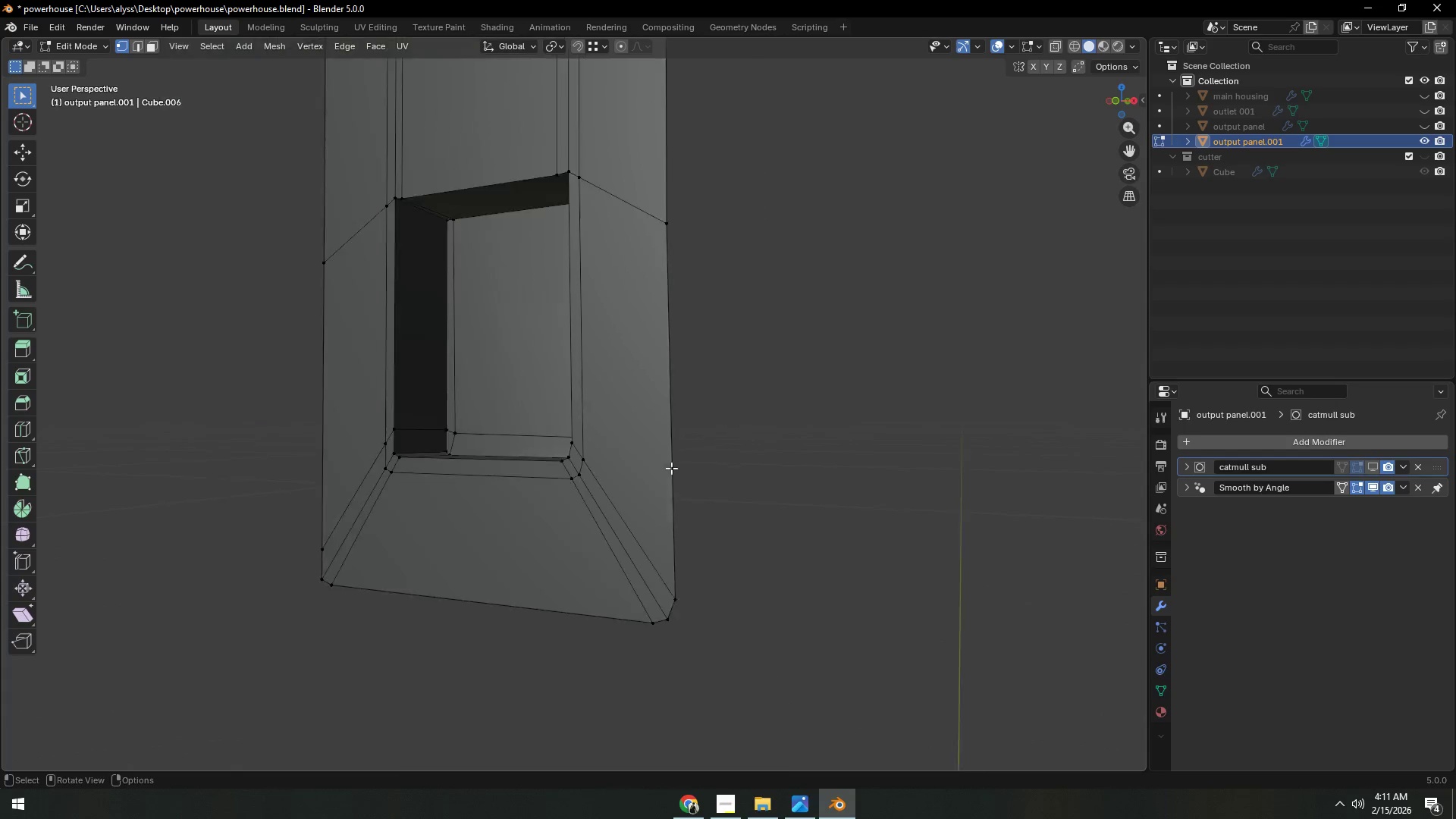 
scroll: coordinate [671, 468], scroll_direction: down, amount: 4.0
 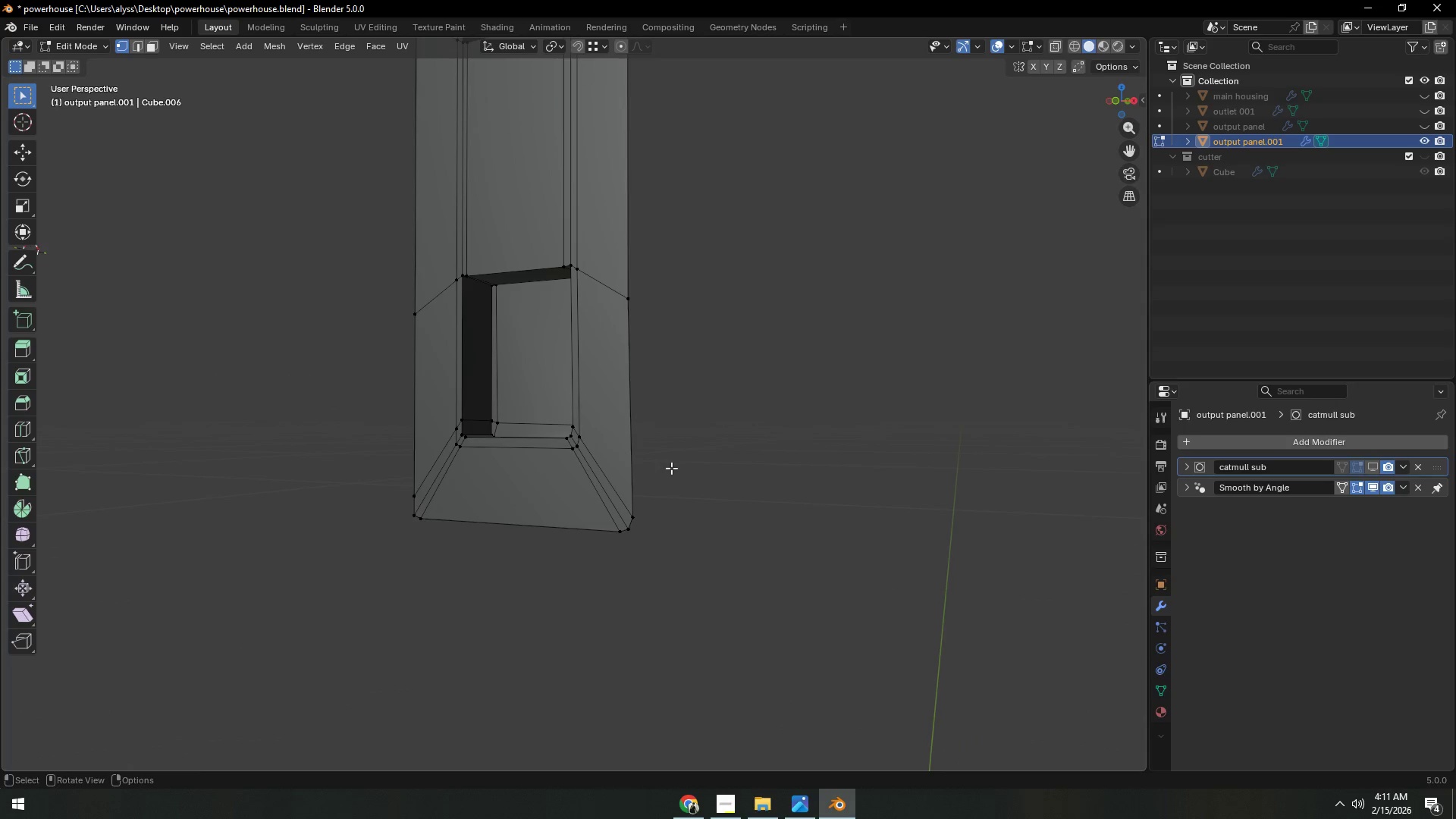 
scroll: coordinate [732, 460], scroll_direction: up, amount: 2.0
 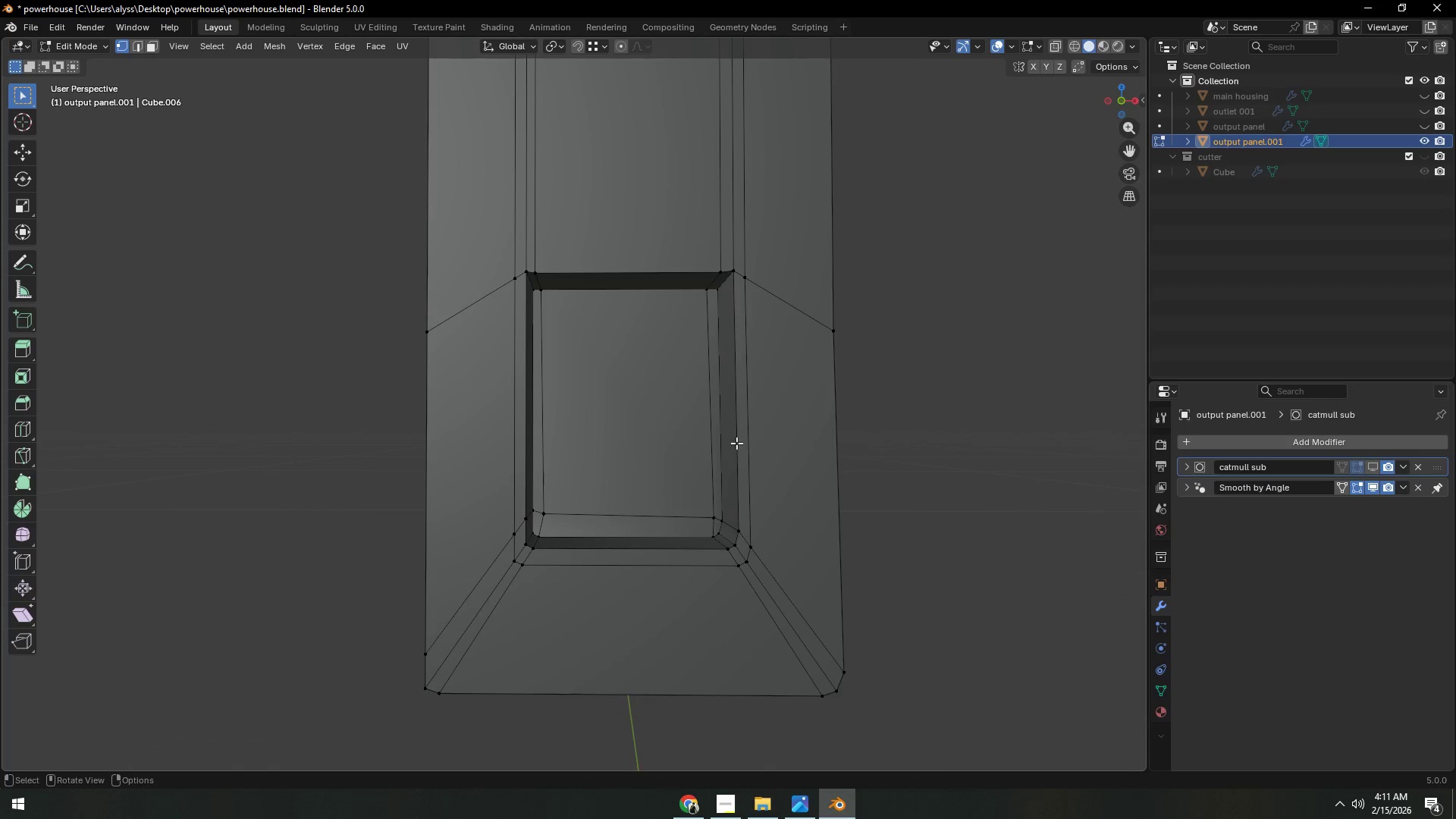 
type(`zgz)
 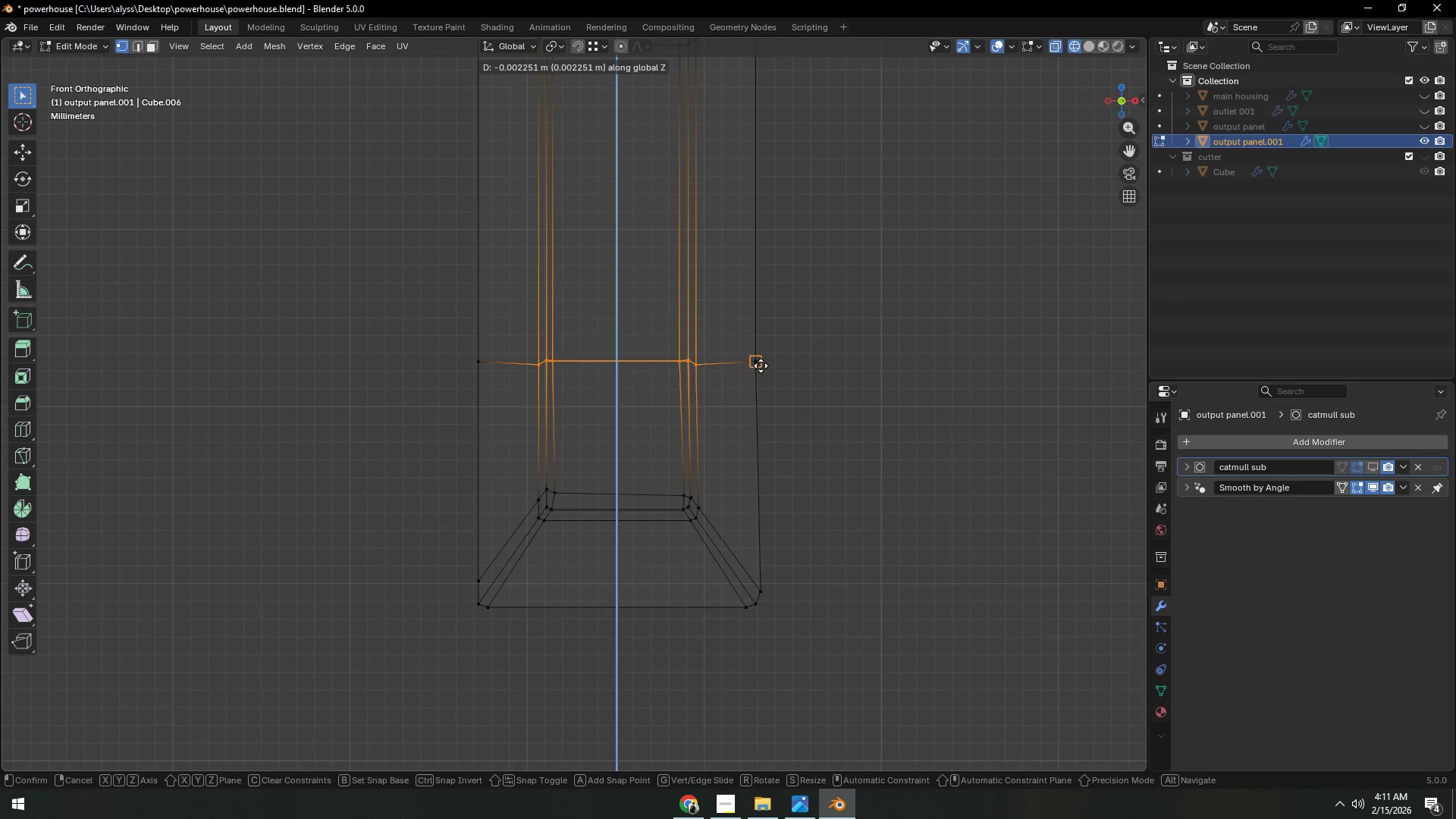 
left_click_drag(start_coordinate=[515, 280], to_coordinate=[700, 370])
 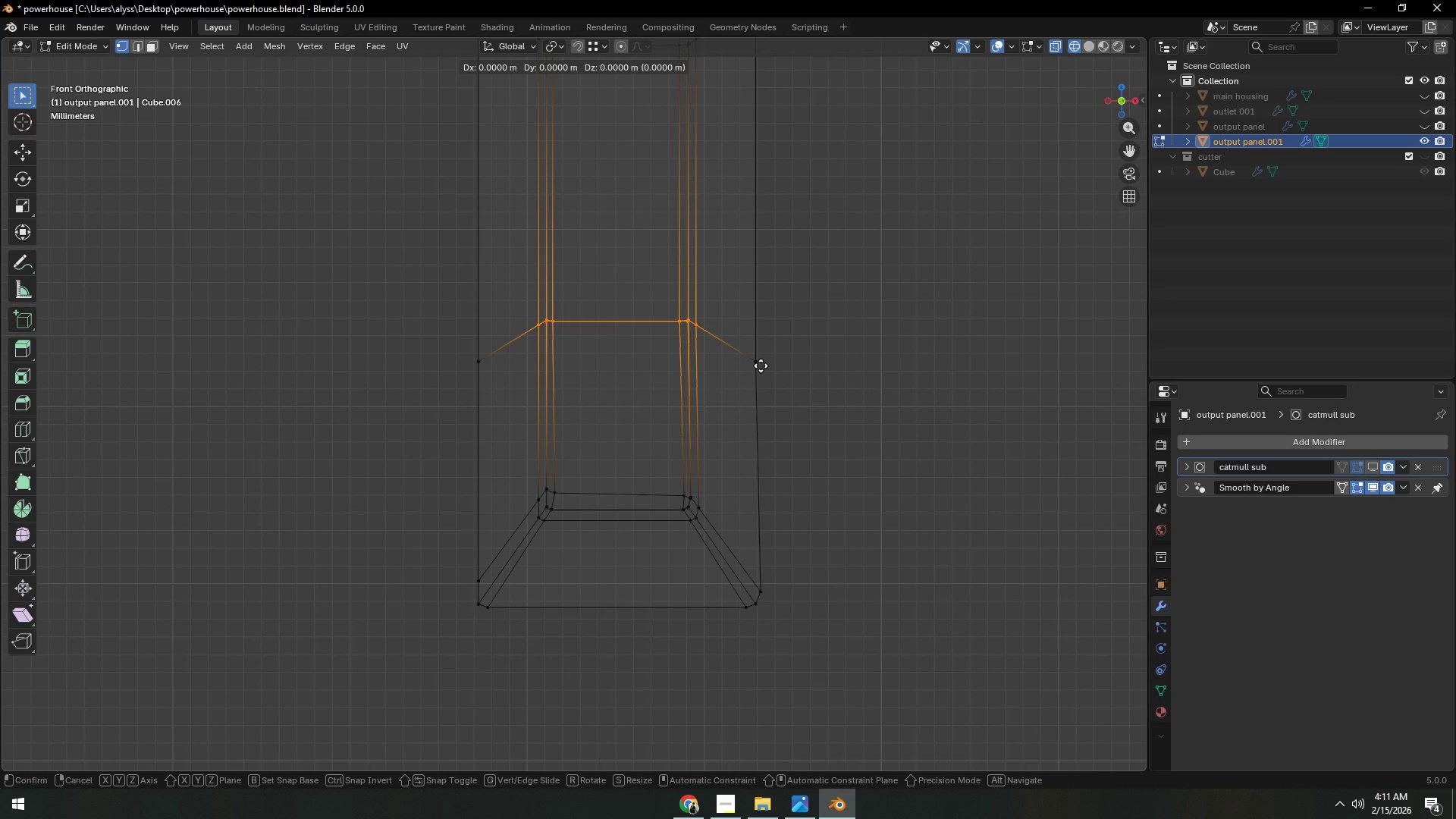 
hold_key(key=ControlLeft, duration=0.48)
left_click([761, 366])
 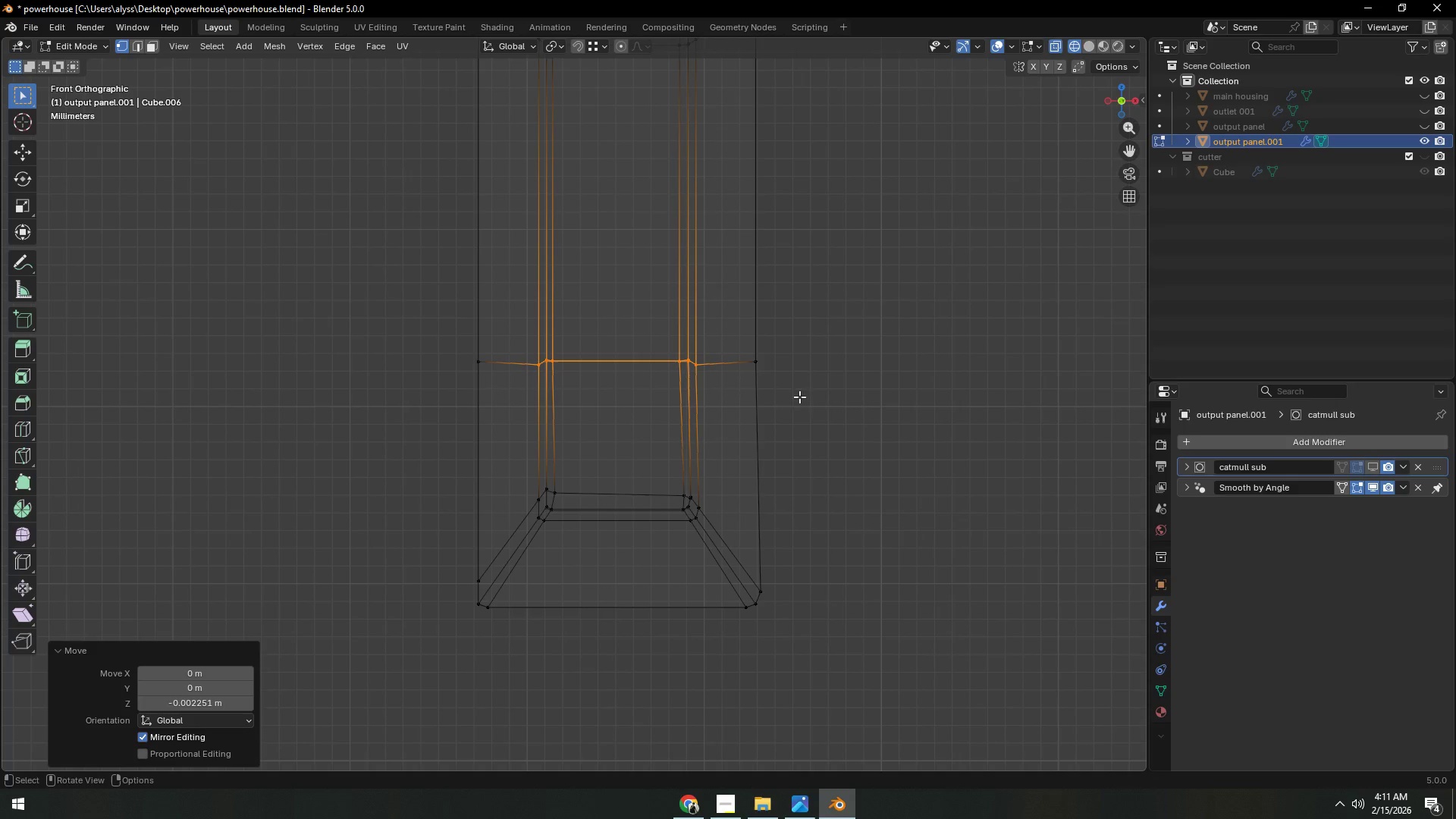 
scroll: coordinate [739, 403], scroll_direction: up, amount: 1.0
 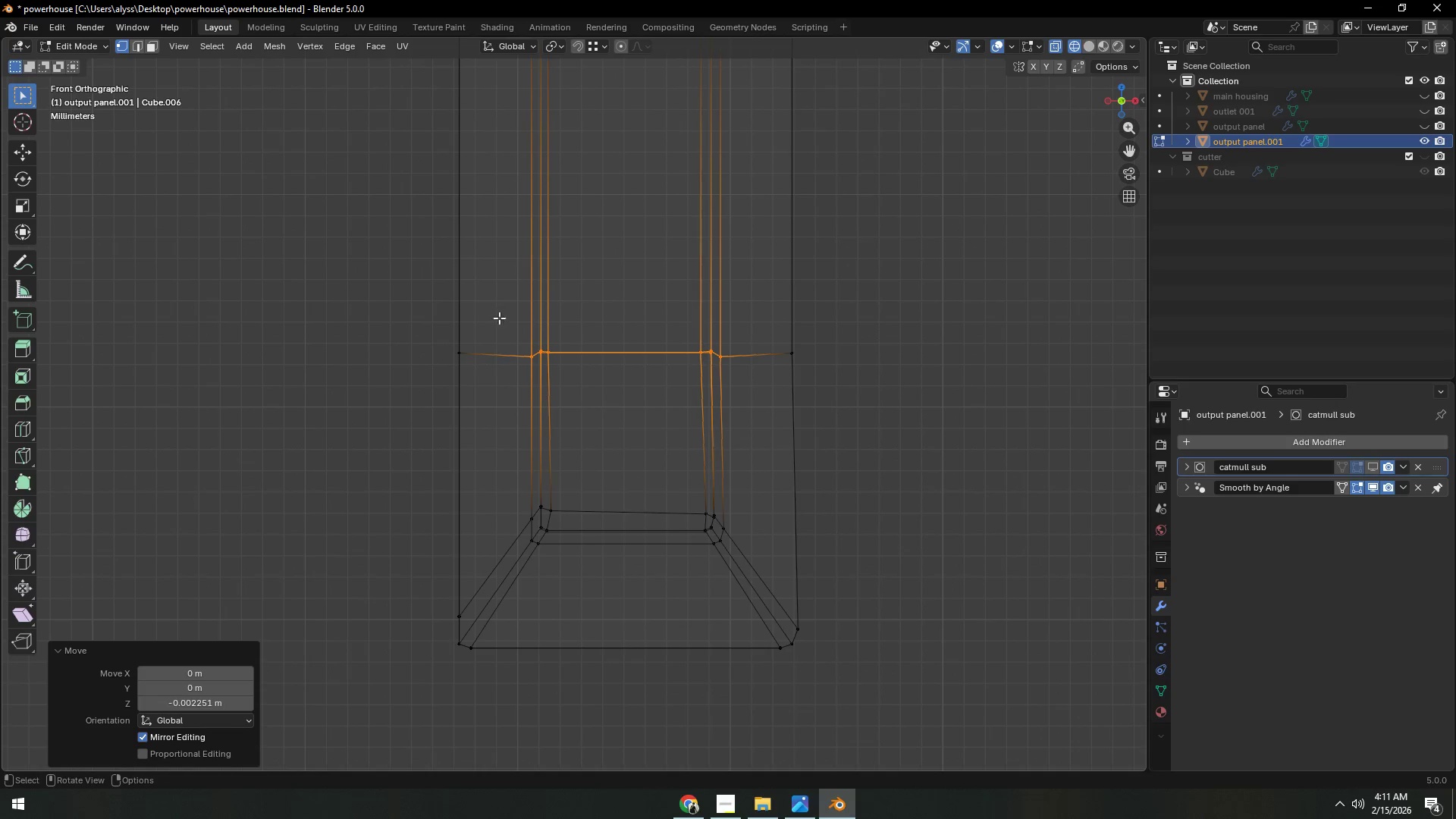 
left_click_drag(start_coordinate=[497, 317], to_coordinate=[742, 403])
 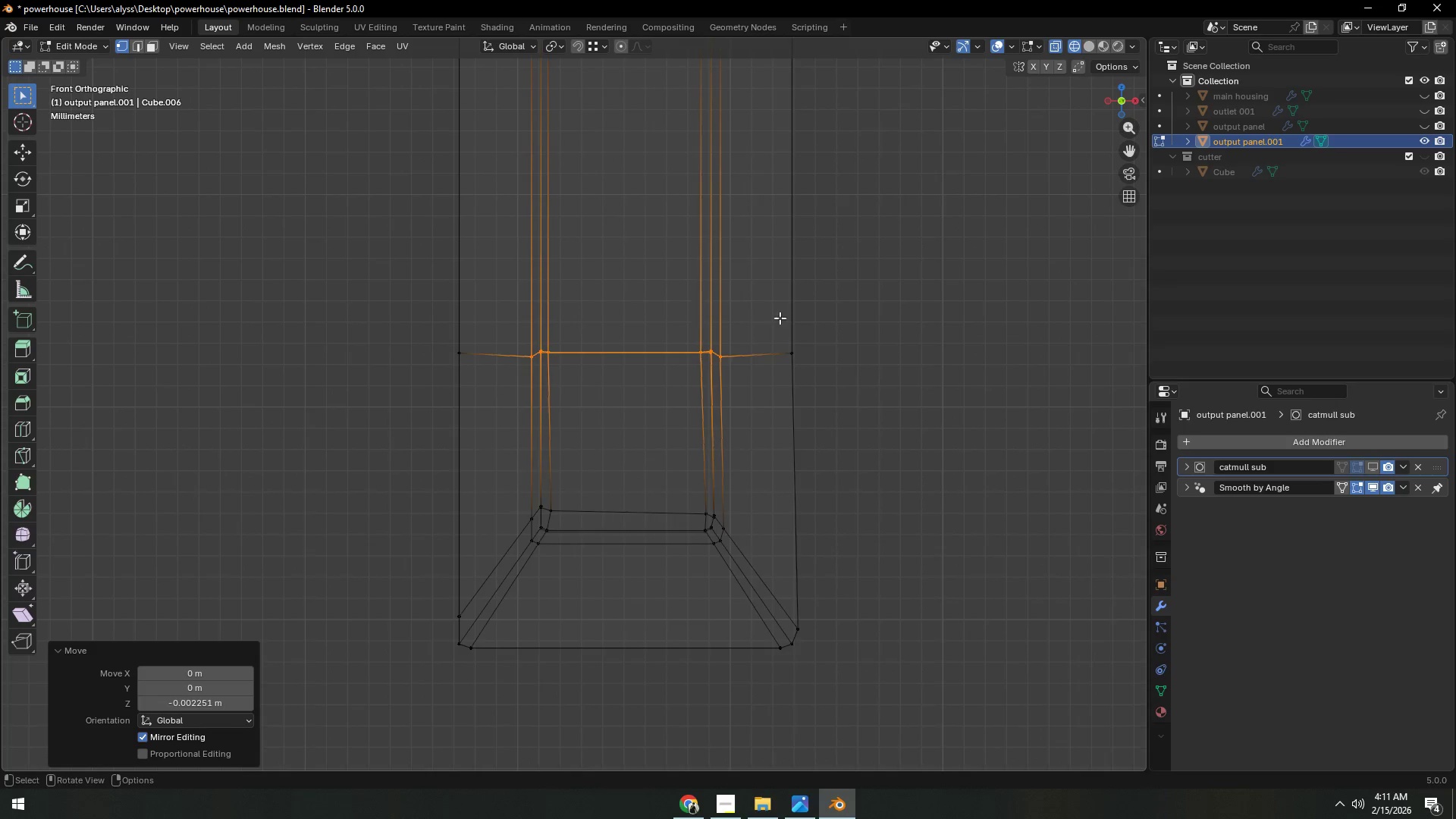 
hold_key(key=ShiftLeft, duration=0.38)
 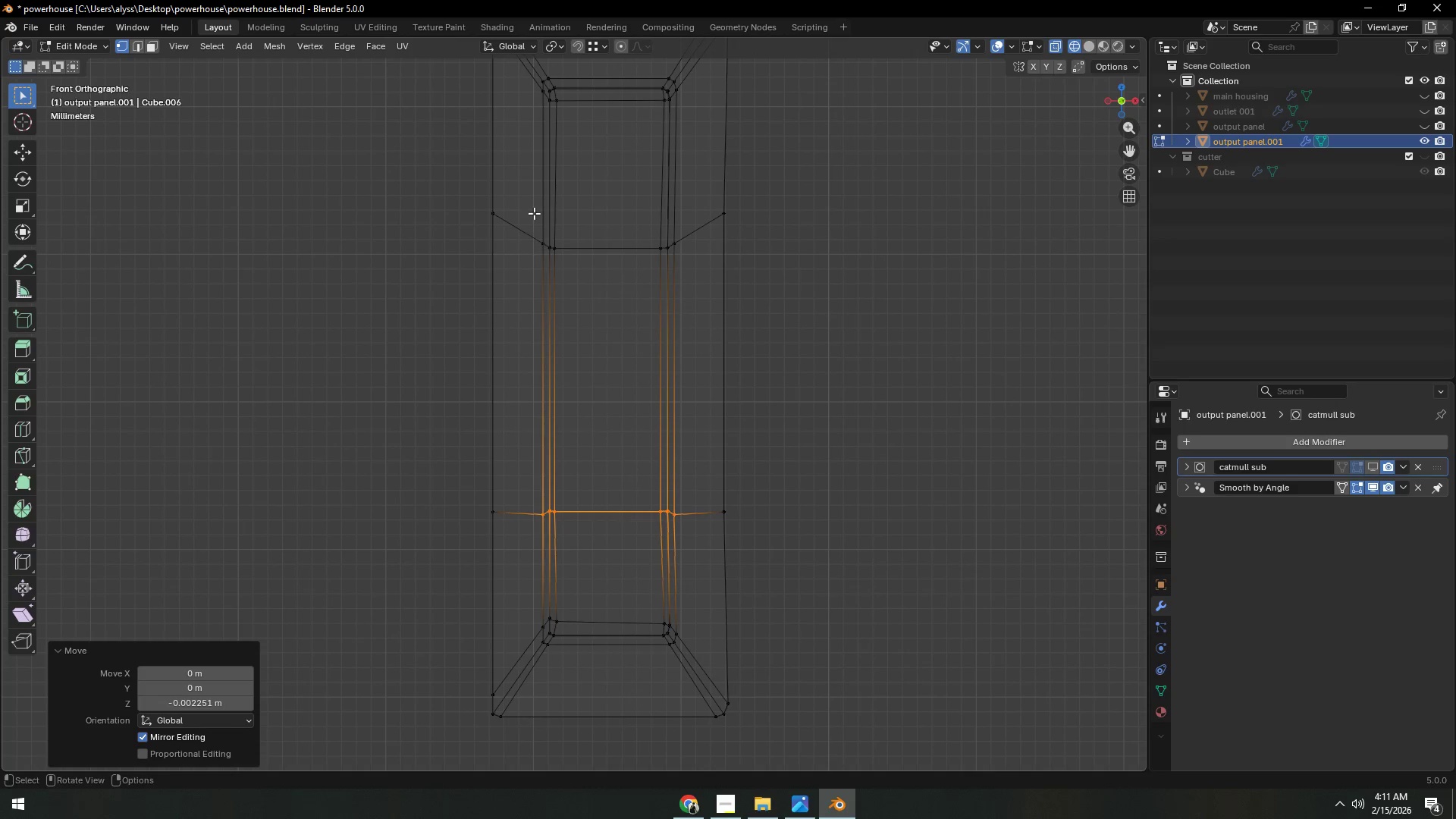 
scroll: coordinate [780, 318], scroll_direction: down, amount: 2.0
 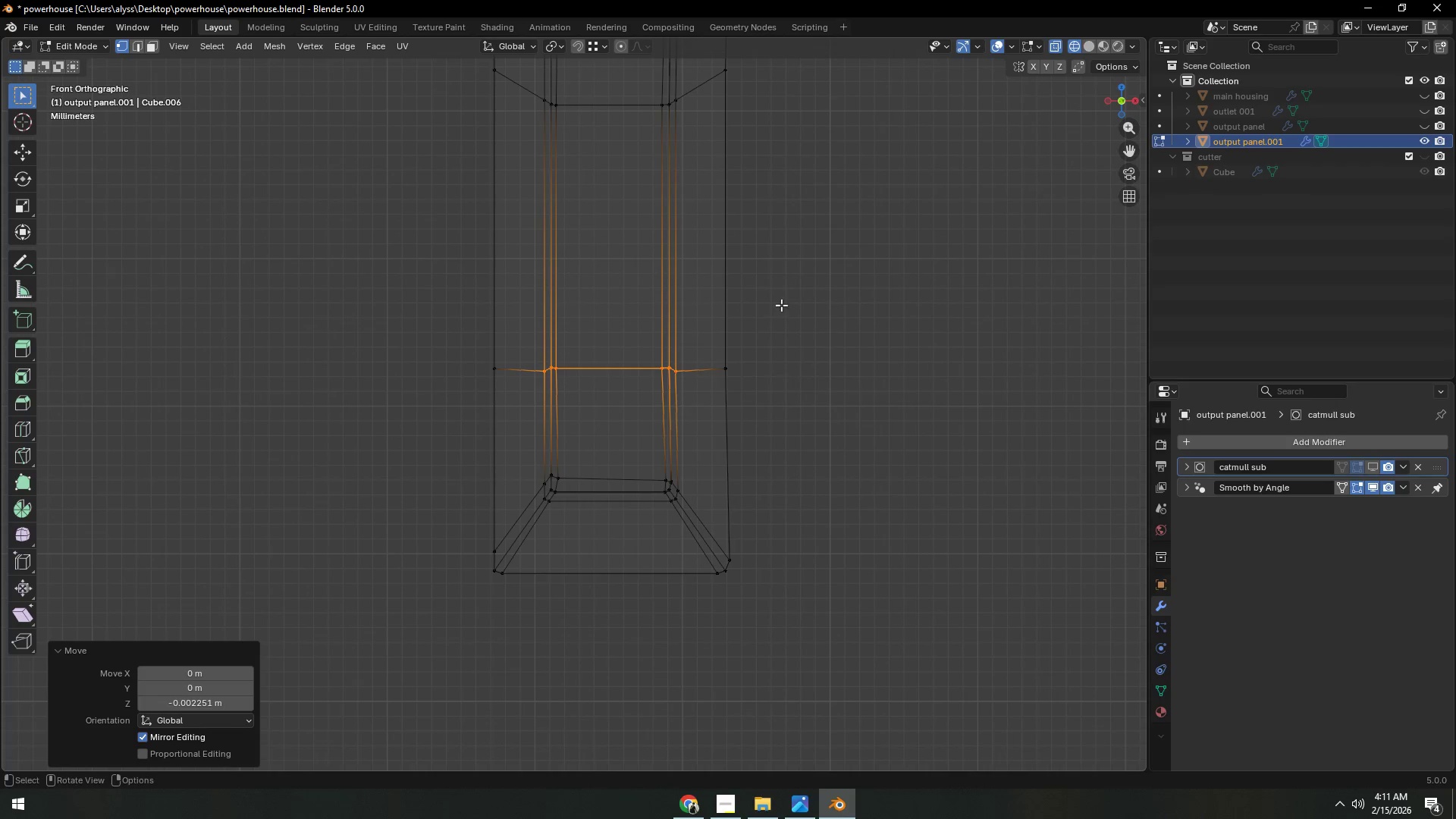 
left_click_drag(start_coordinate=[534, 209], to_coordinate=[676, 288])
 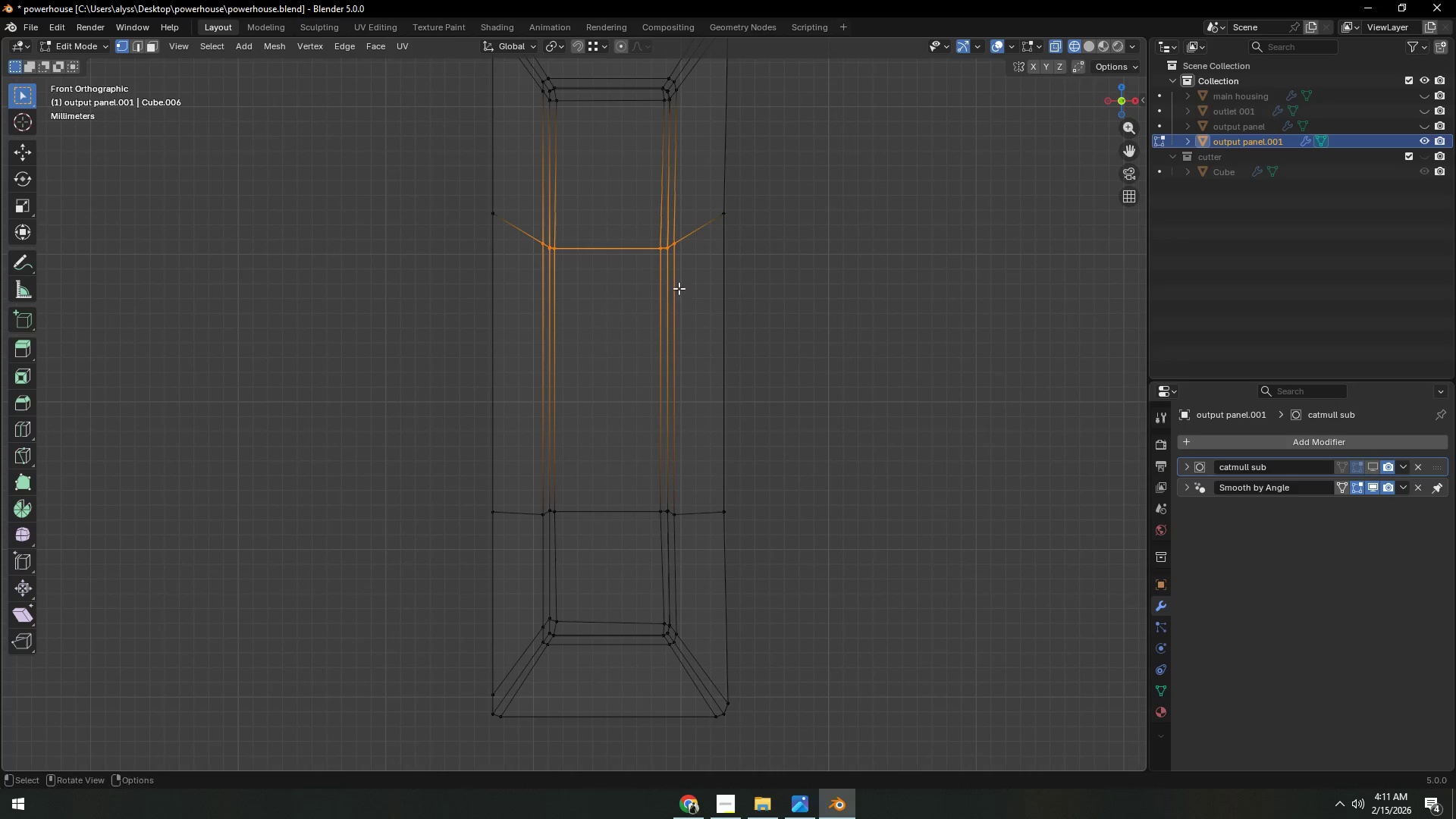 
type(sz0)
 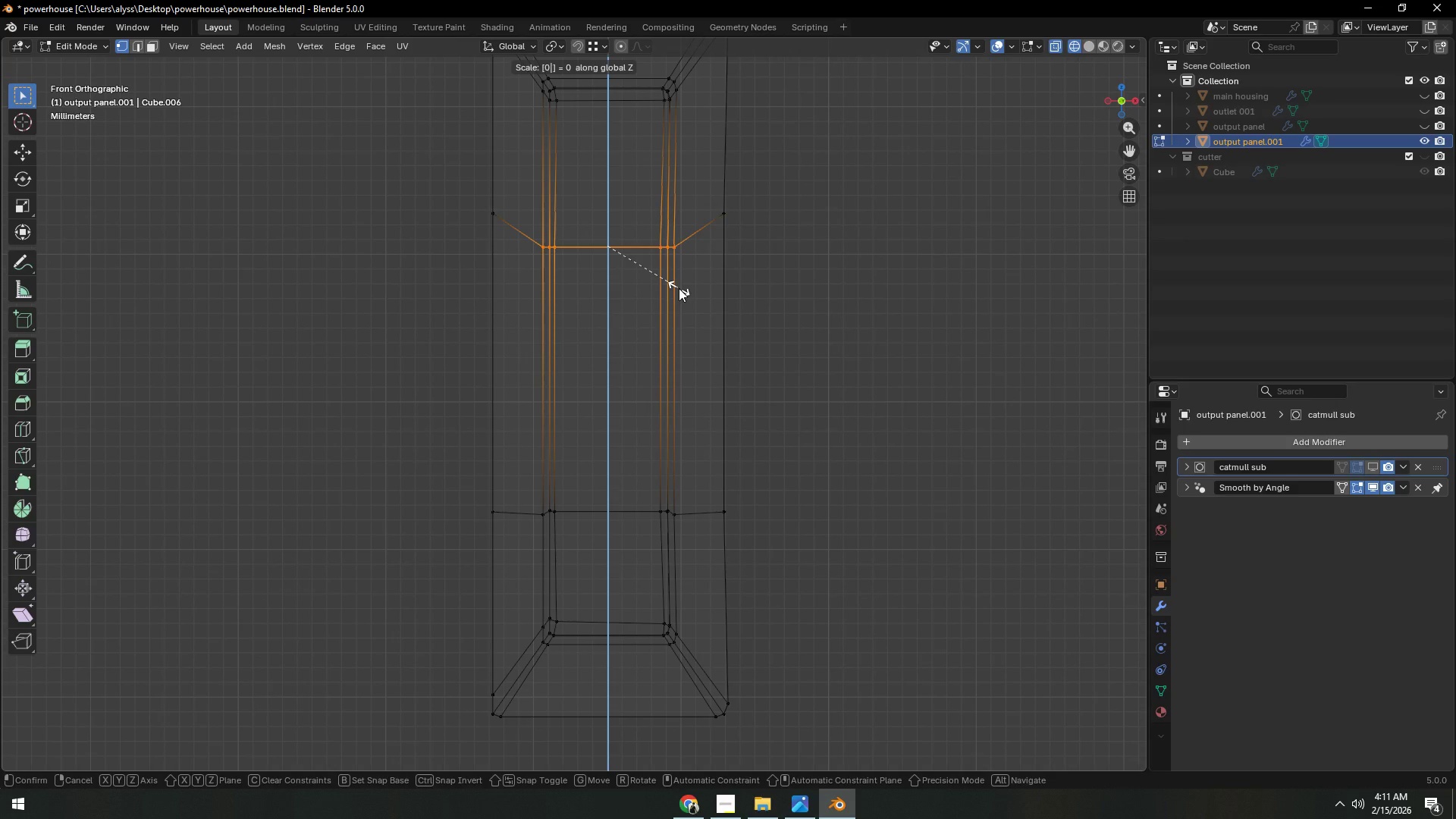 
right_click([679, 288])
 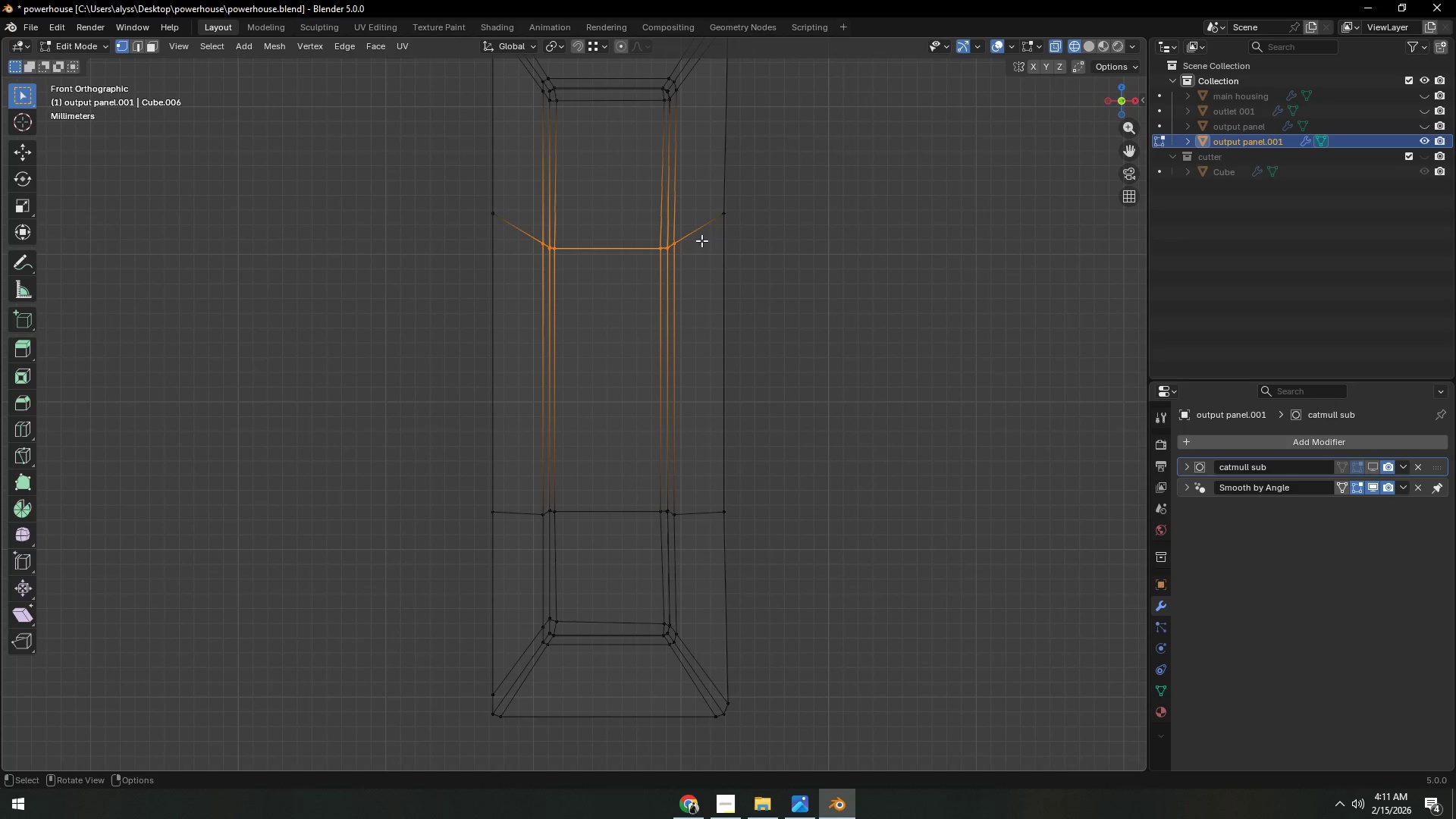 
type(gz)
 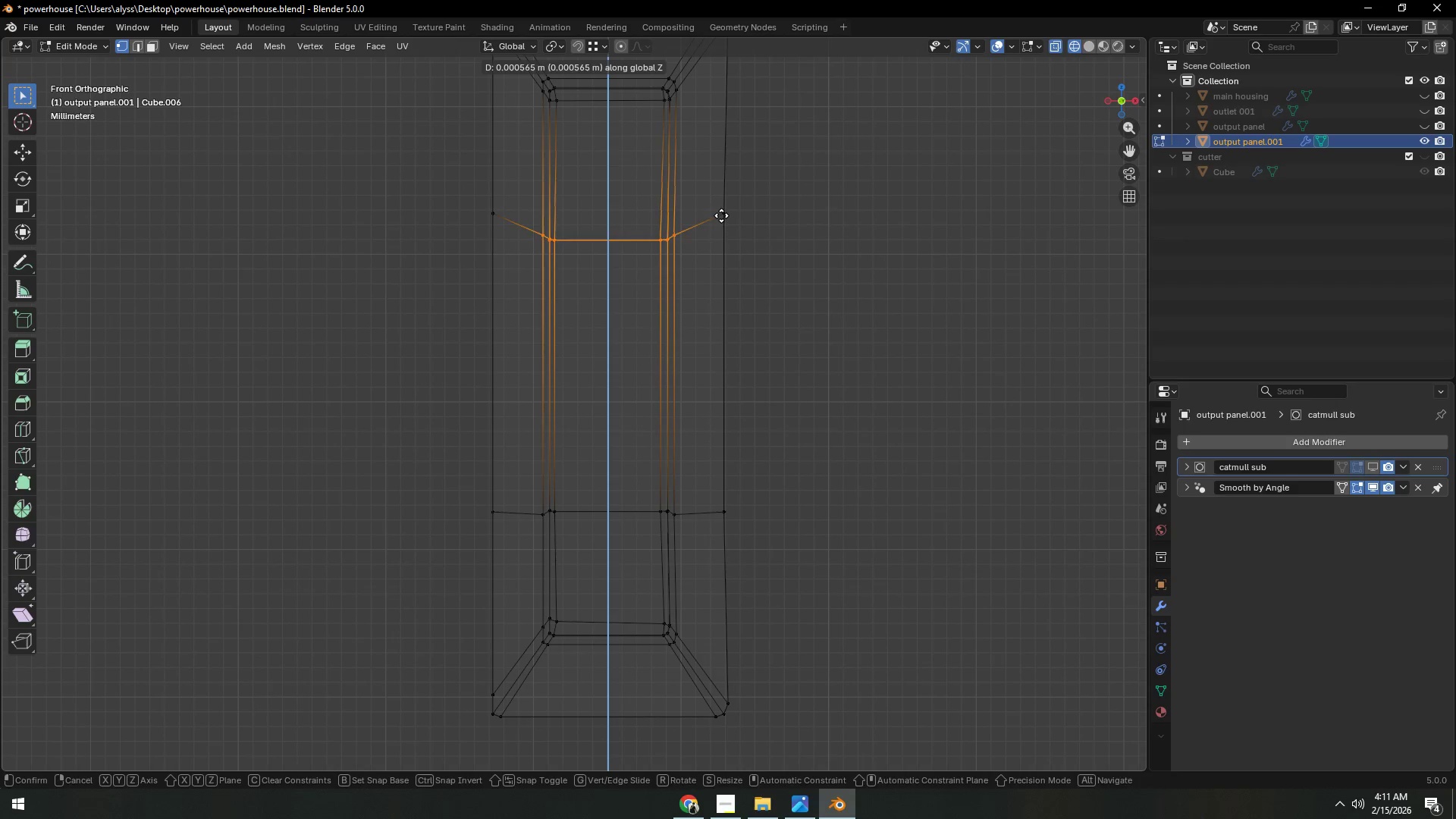 
hold_key(key=ControlLeft, duration=0.45)
left_click([723, 213])
 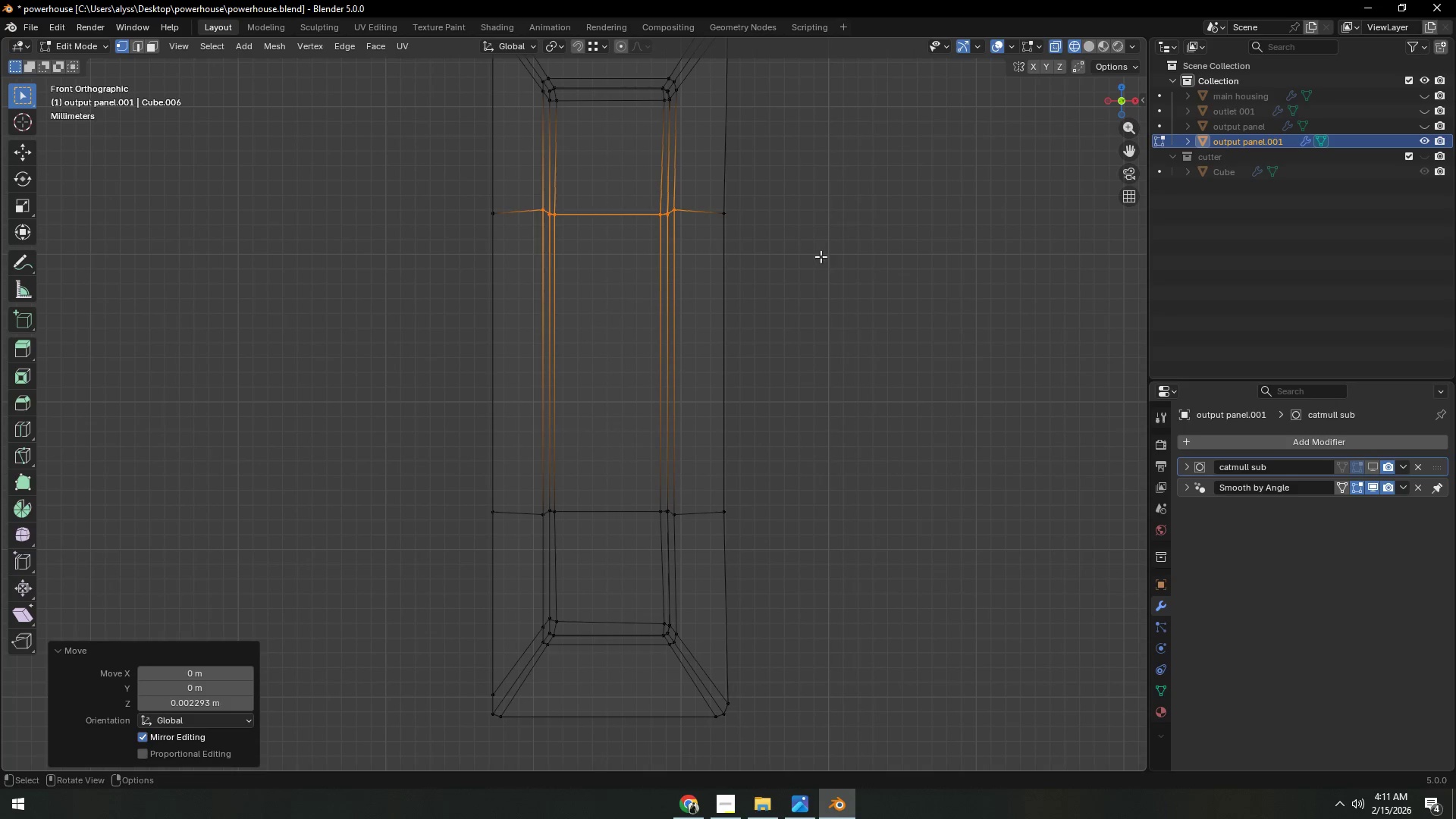 
double_click([868, 265])
 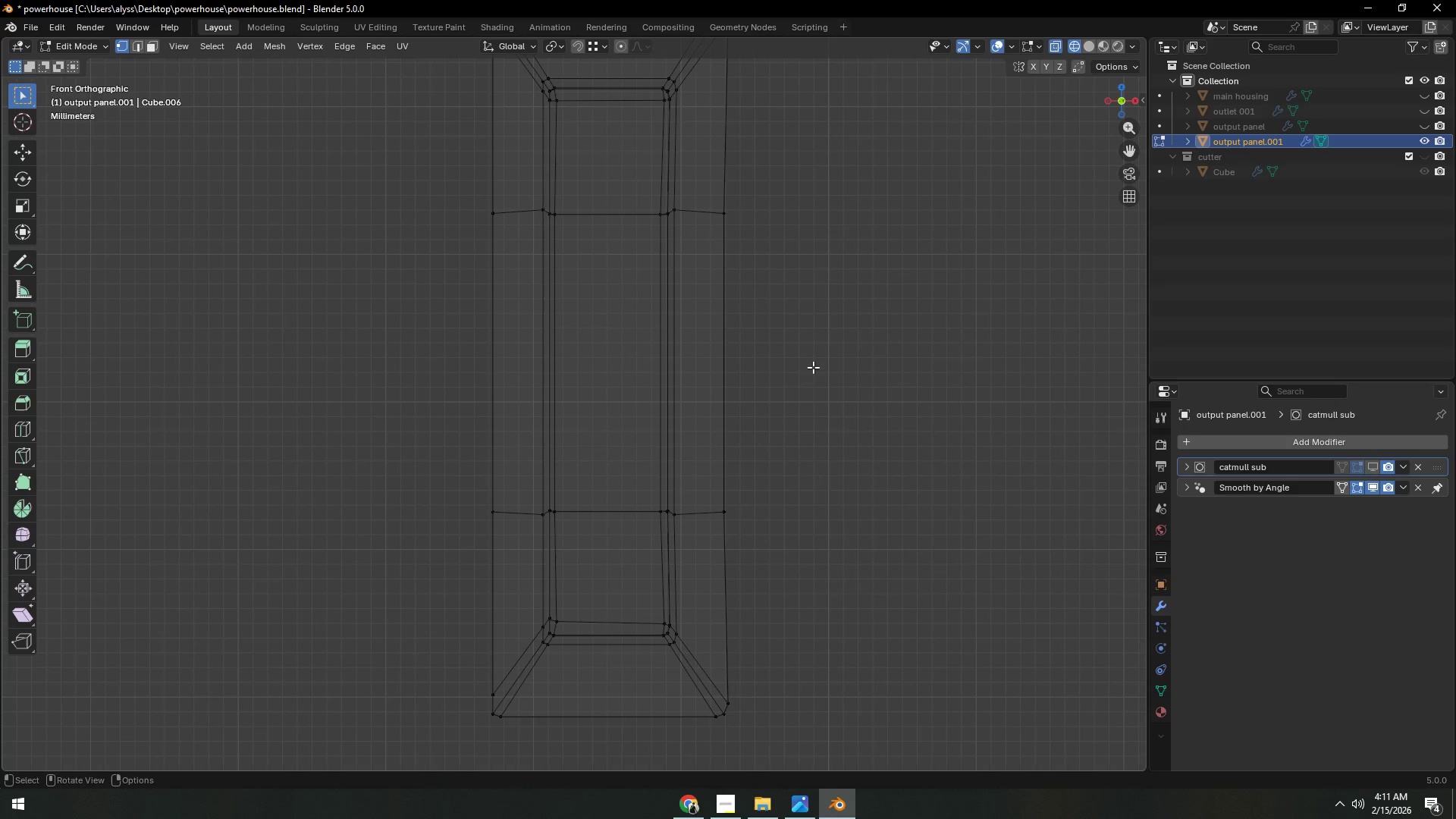 
triple_click([814, 369])
 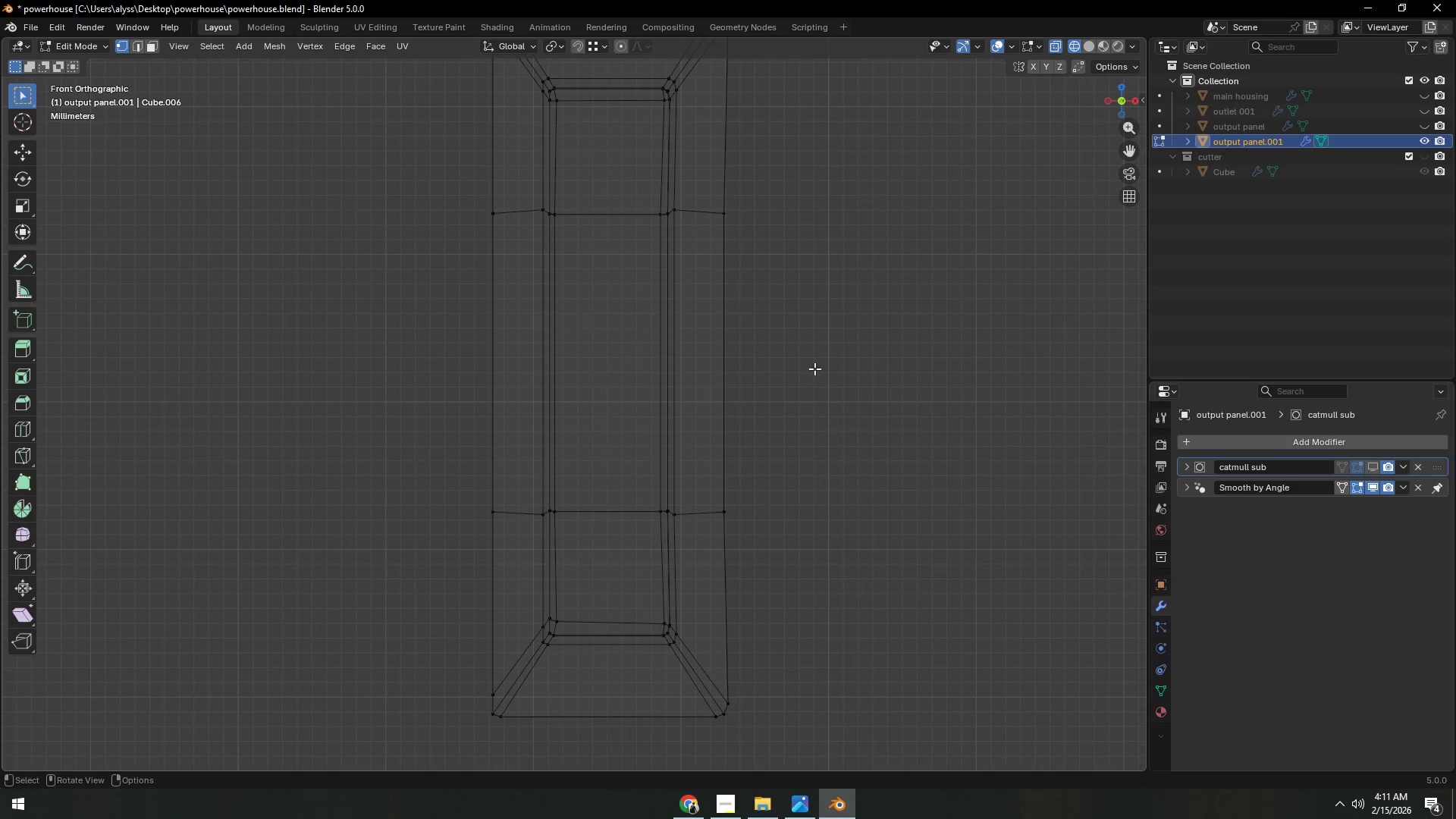 
key(Tab)
 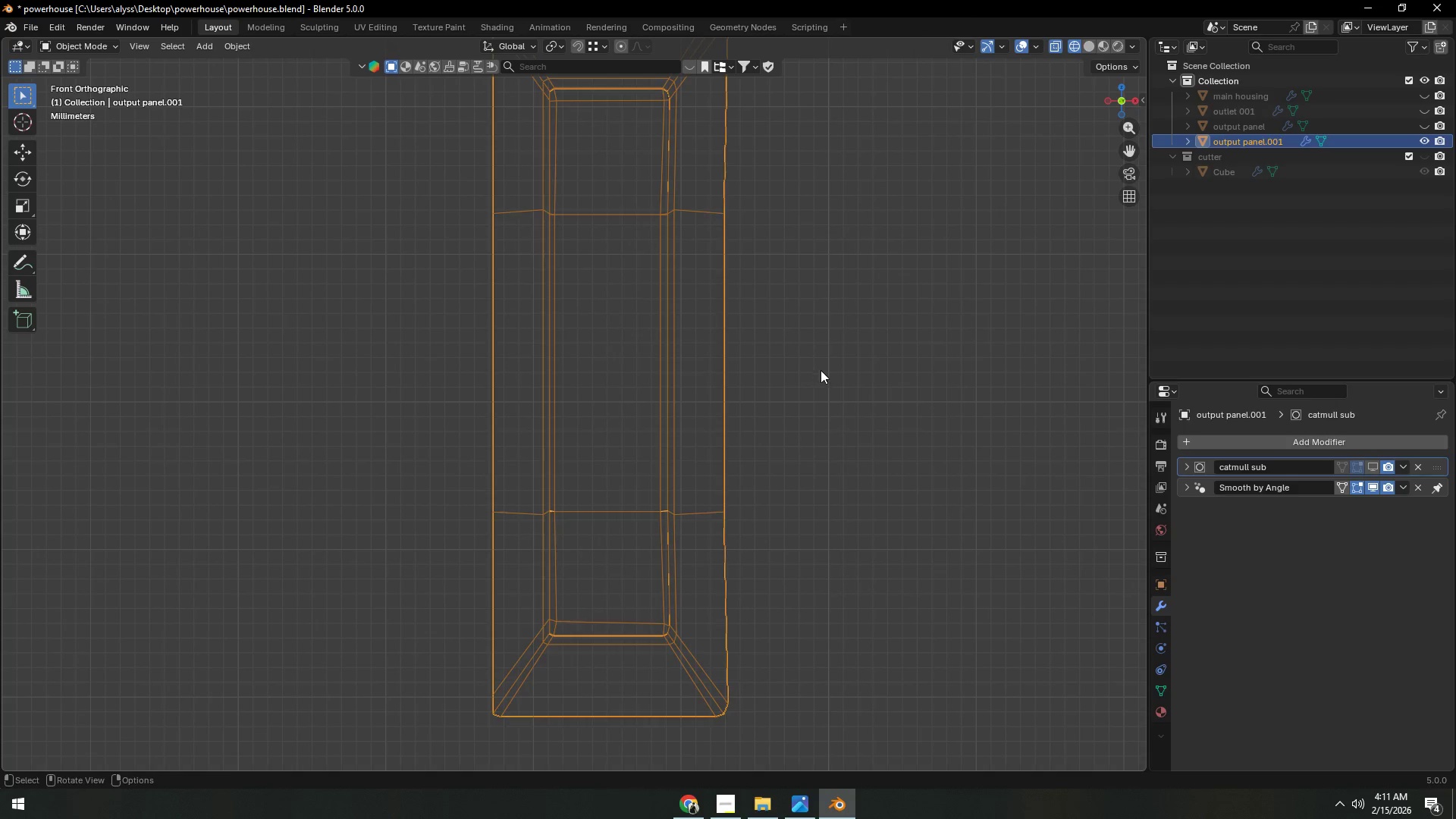 
left_click([824, 371])
 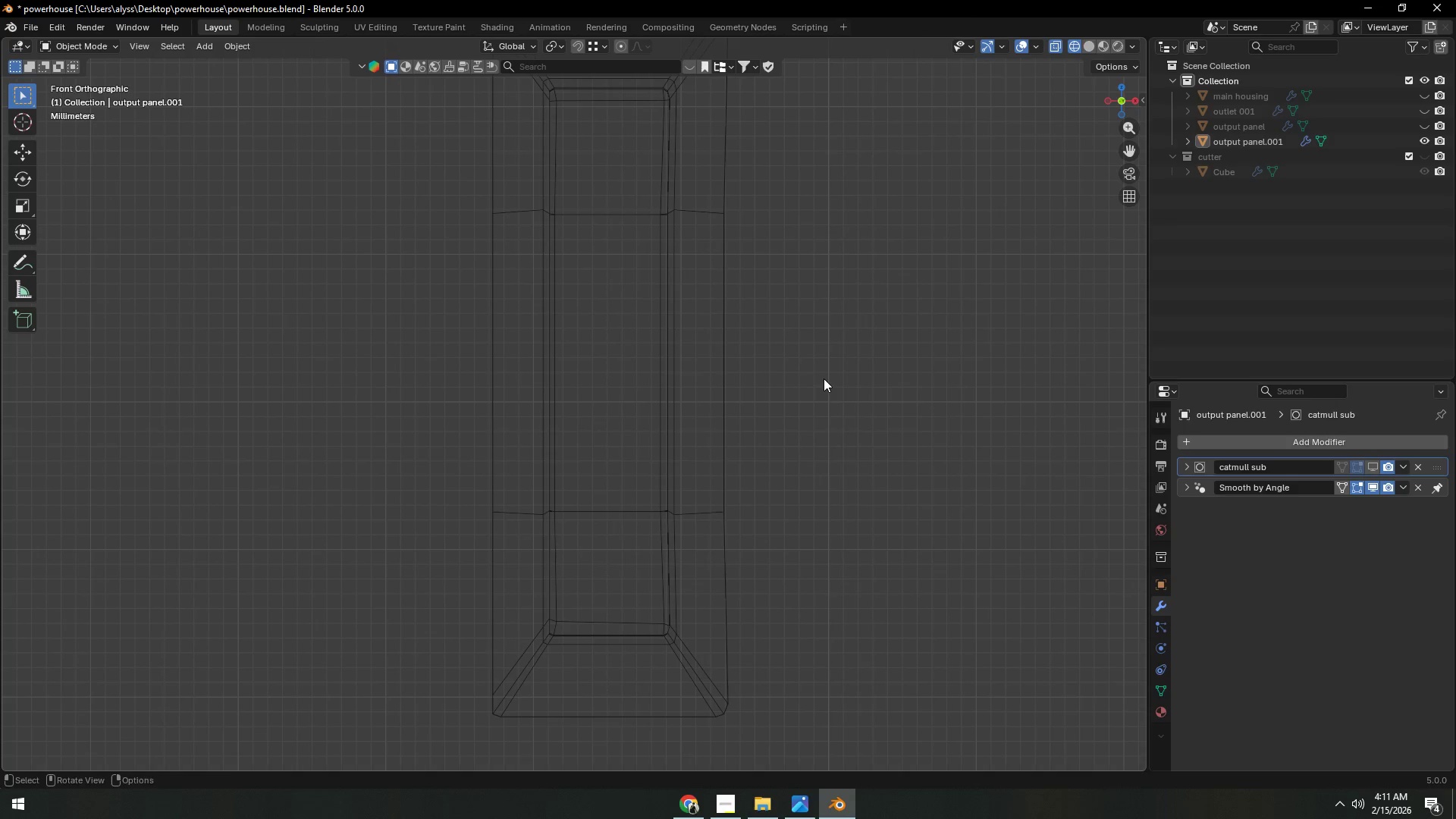 
key(Control+S)
 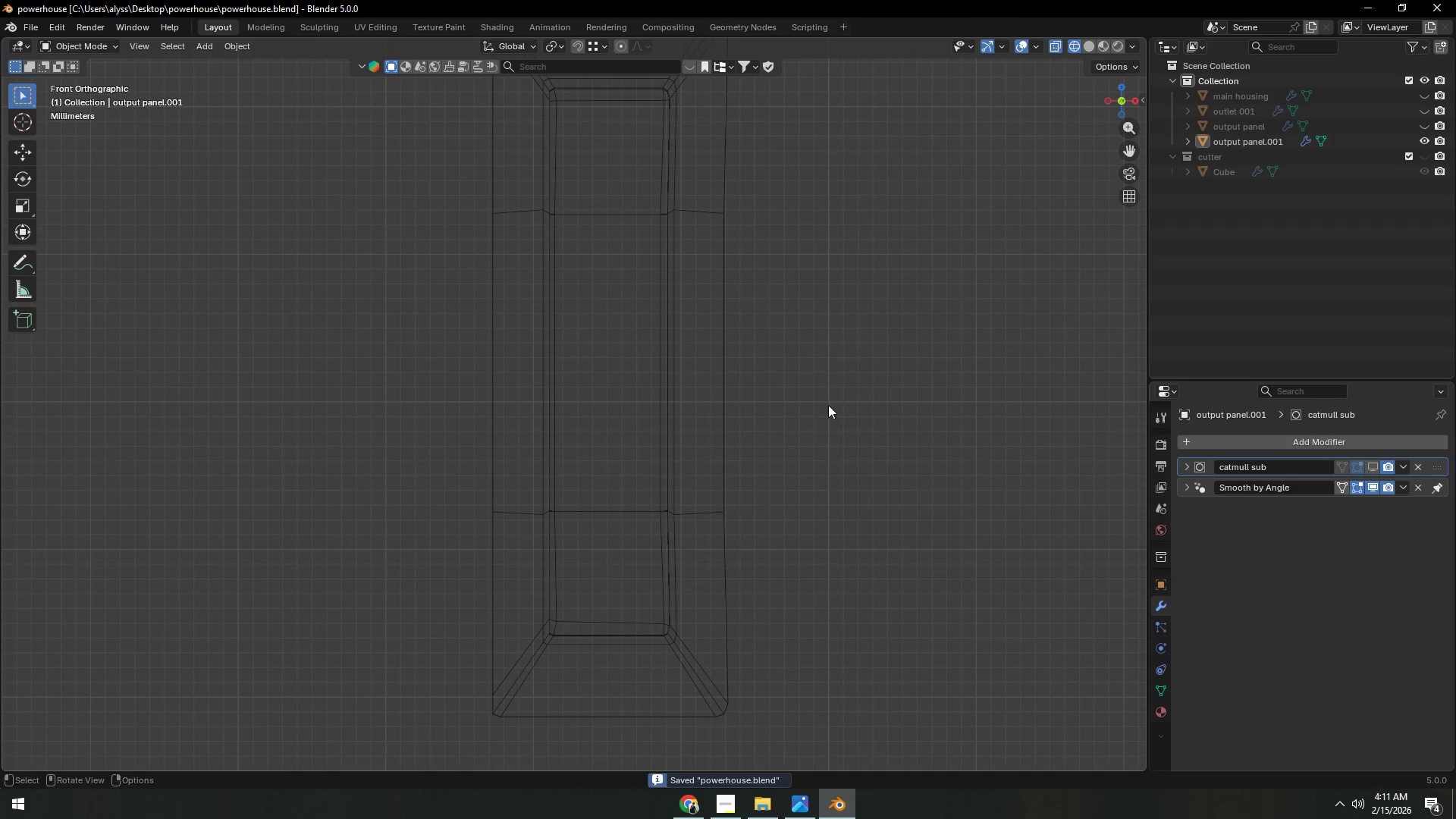 
key(Z)
 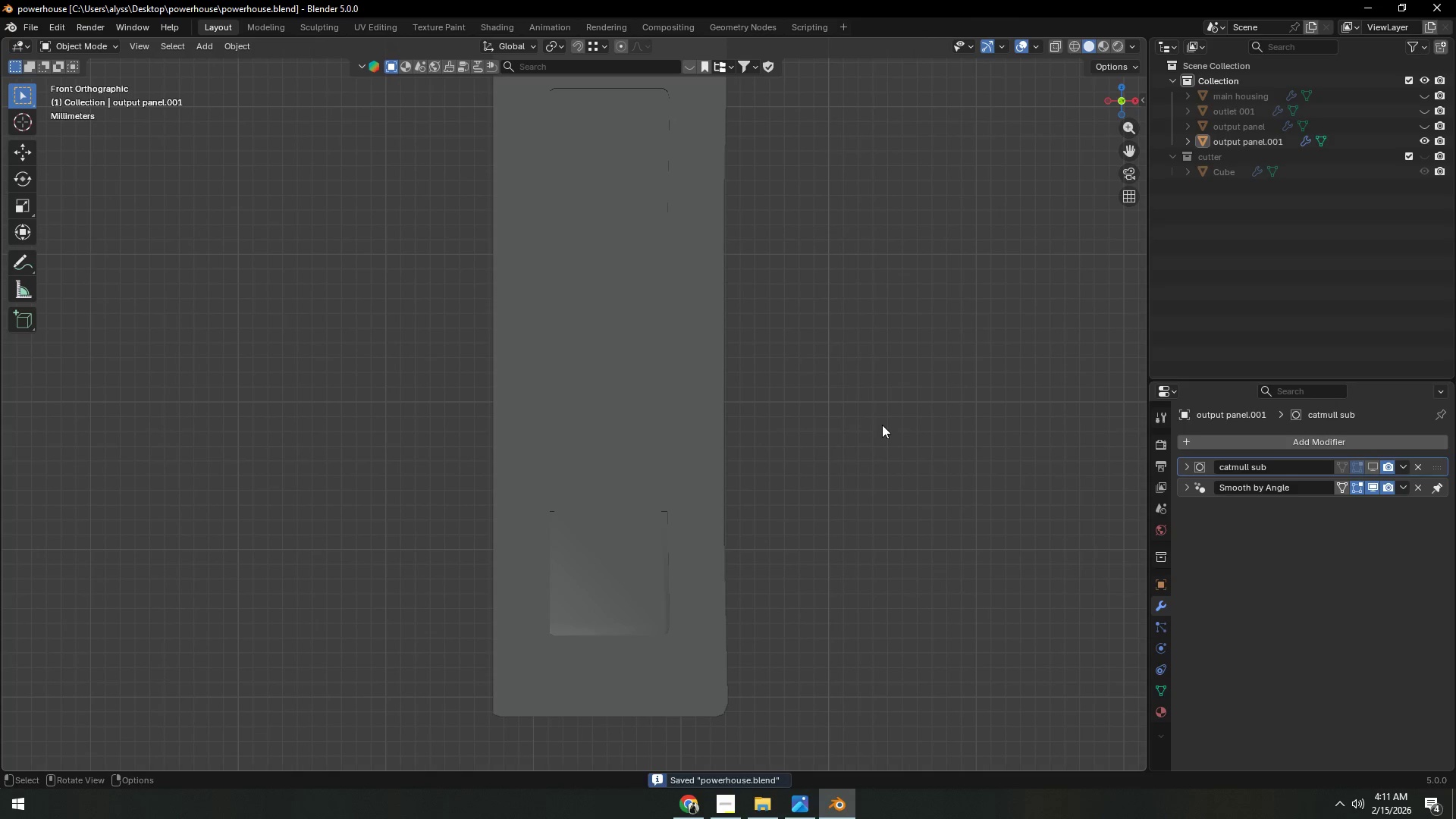 
left_click([882, 425])
 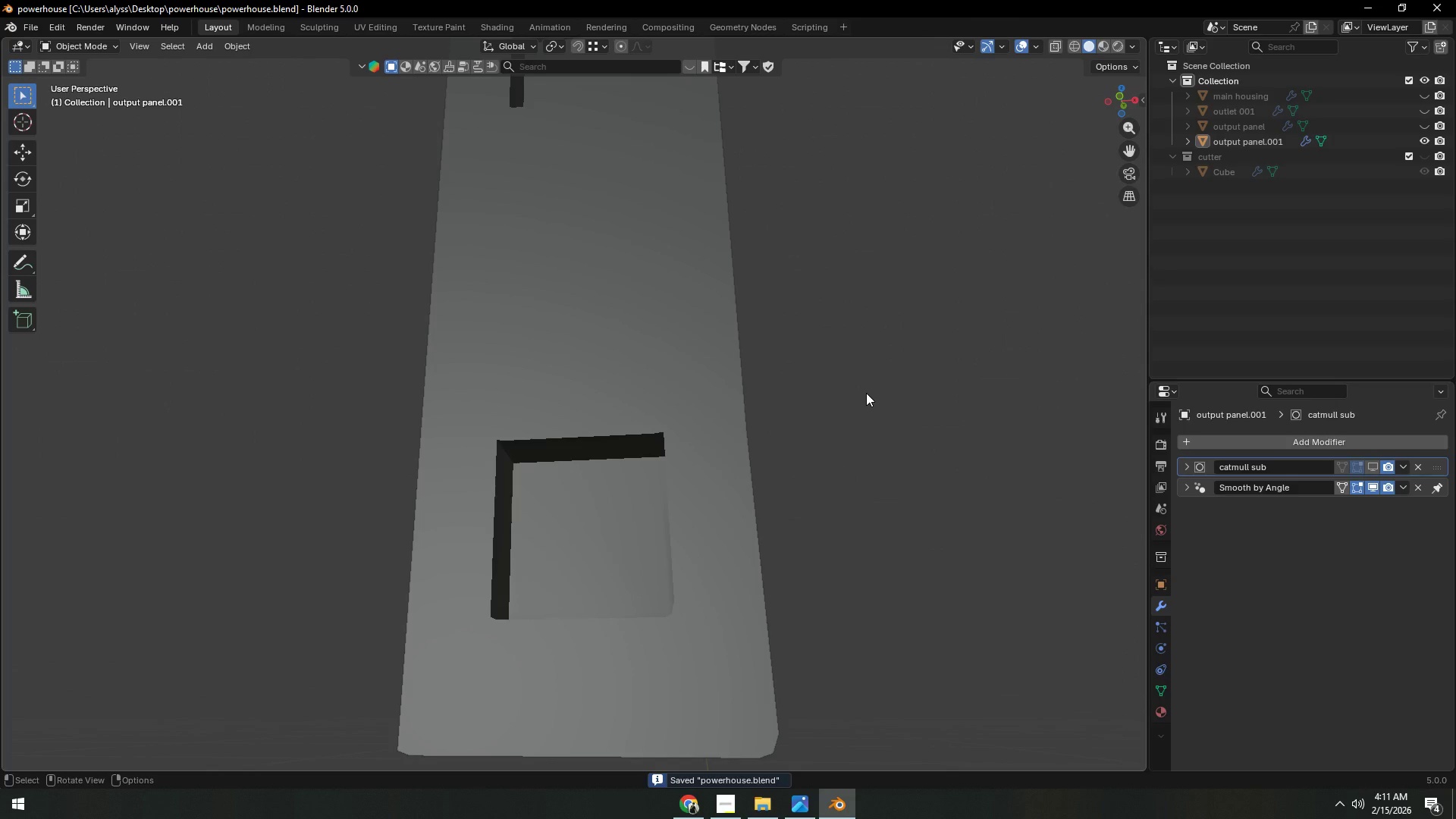 
left_click([686, 438])
 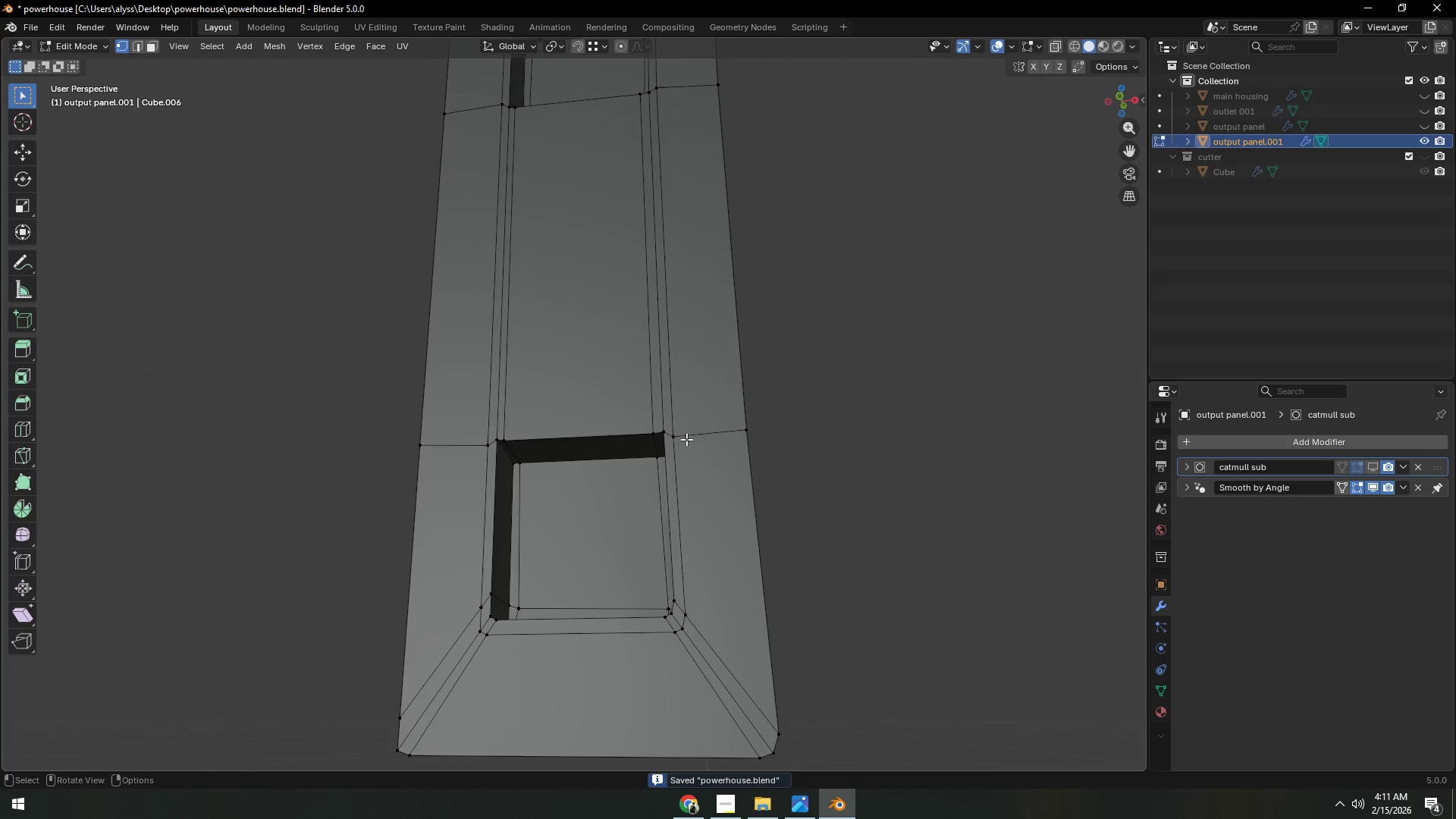 
key(Tab)
 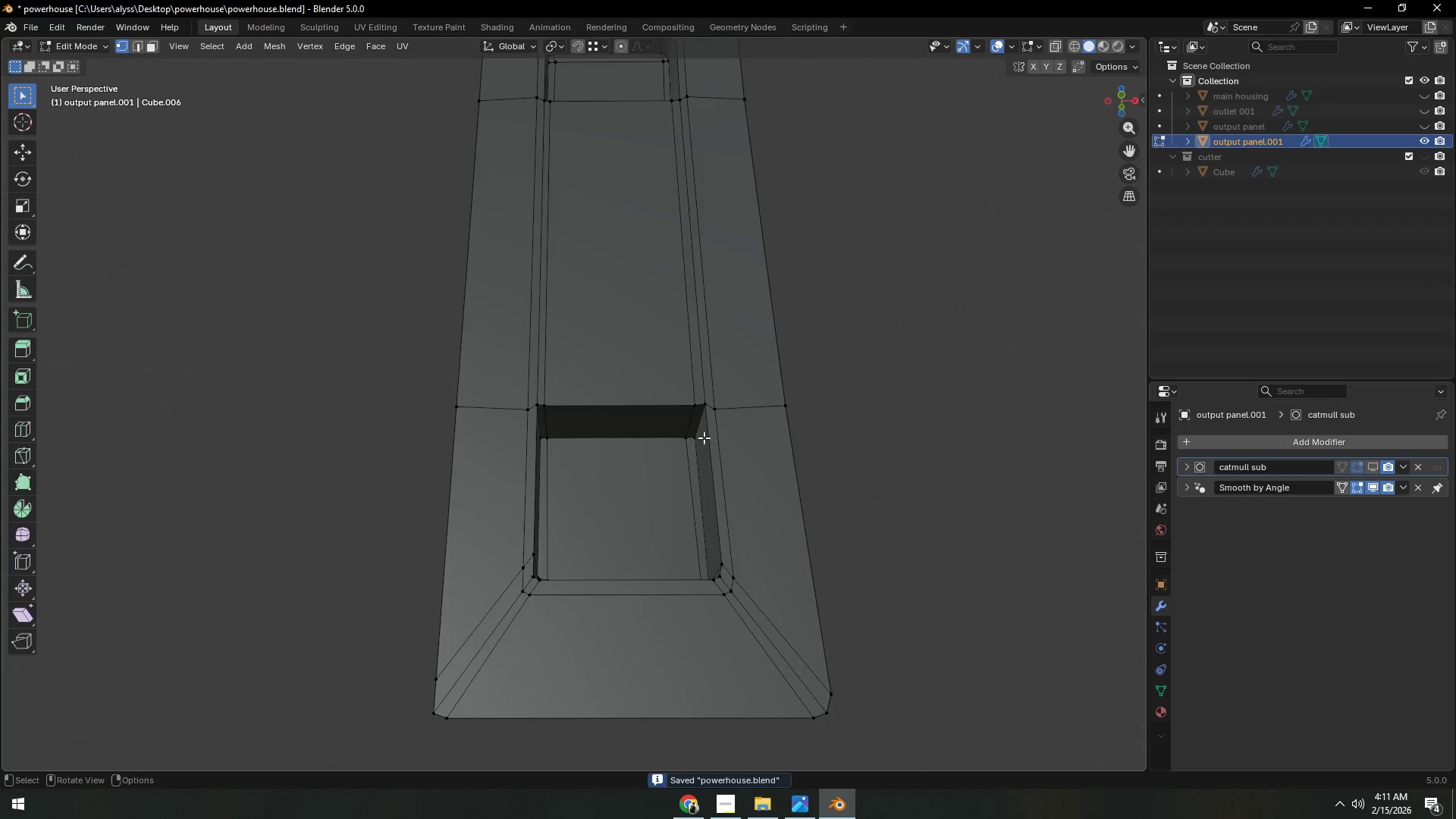 
scroll: coordinate [698, 443], scroll_direction: up, amount: 3.0
 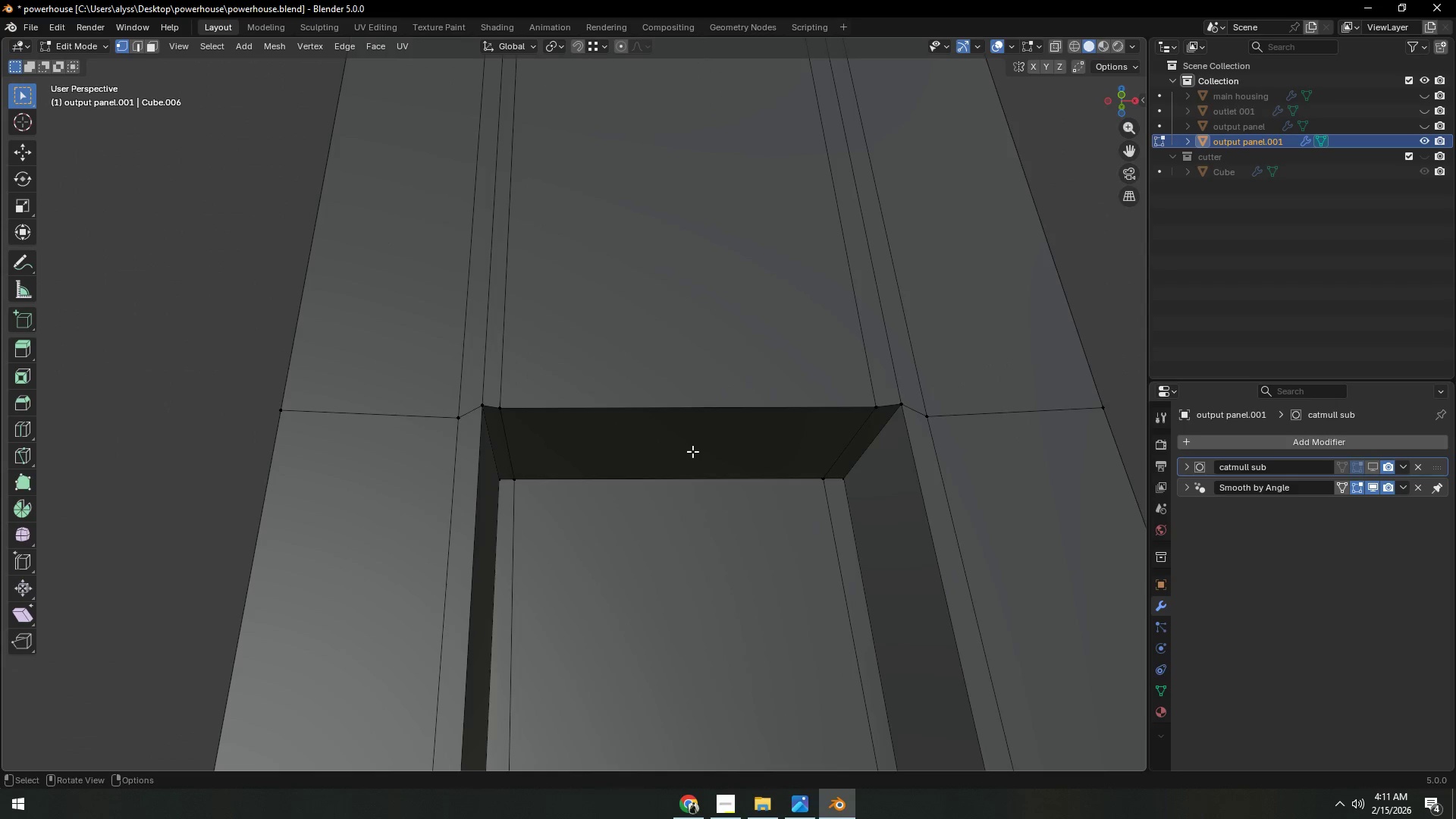 
key(2)
 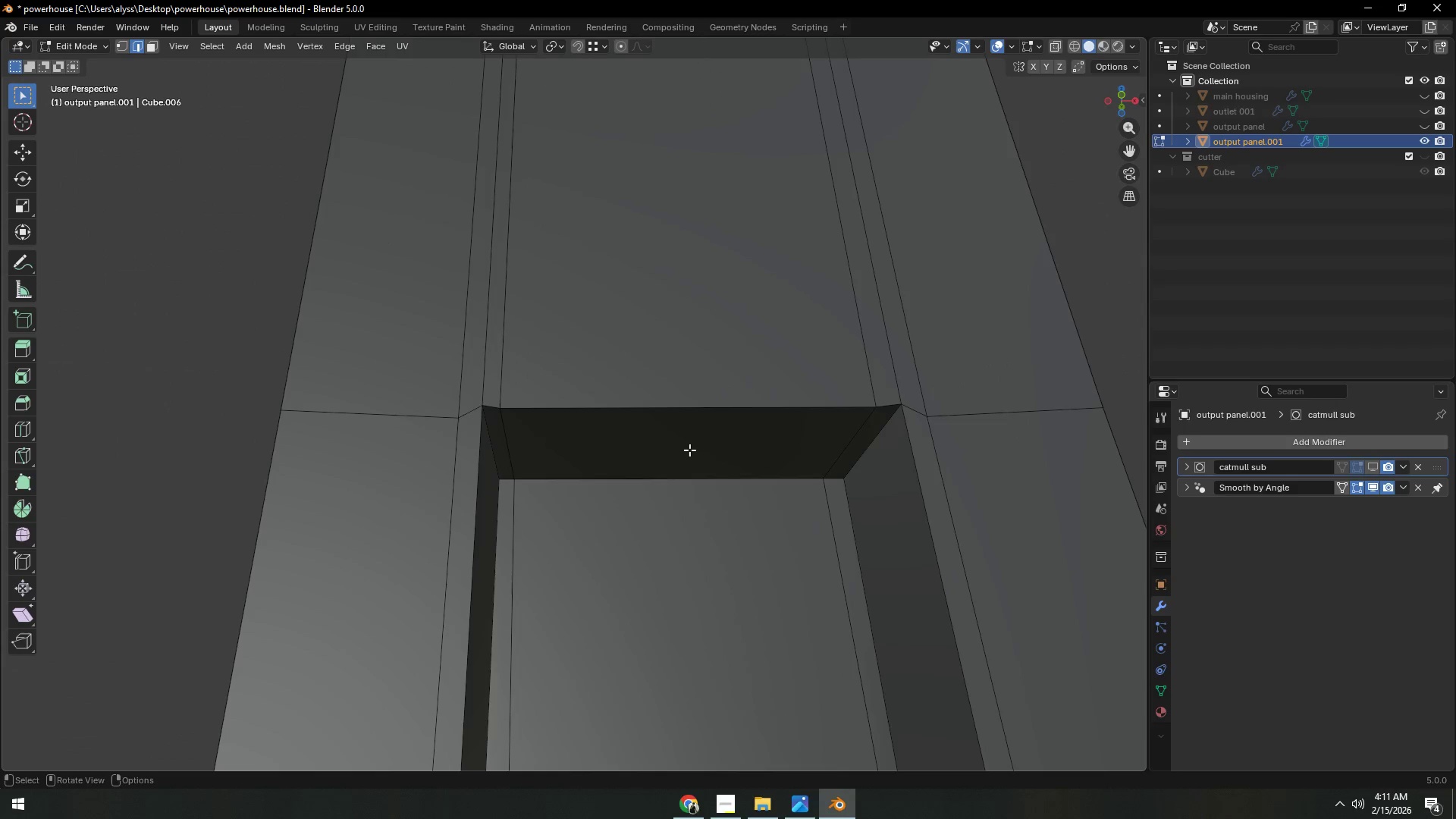 
left_click([689, 450])
 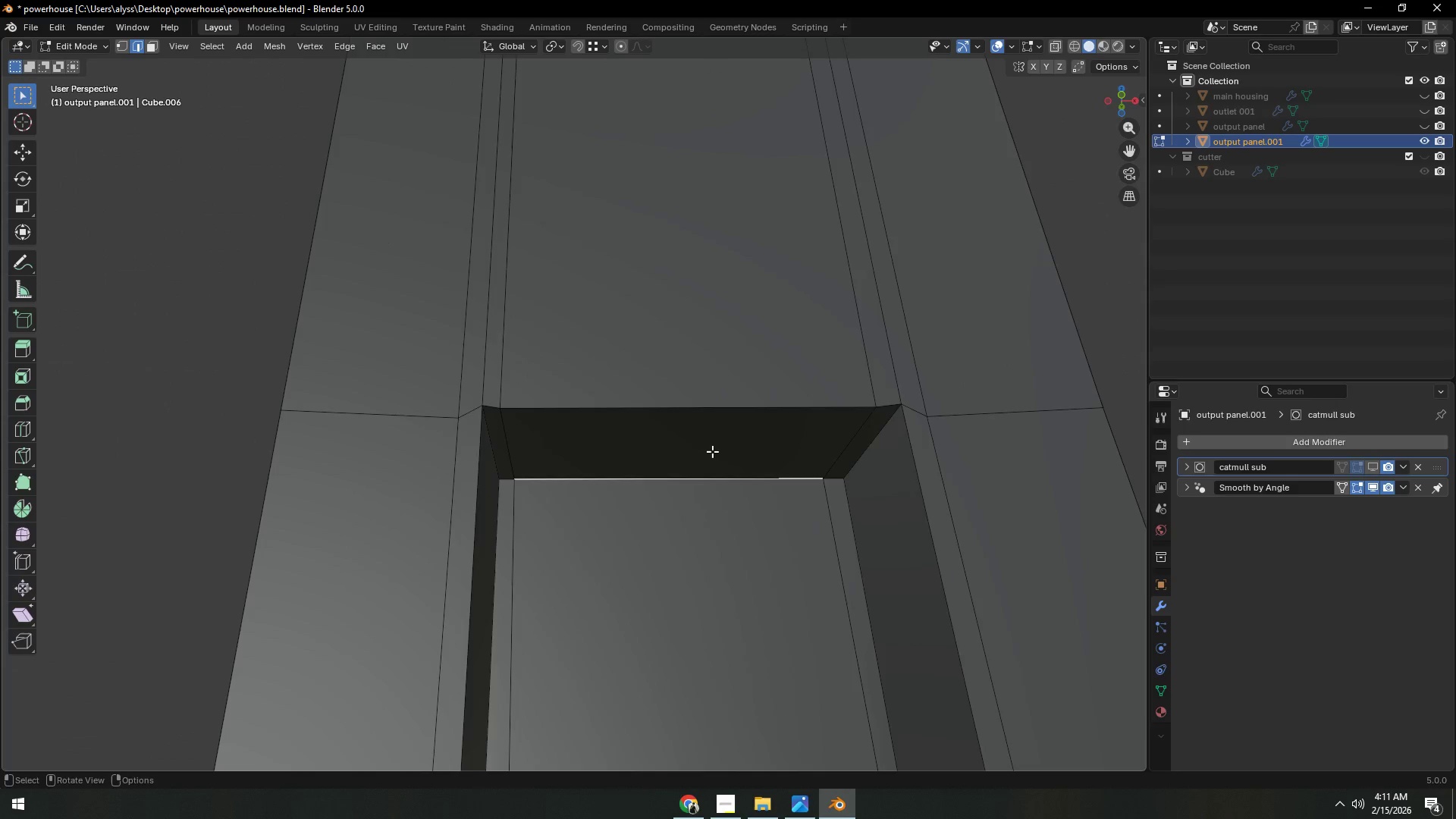 
key(3)
 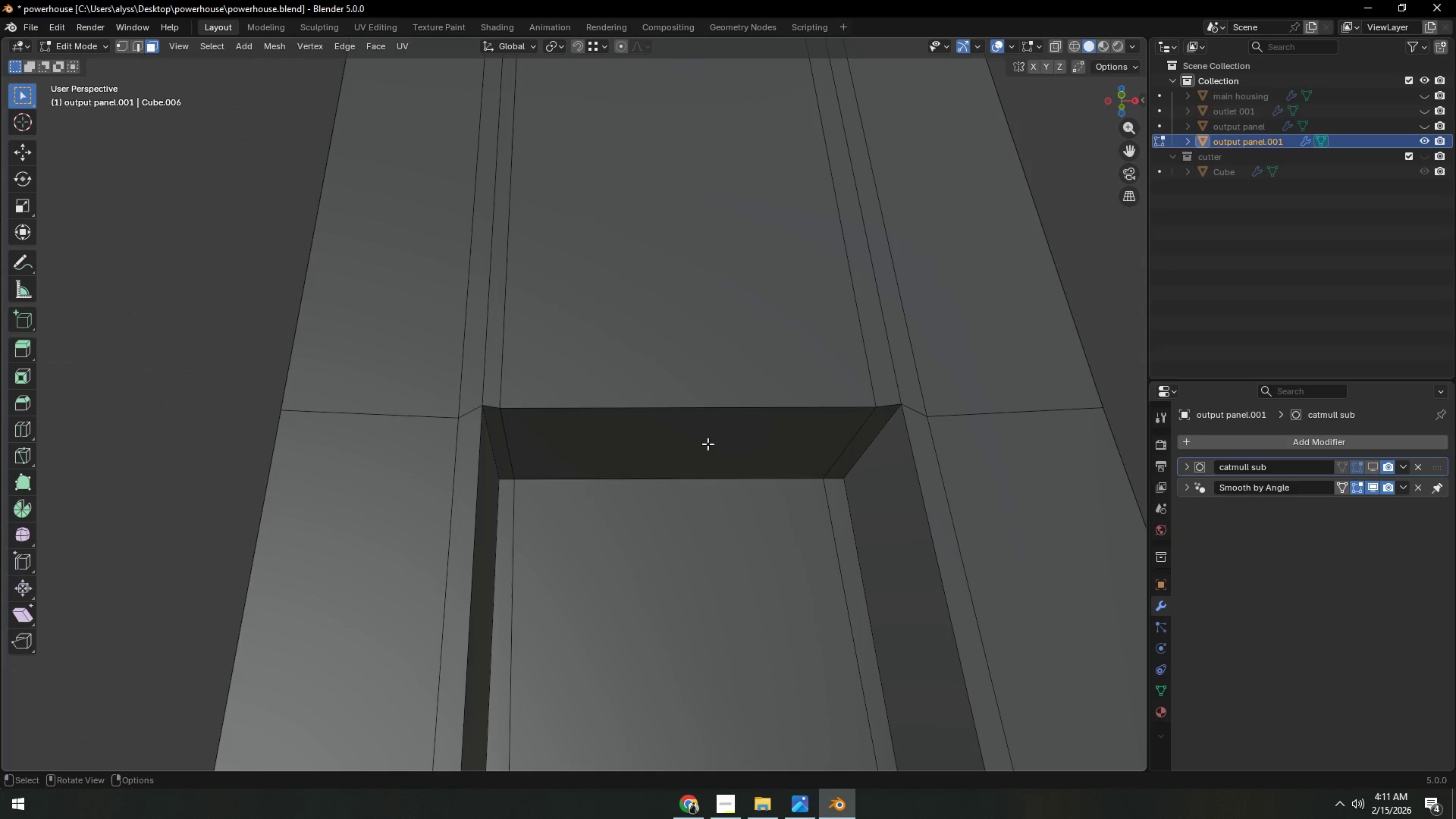 
left_click([708, 444])
 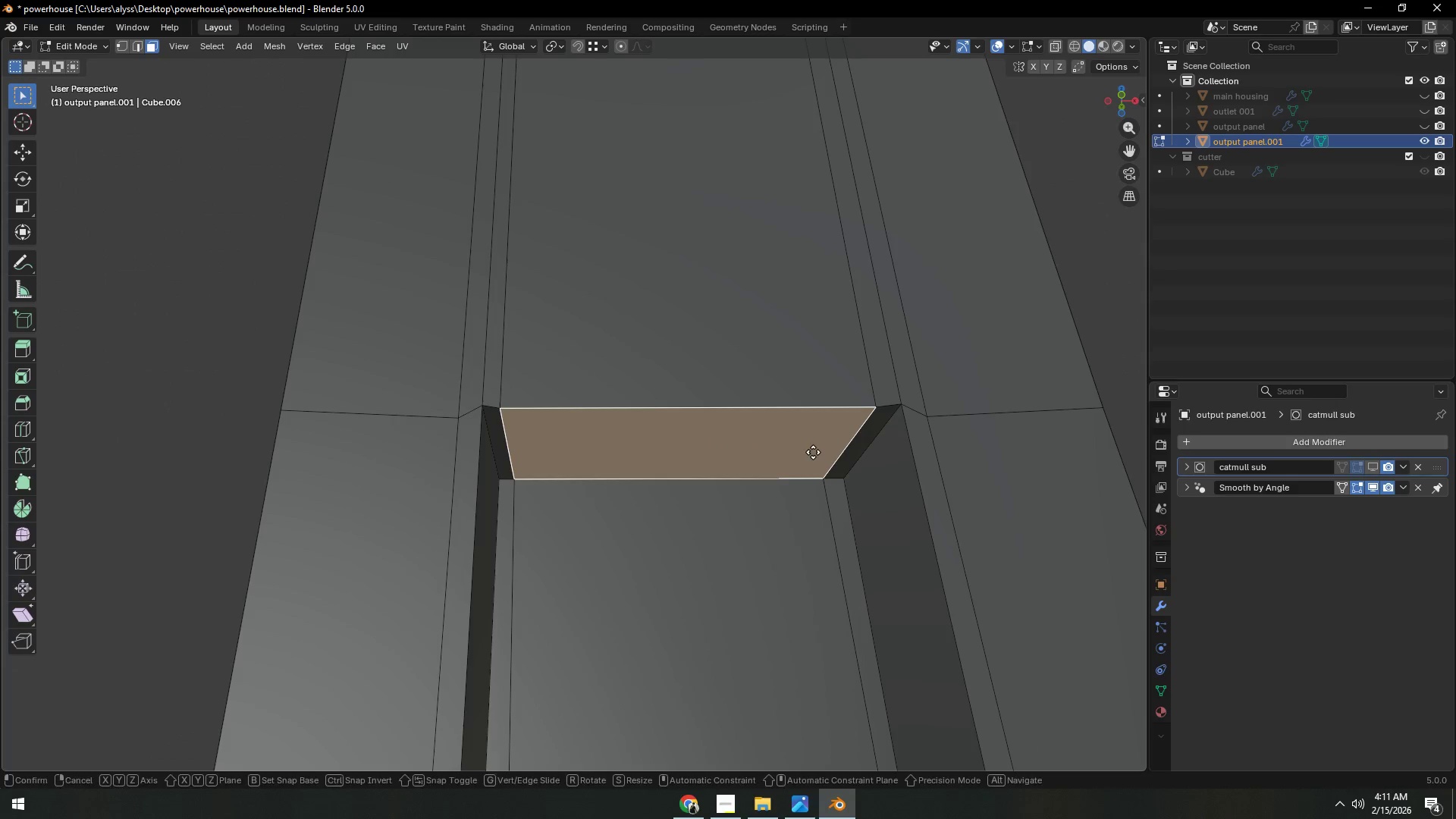 
type(gz)
 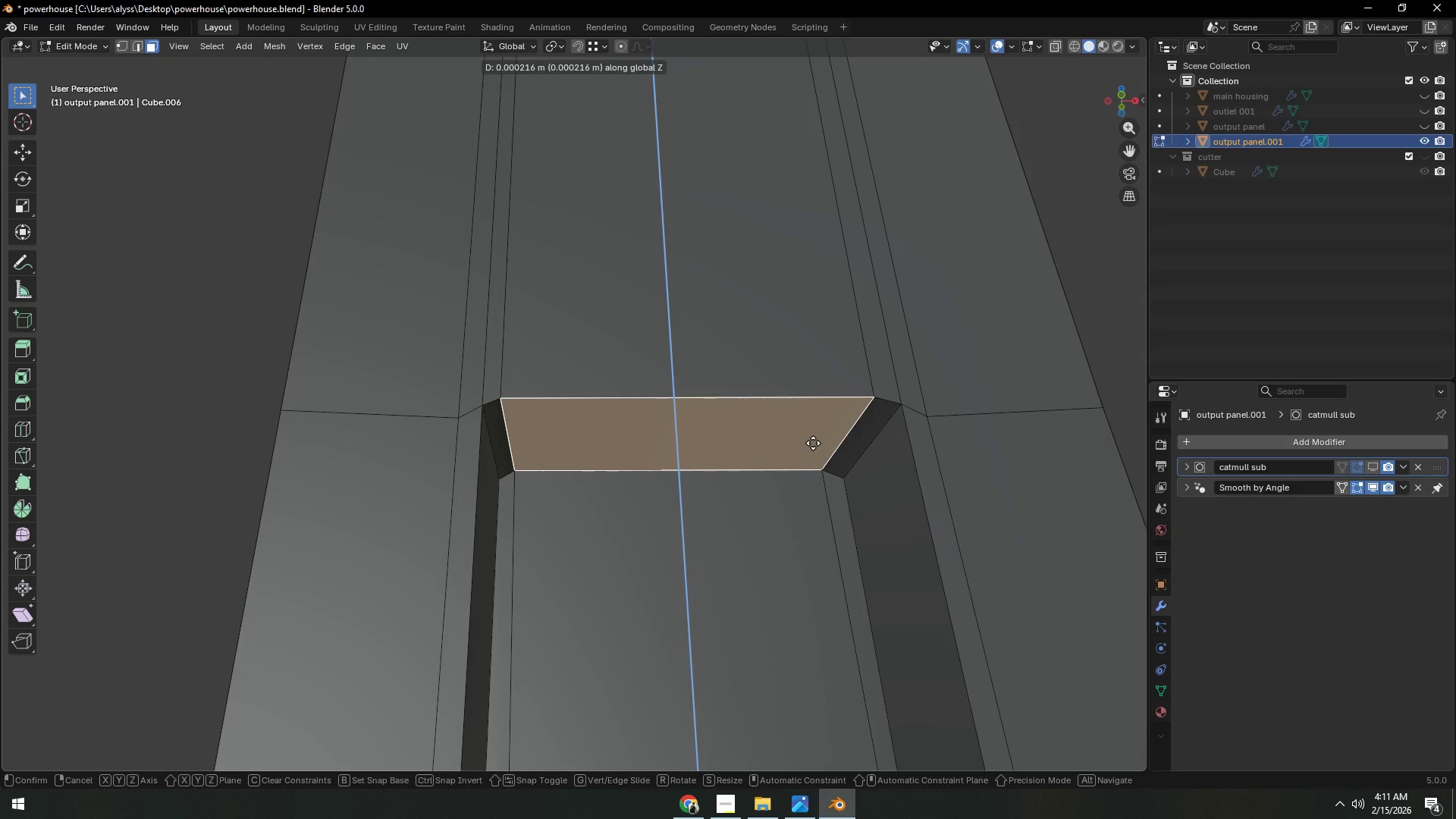 
left_click([813, 443])
 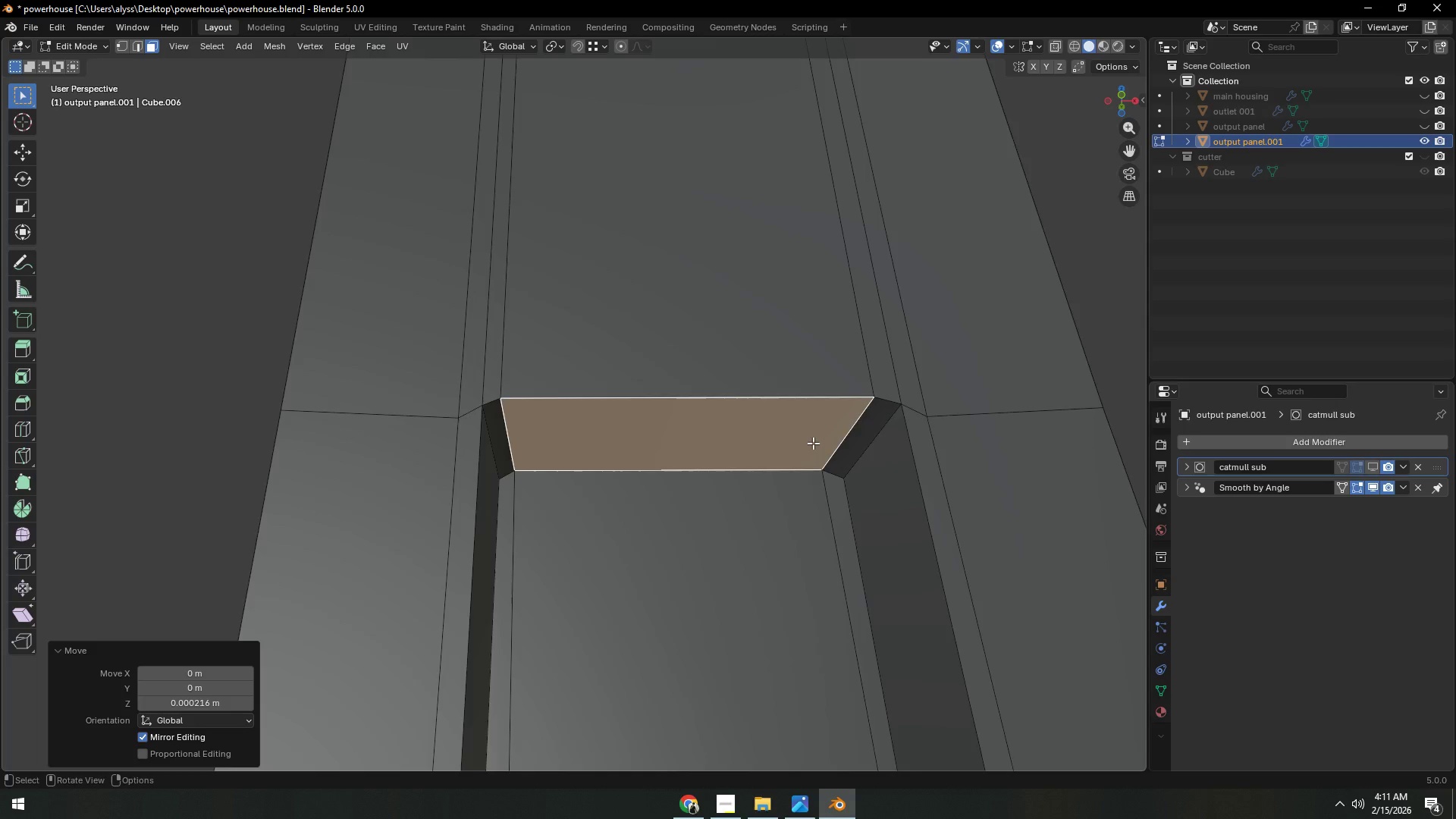 
hold_key(key=ShiftLeft, duration=0.62)
 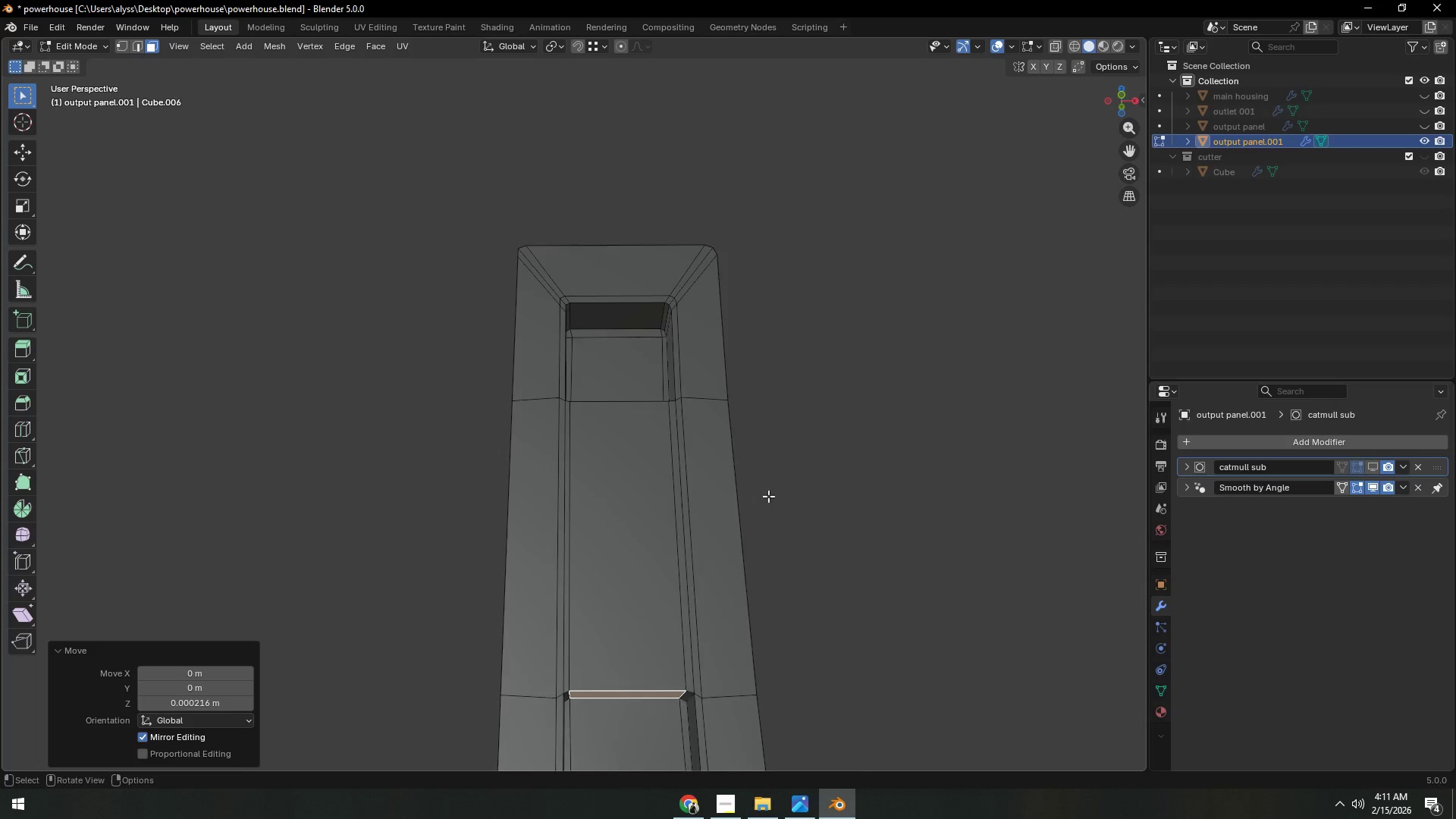 
scroll: coordinate [813, 443], scroll_direction: down, amount: 4.0
 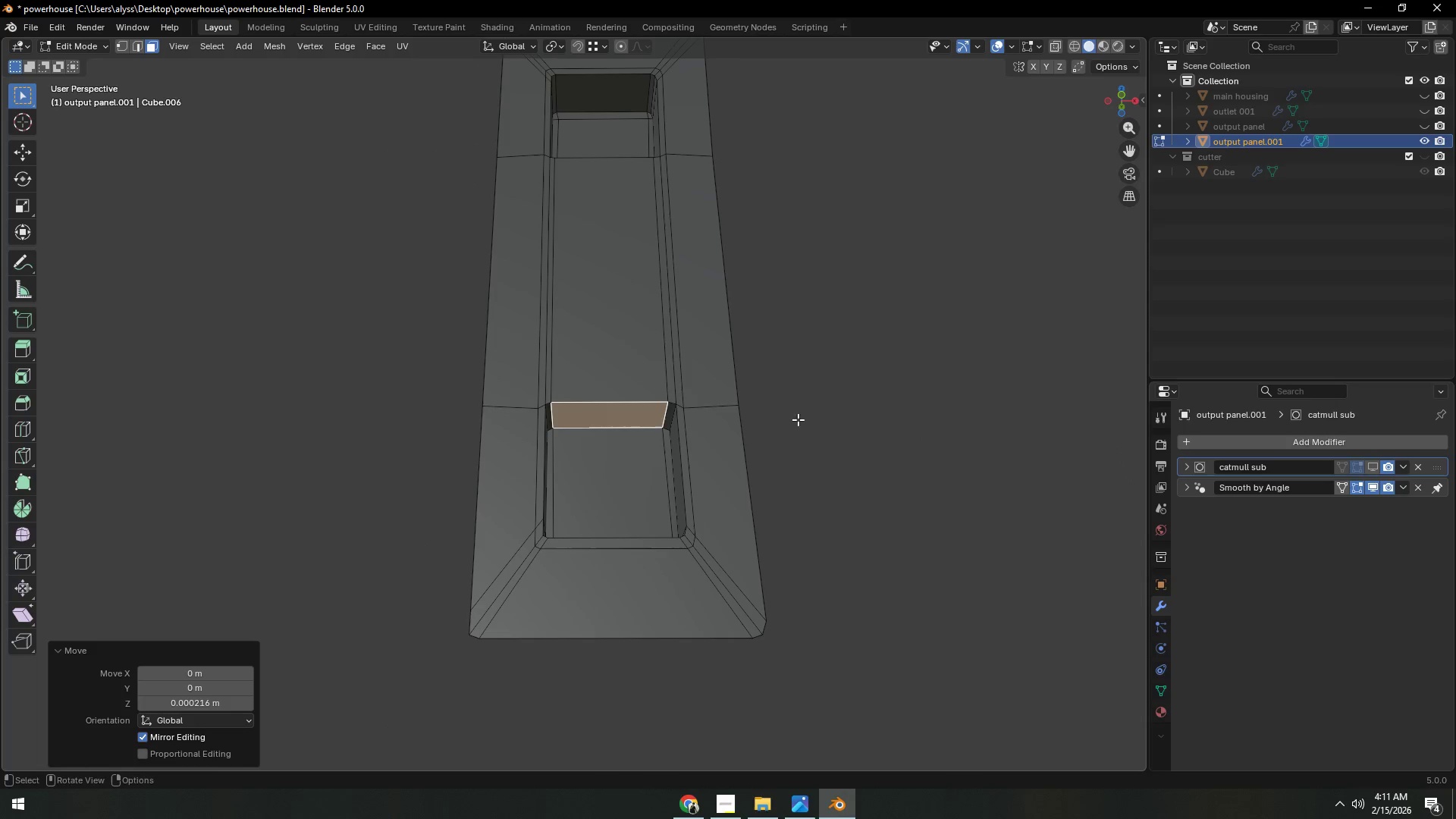 
scroll: coordinate [768, 496], scroll_direction: up, amount: 2.0
 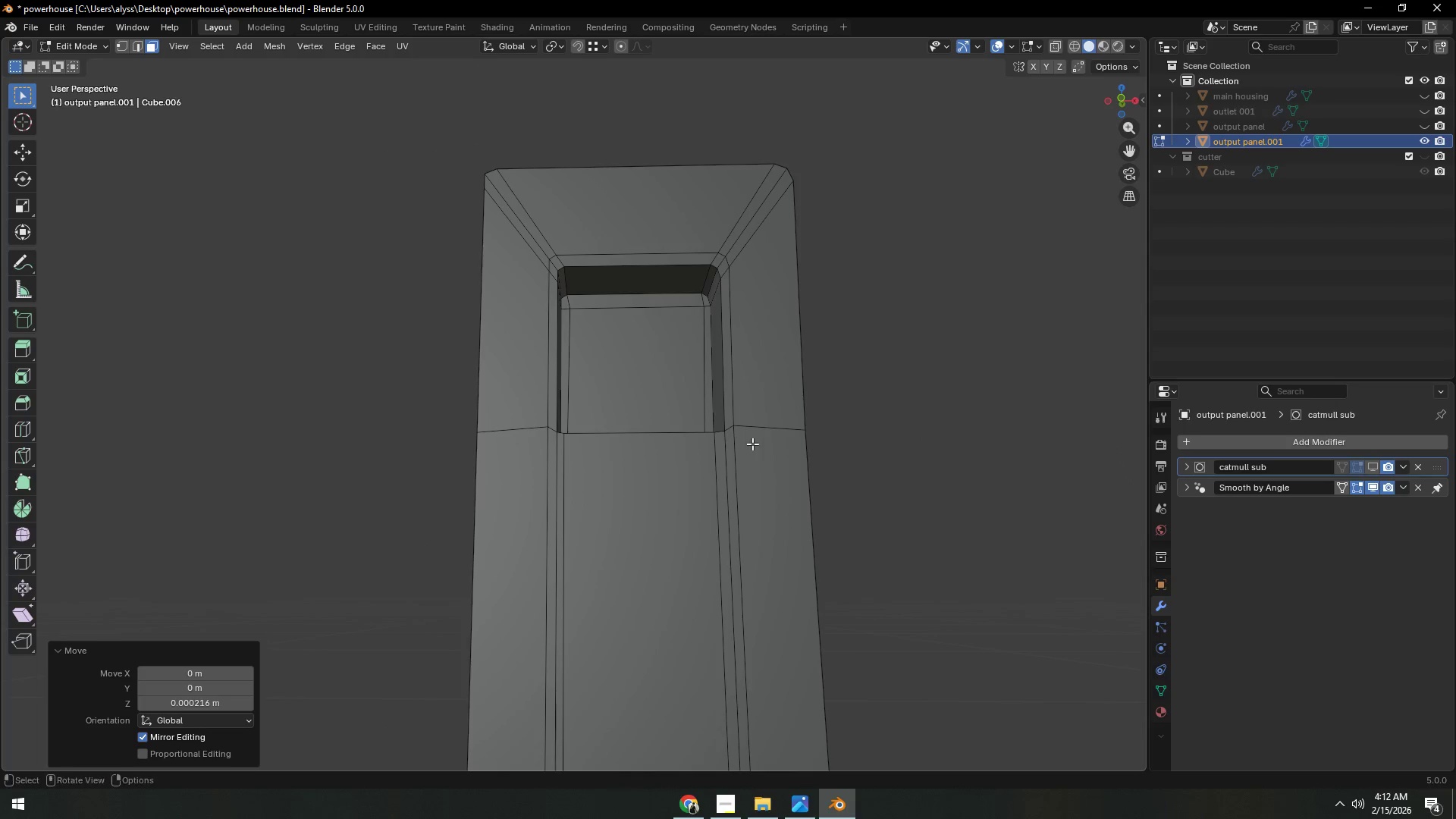 
scroll: coordinate [770, 469], scroll_direction: down, amount: 2.0
 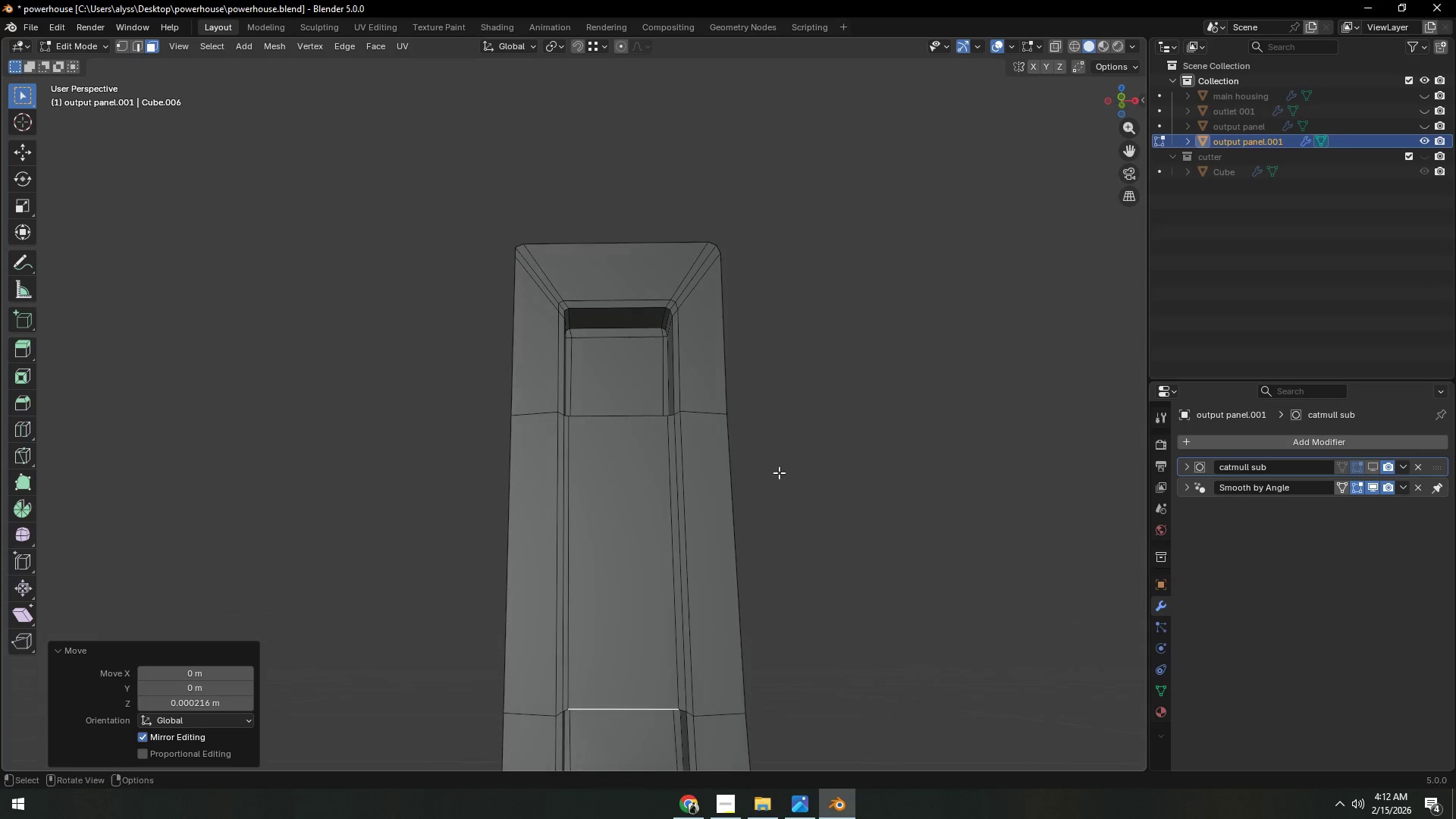 
key(Control+S)
 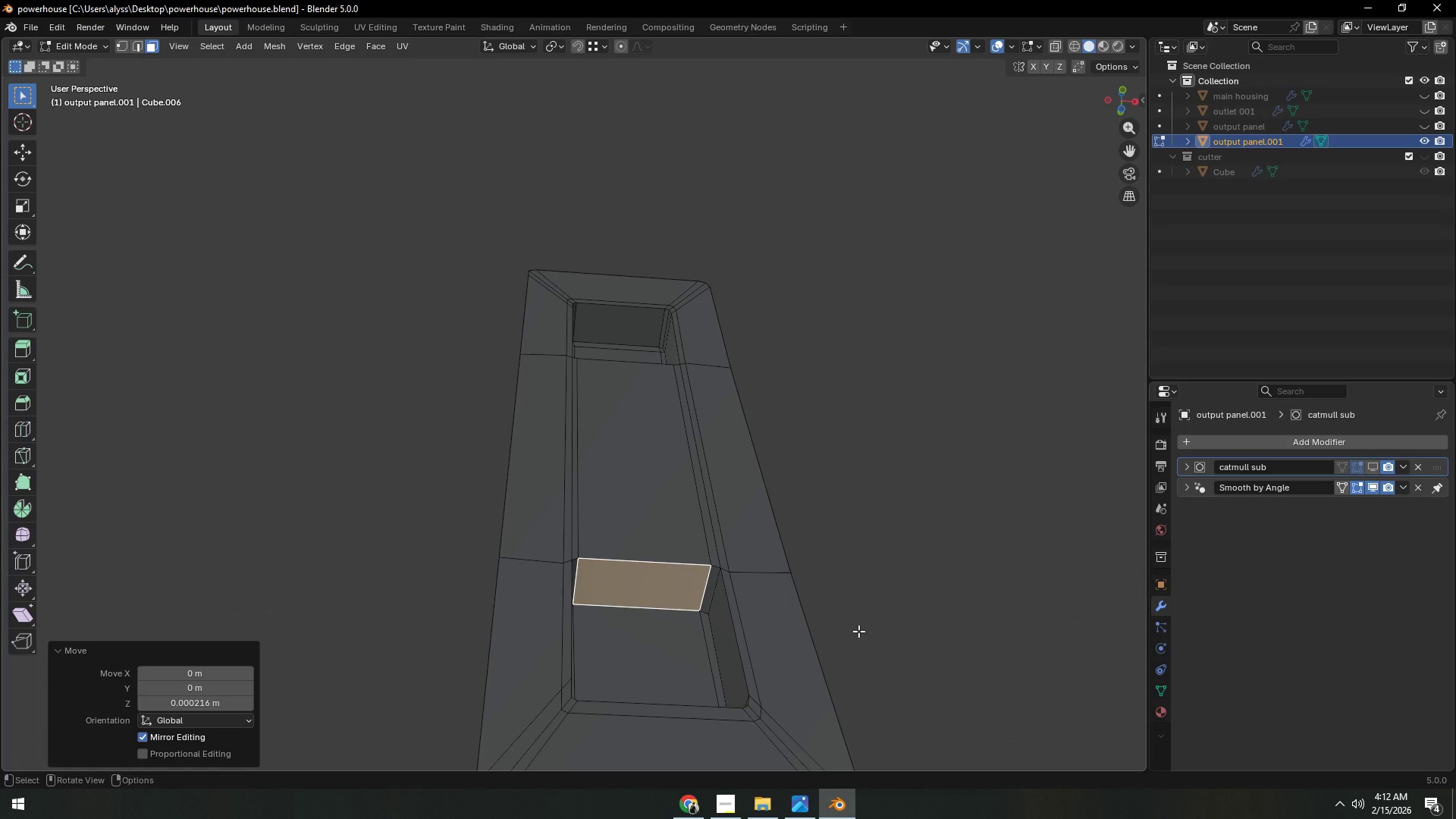 
wait(7.56)
 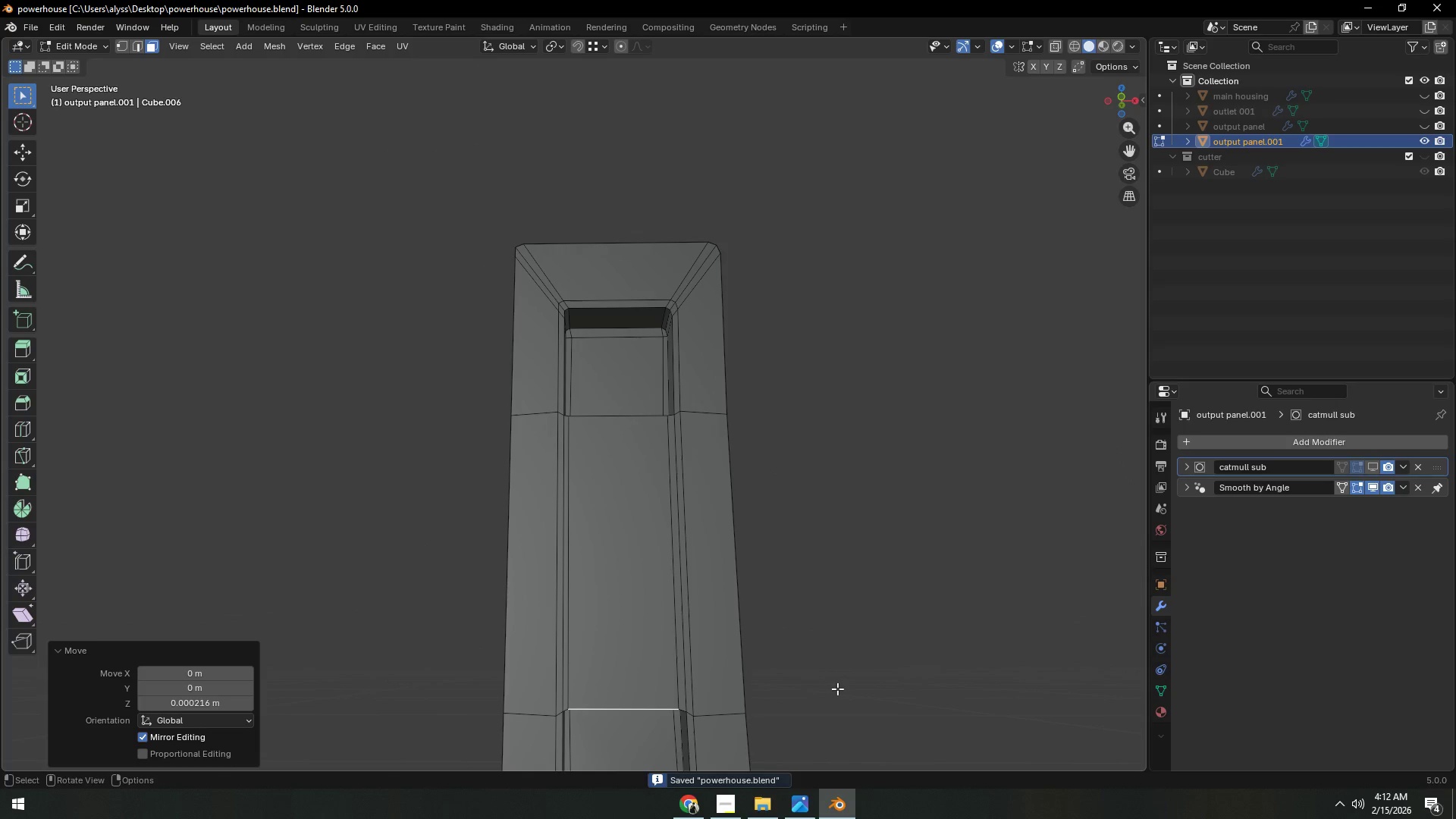 
hold_key(key=ShiftLeft, duration=0.42)
 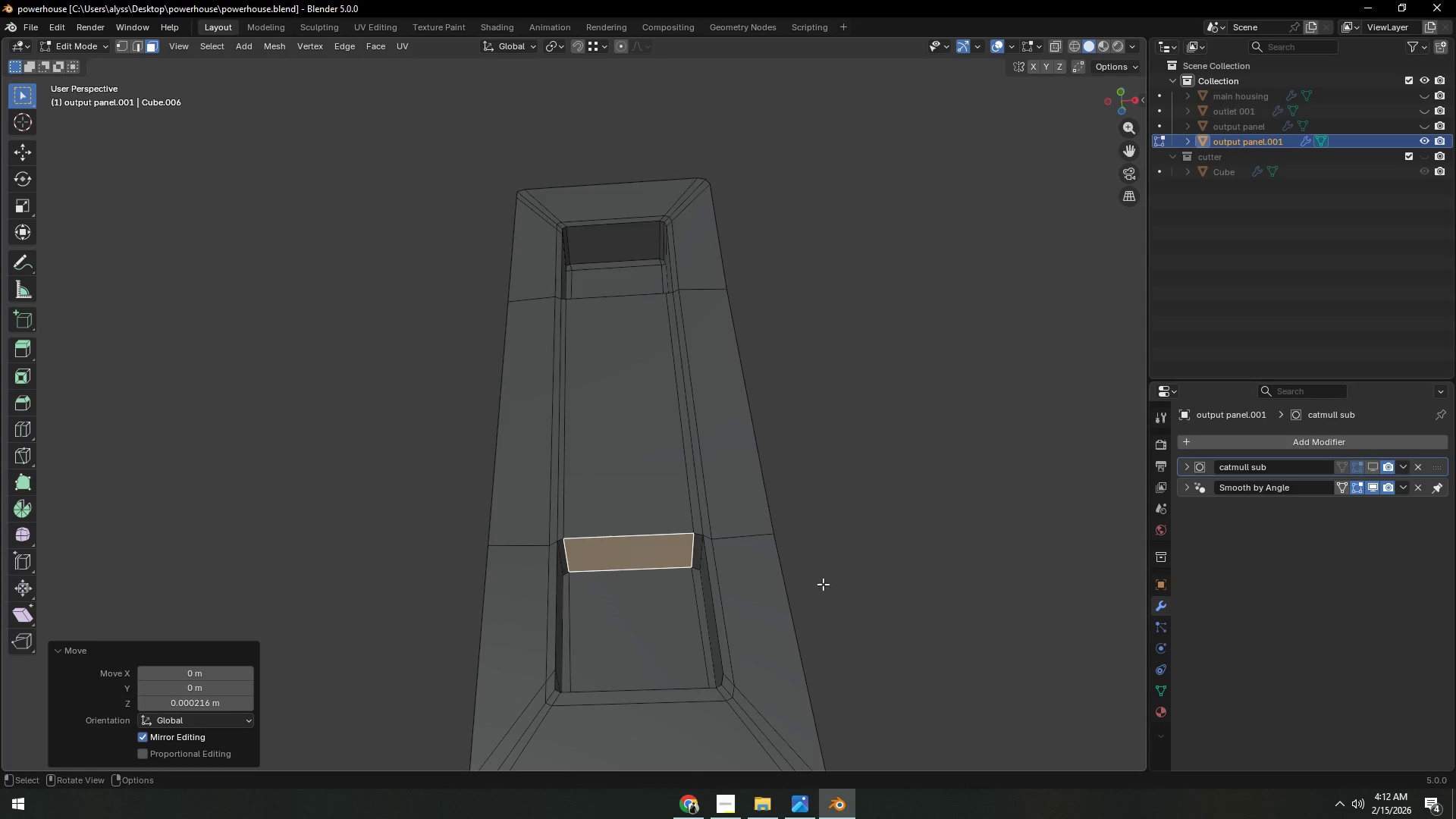 
hold_key(key=ShiftLeft, duration=0.42)
 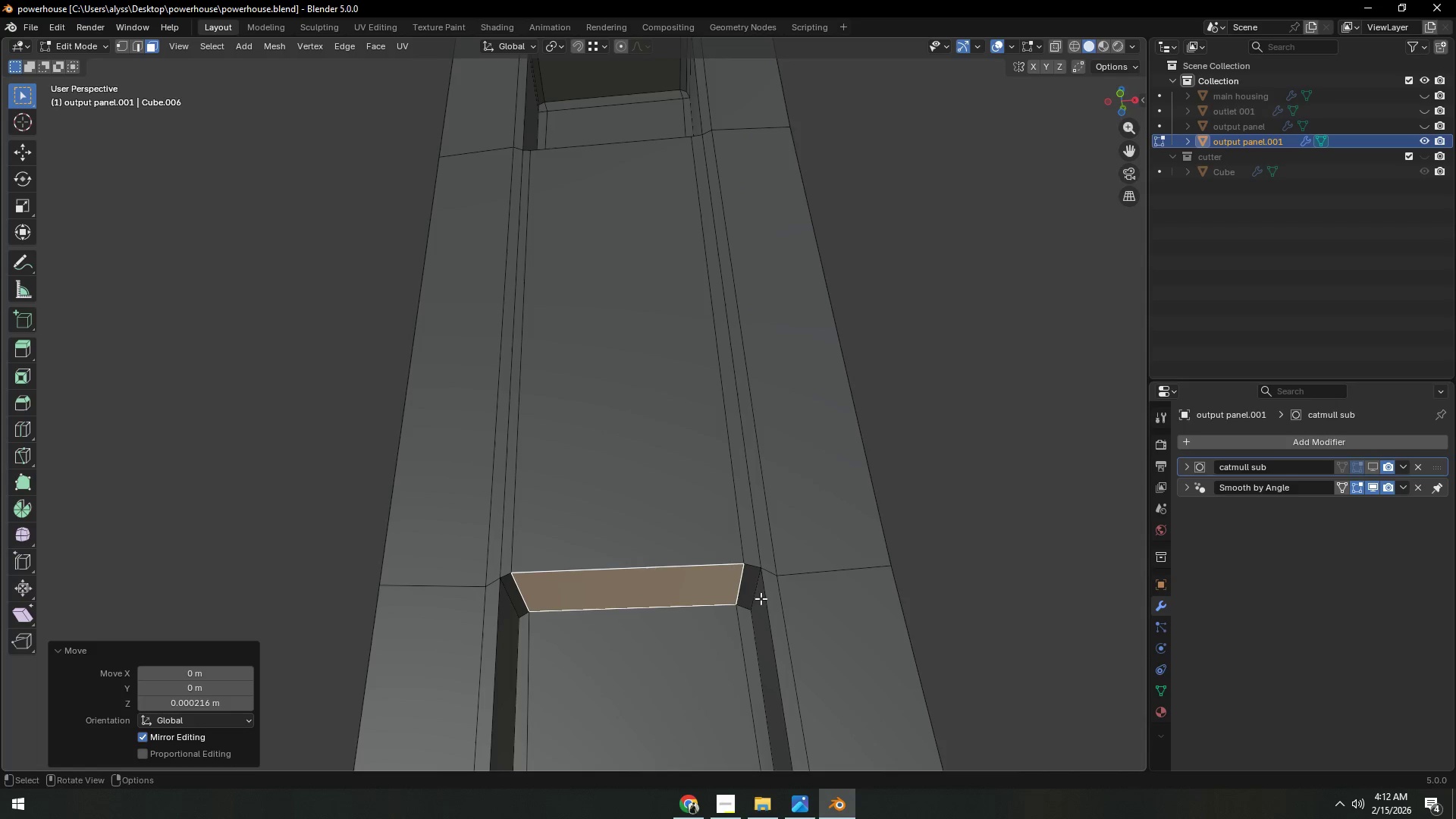 
scroll: coordinate [815, 602], scroll_direction: up, amount: 2.0
 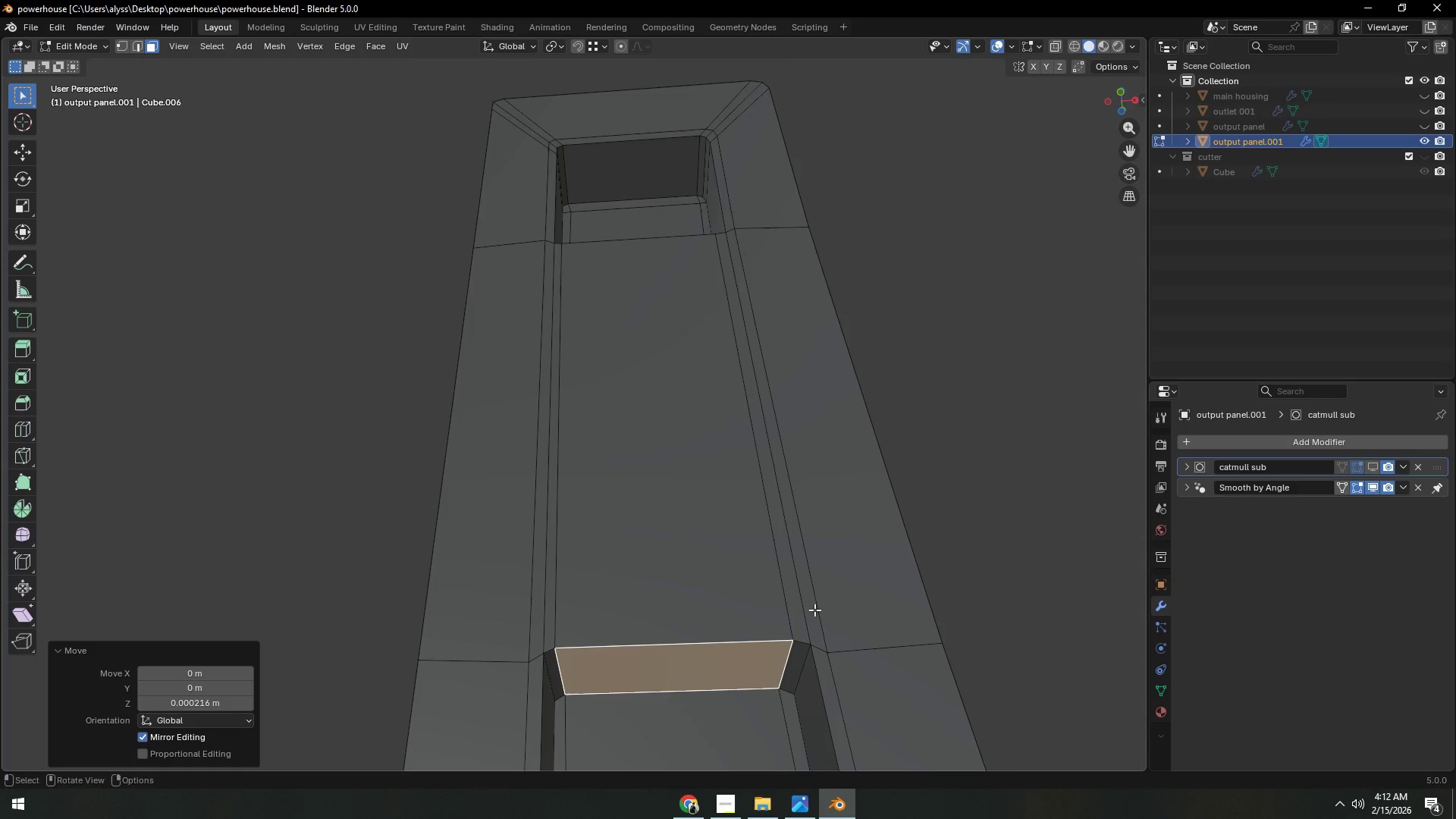 
scroll: coordinate [755, 620], scroll_direction: down, amount: 3.0
 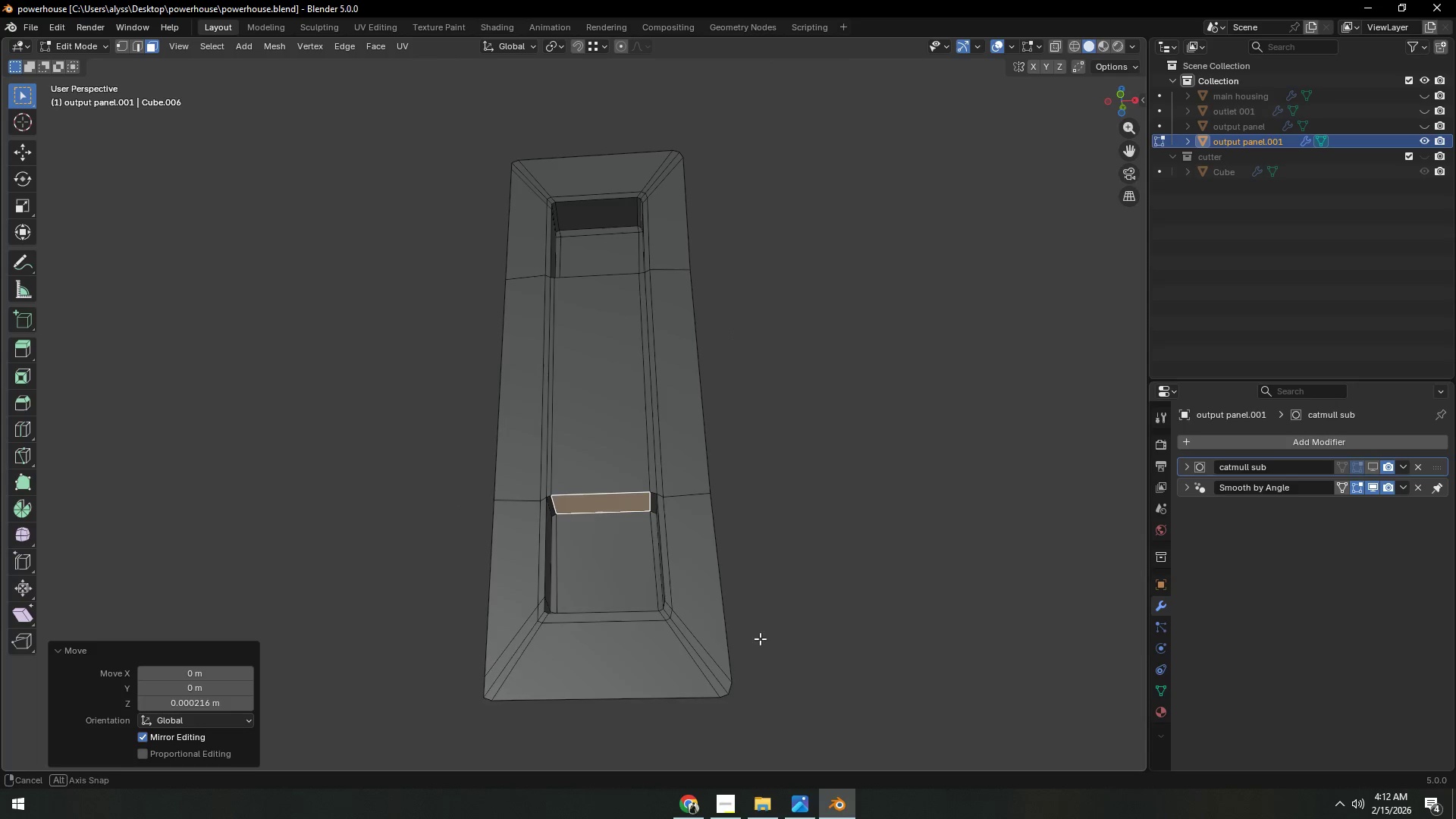 
key(Shift+ShiftLeft)
 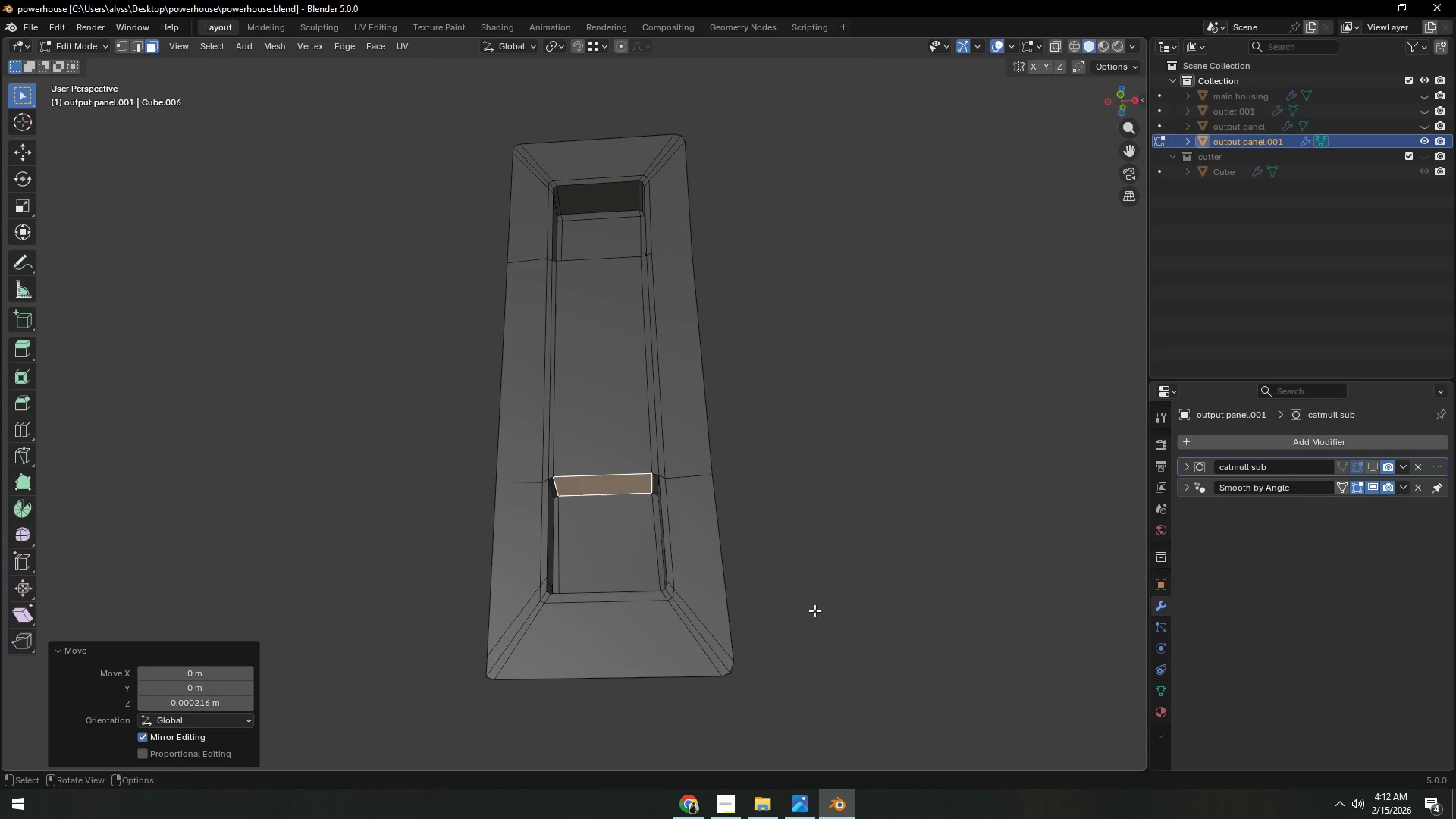 
key(Tab)
 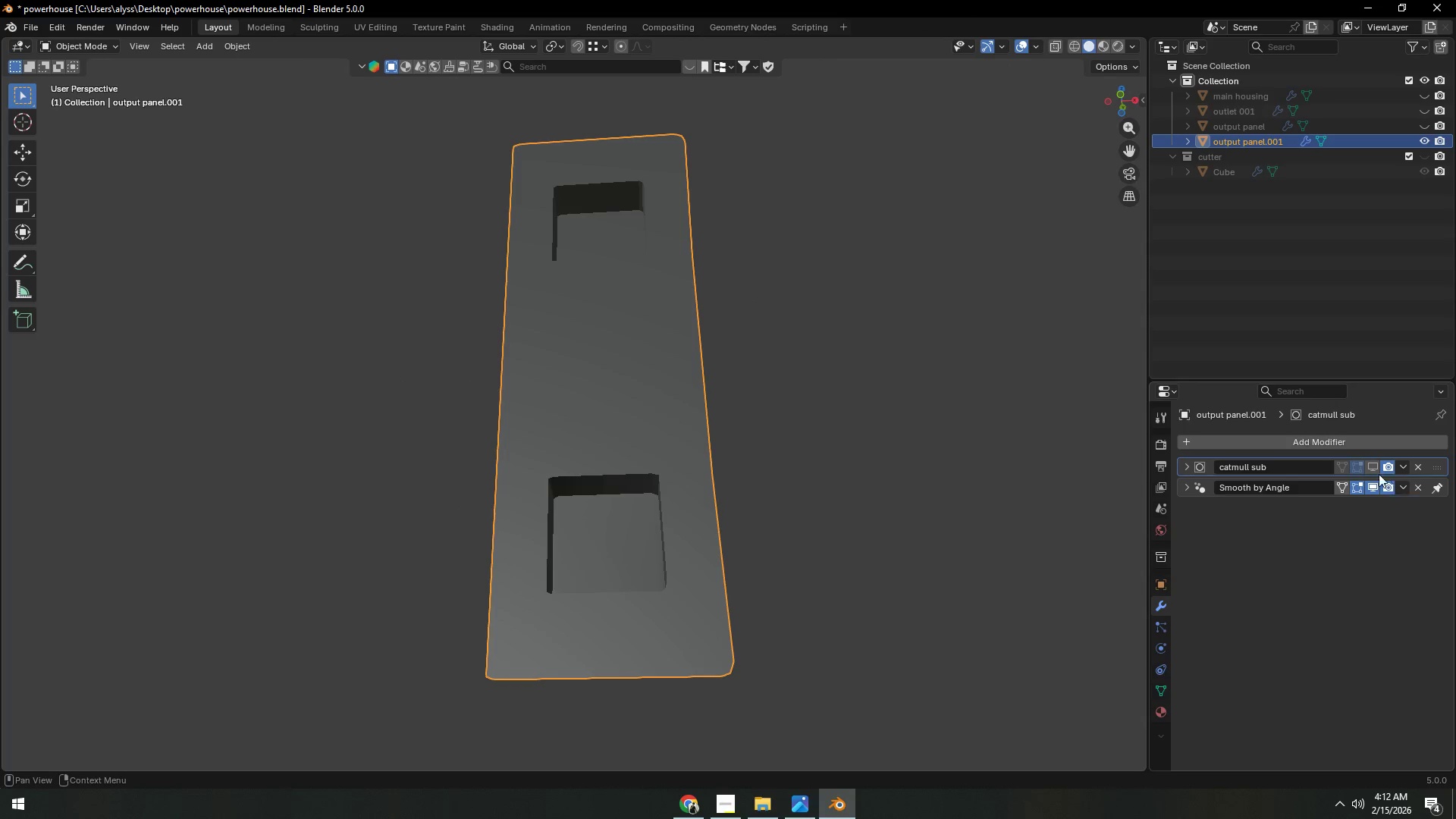 
left_click([1378, 469])
 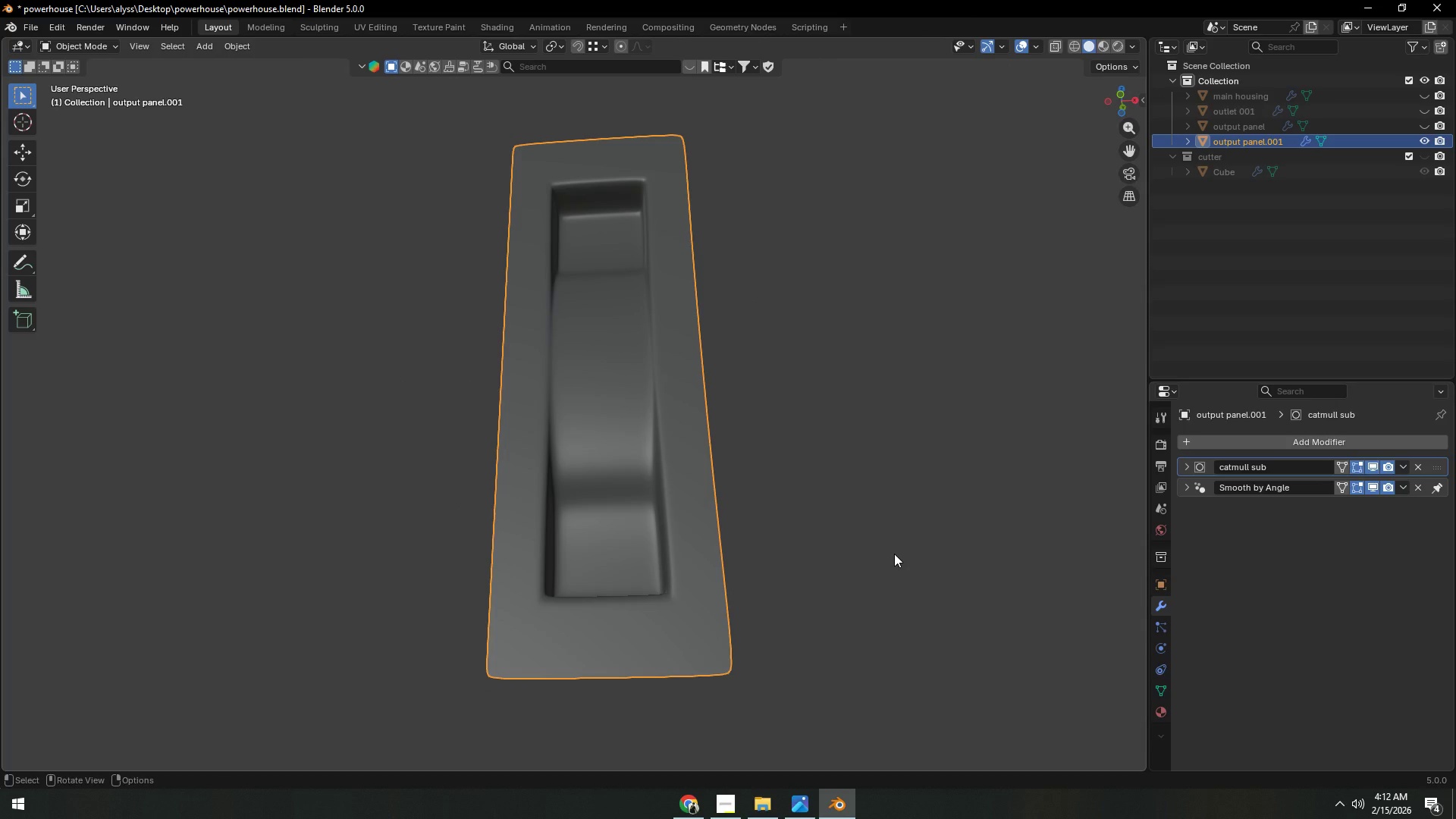 
left_click([894, 554])
 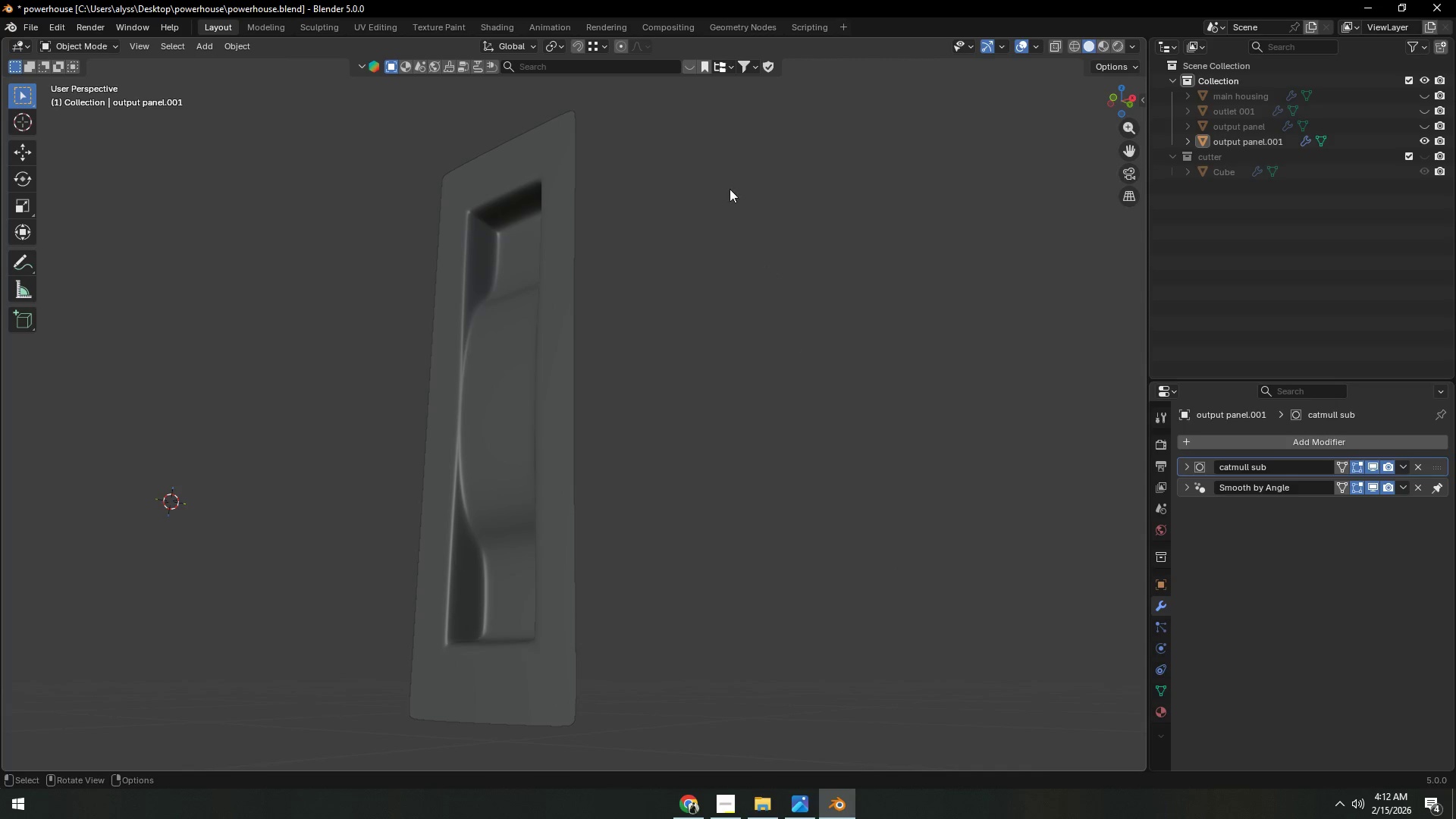 
key(Tab)
 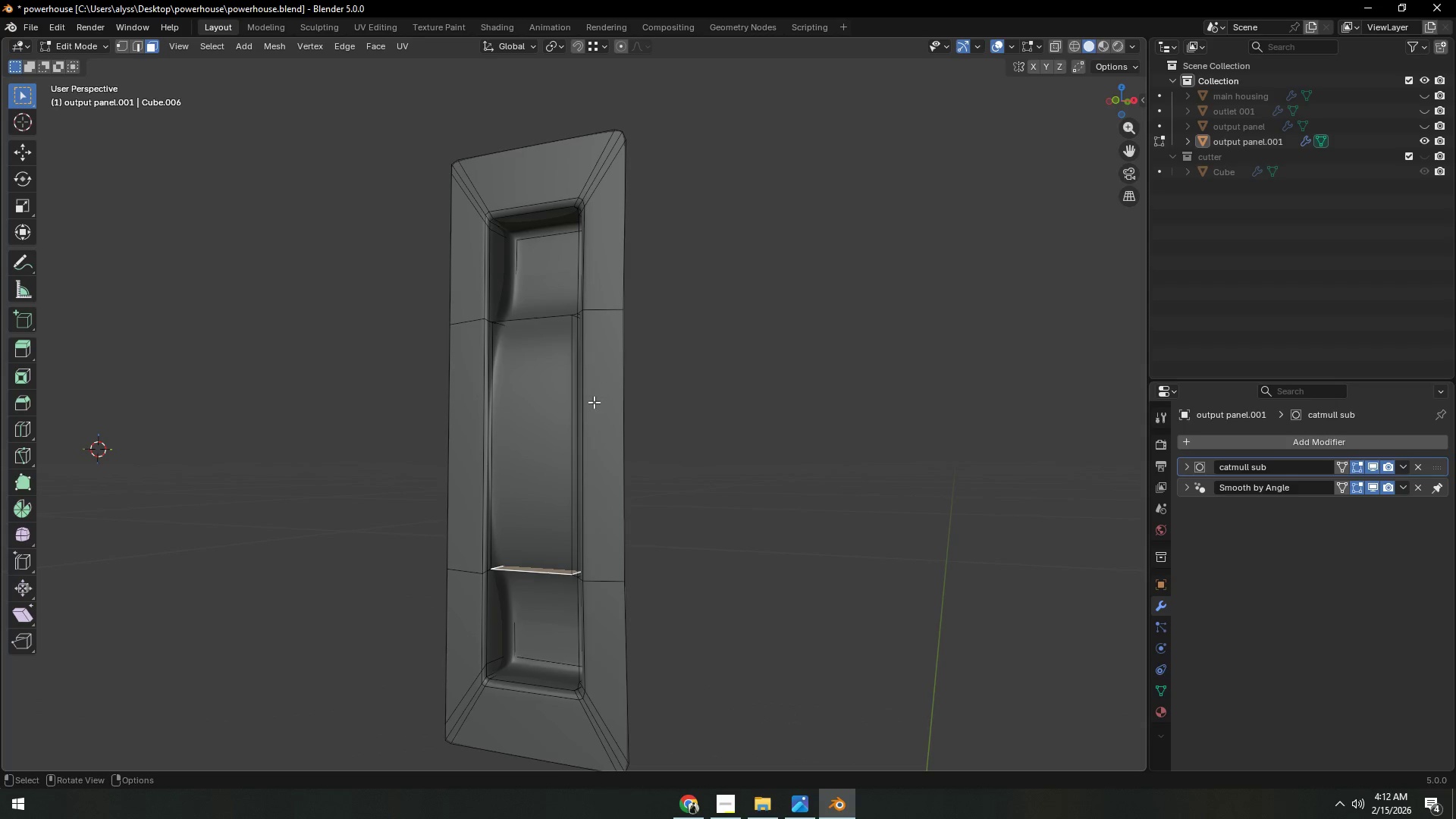 
left_click([594, 402])
 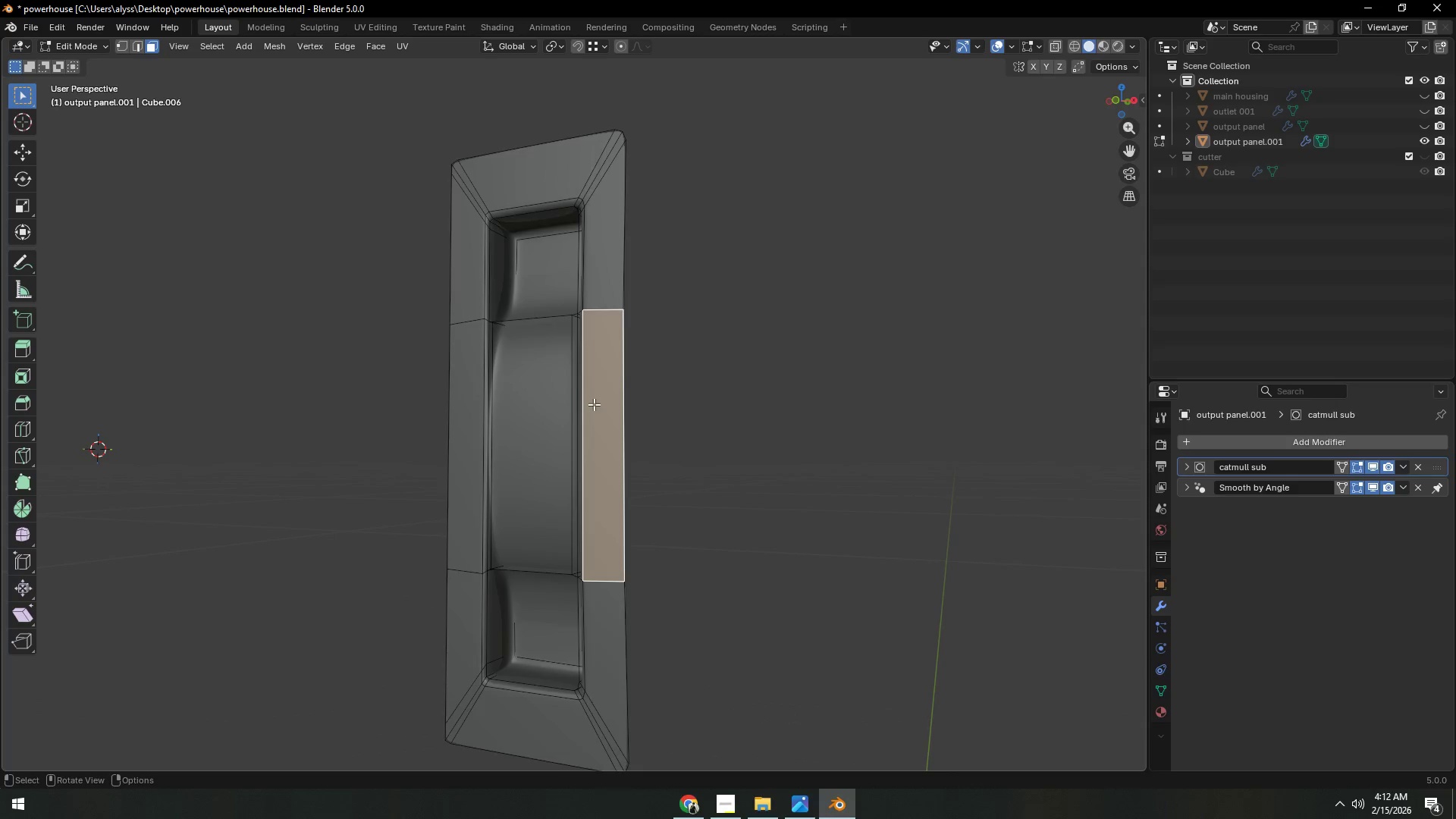 
type(aN)
 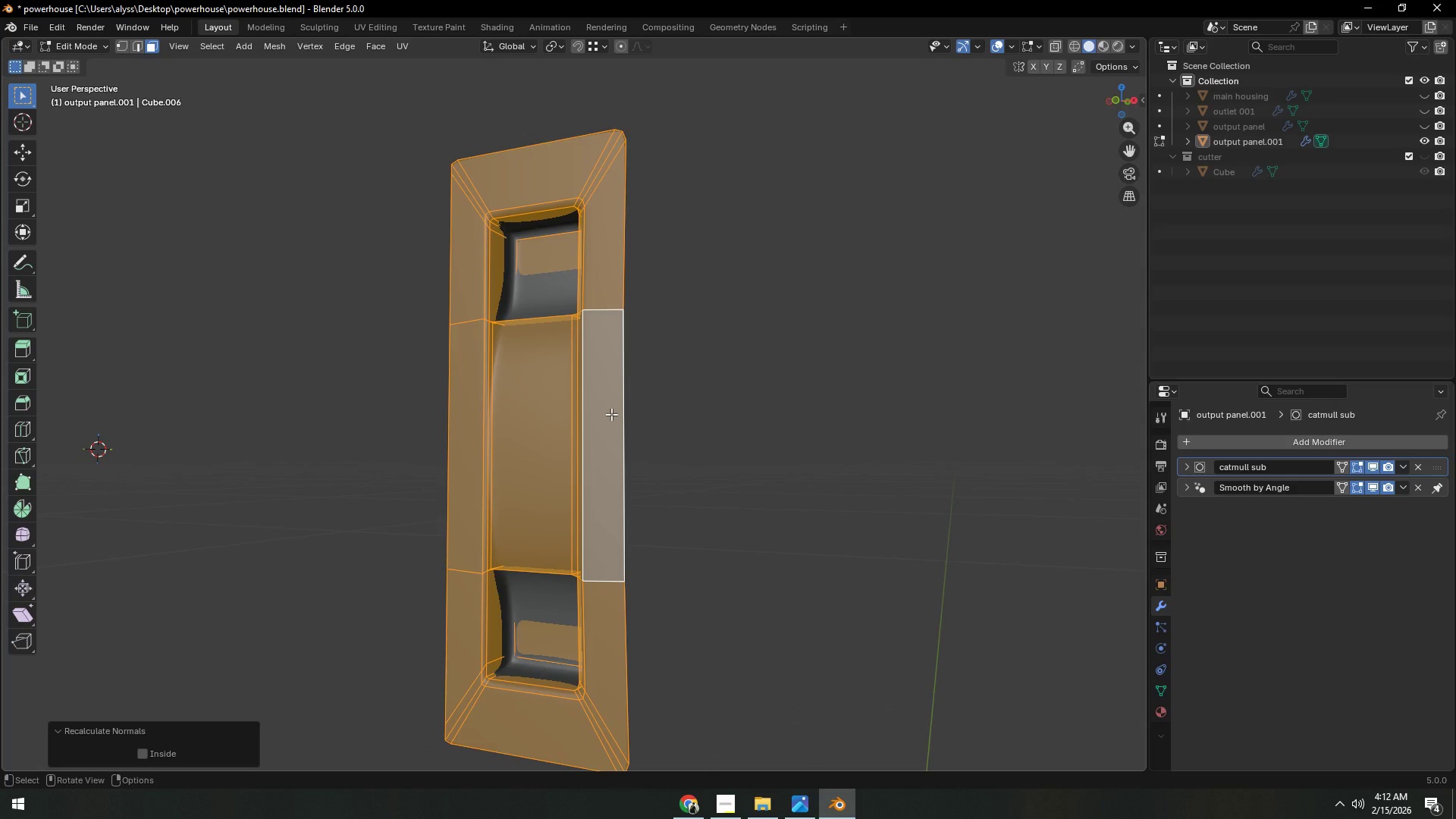 
left_click([1012, 51])
 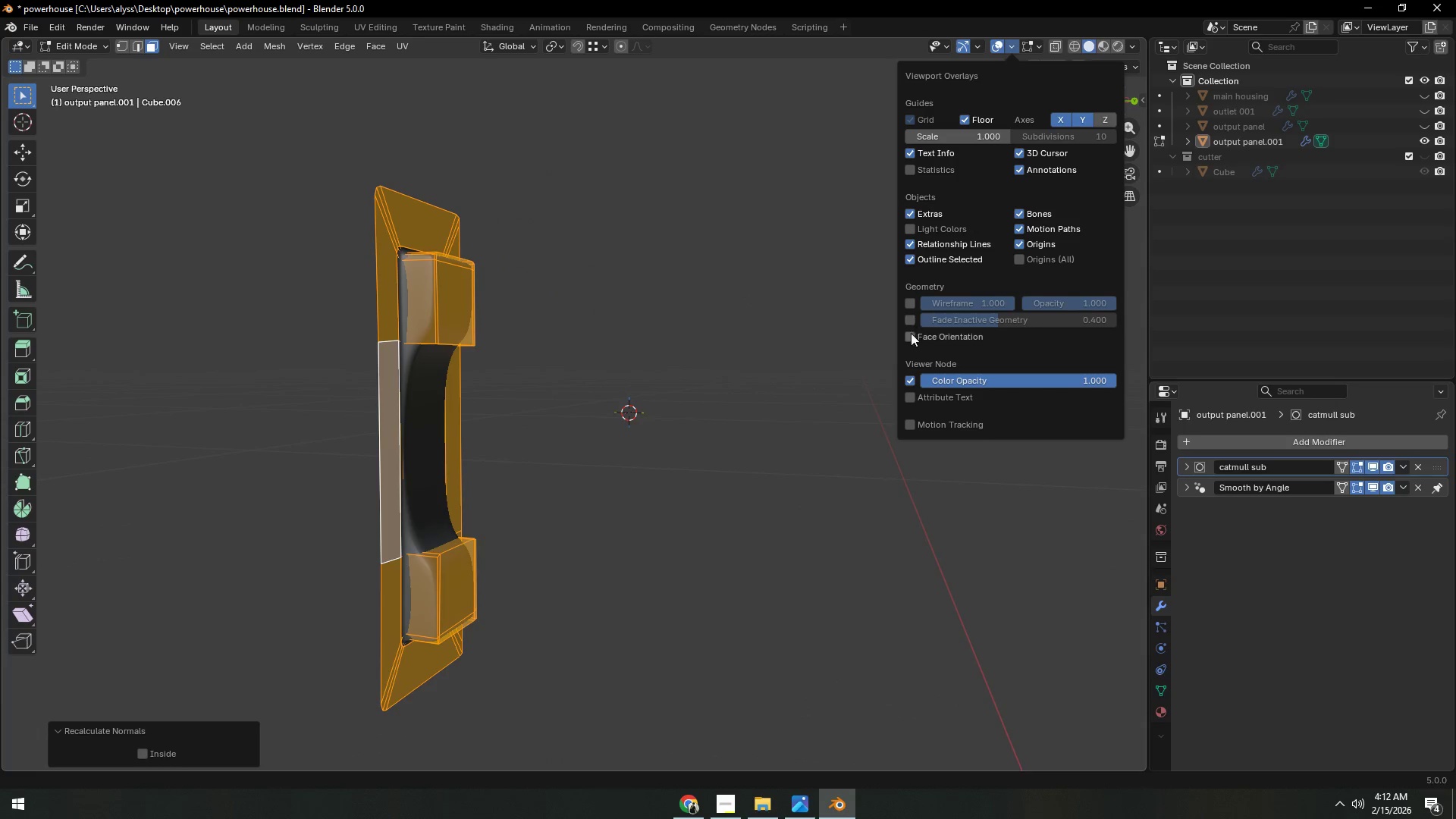 
left_click([906, 337])
 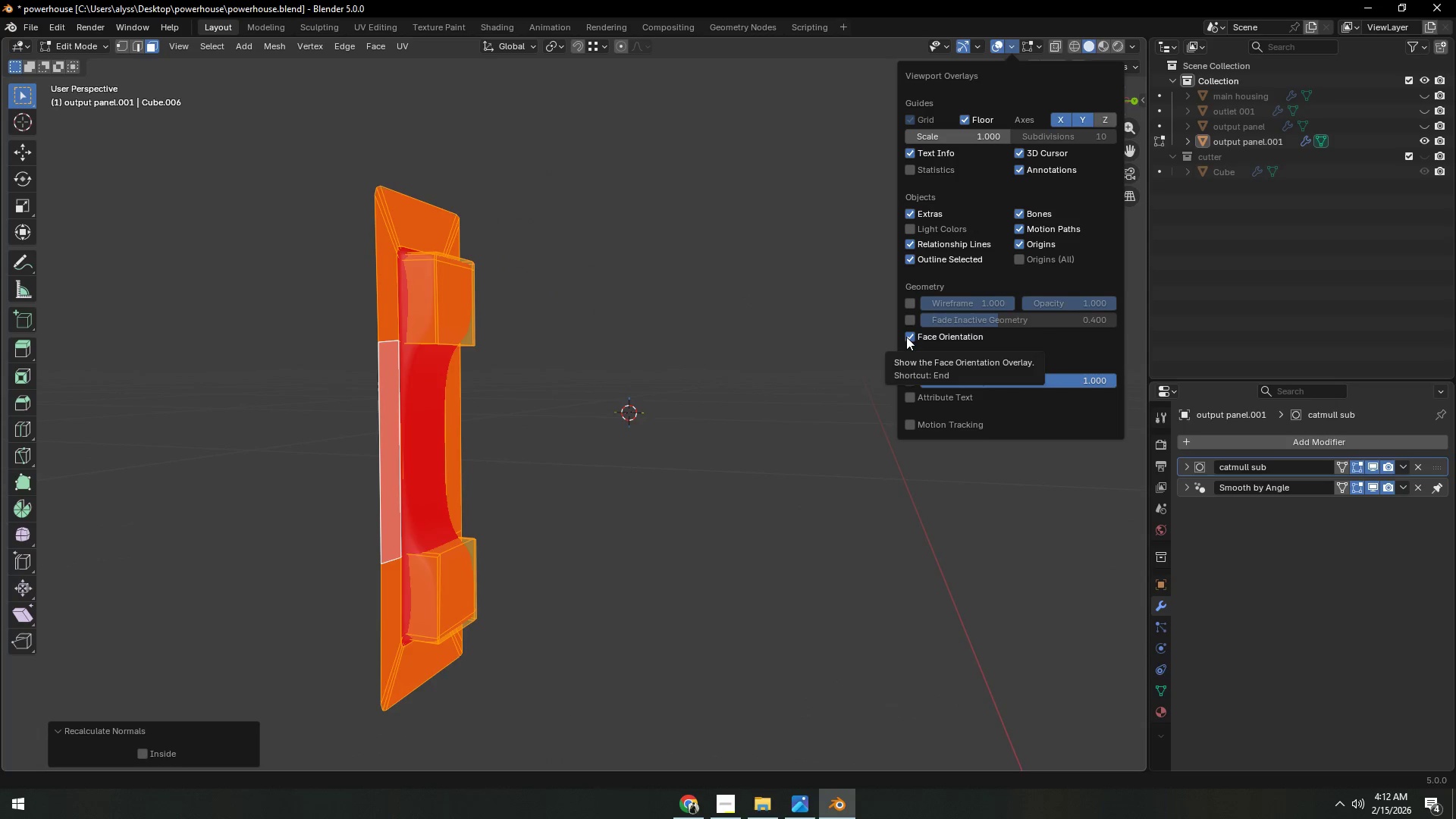 
left_click([906, 337])
 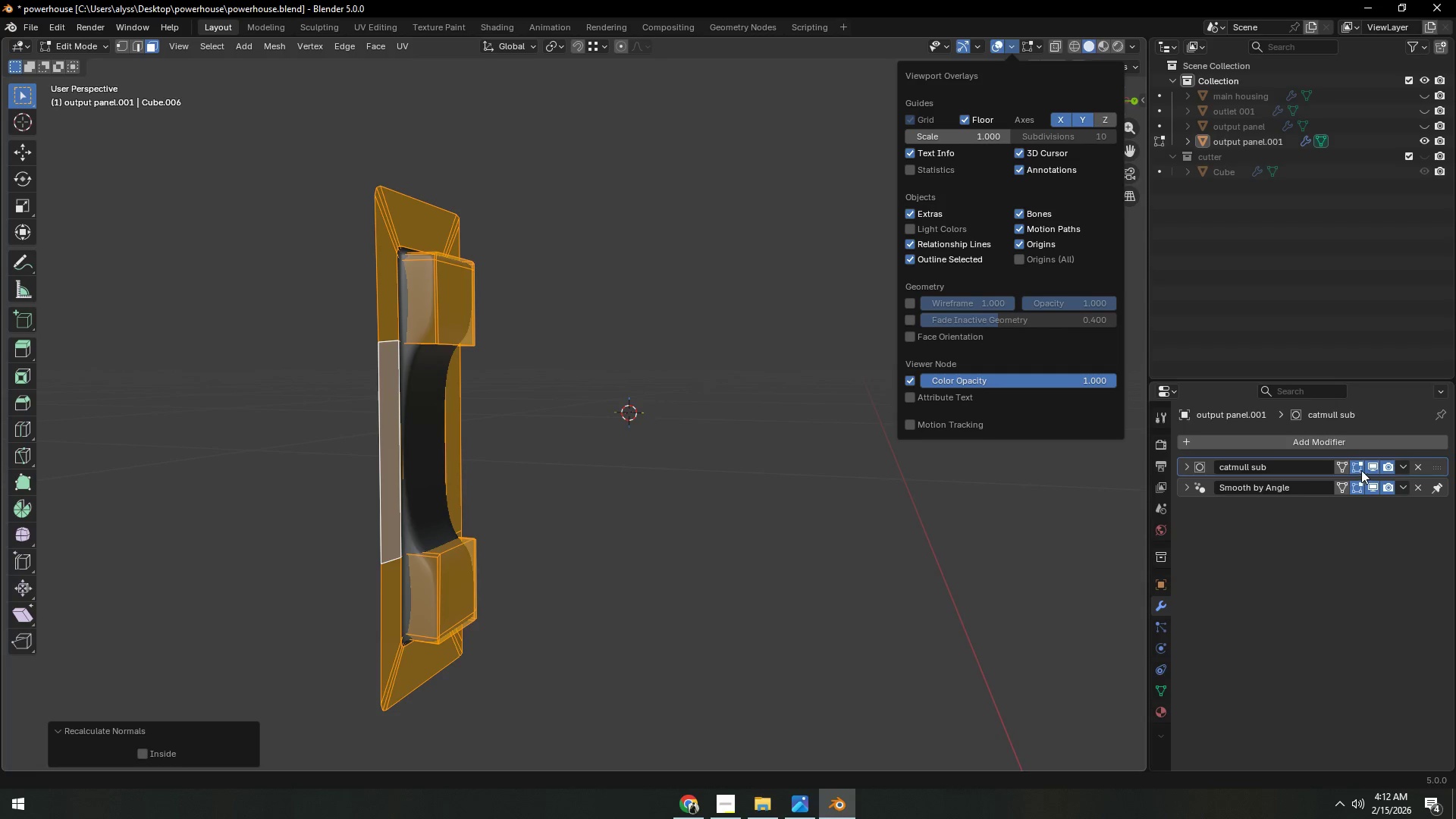 
left_click([1372, 466])
 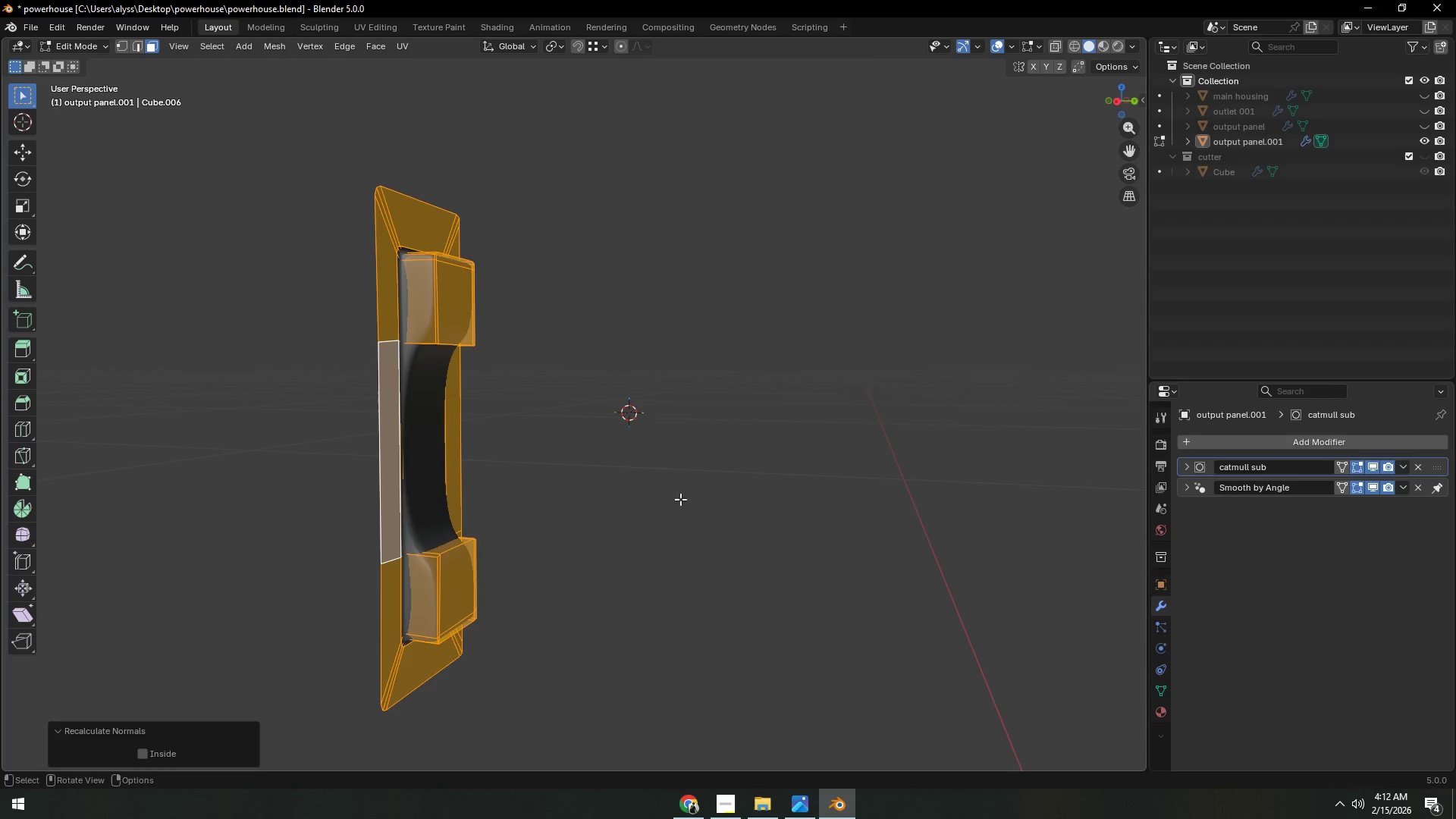 
left_click([645, 502])
 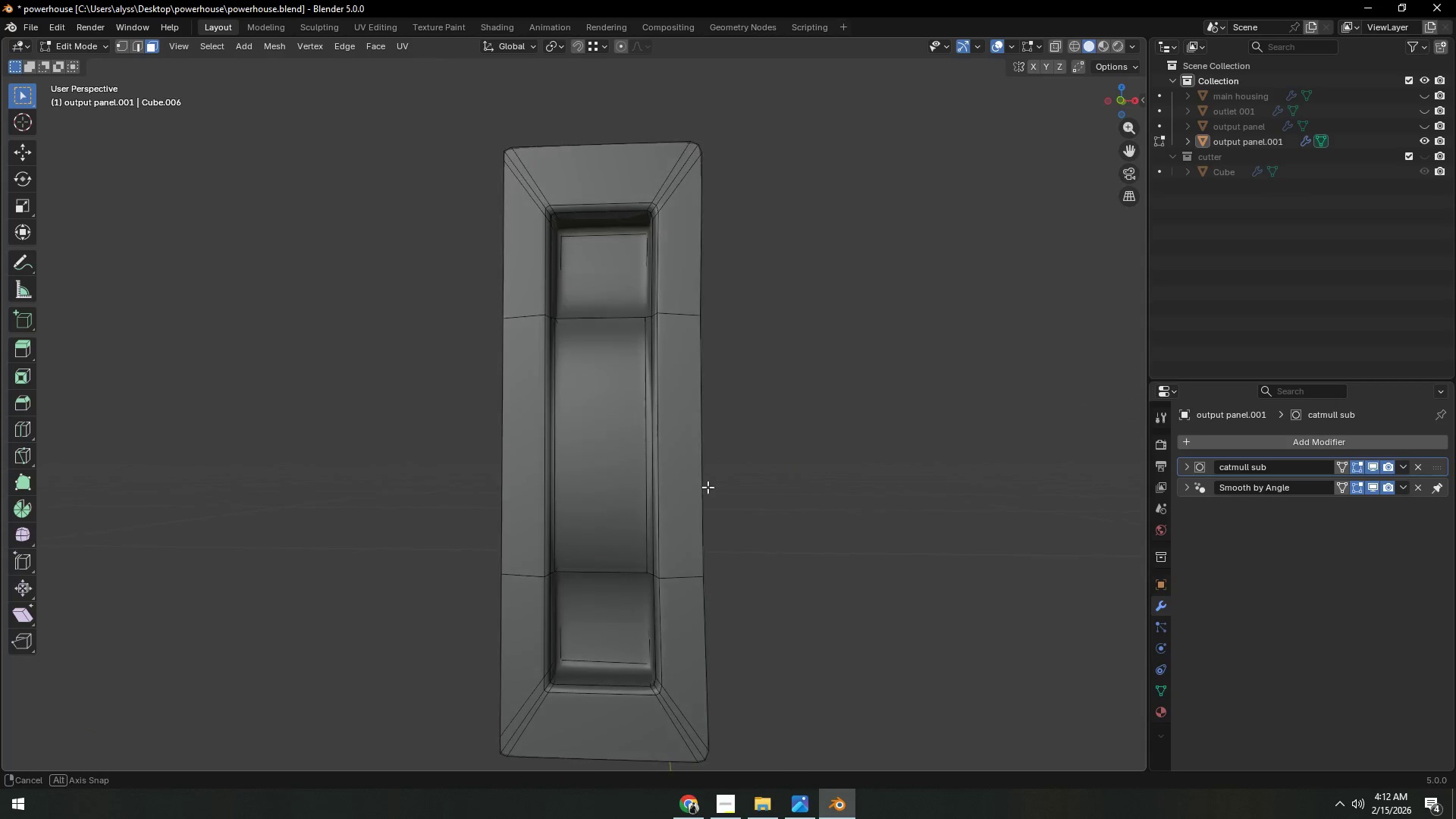 
key(Tab)
 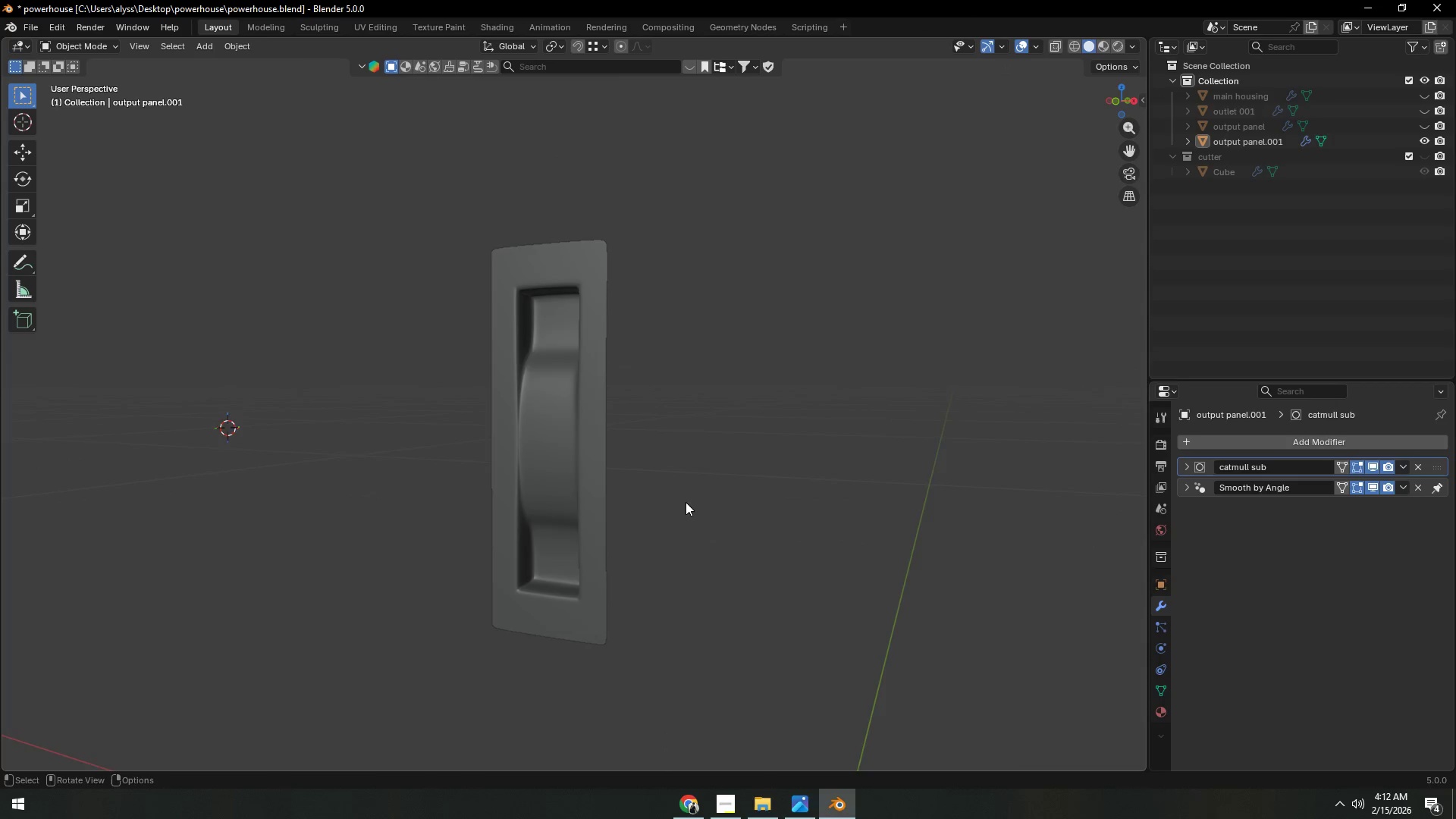 
scroll: coordinate [689, 500], scroll_direction: down, amount: 5.0
 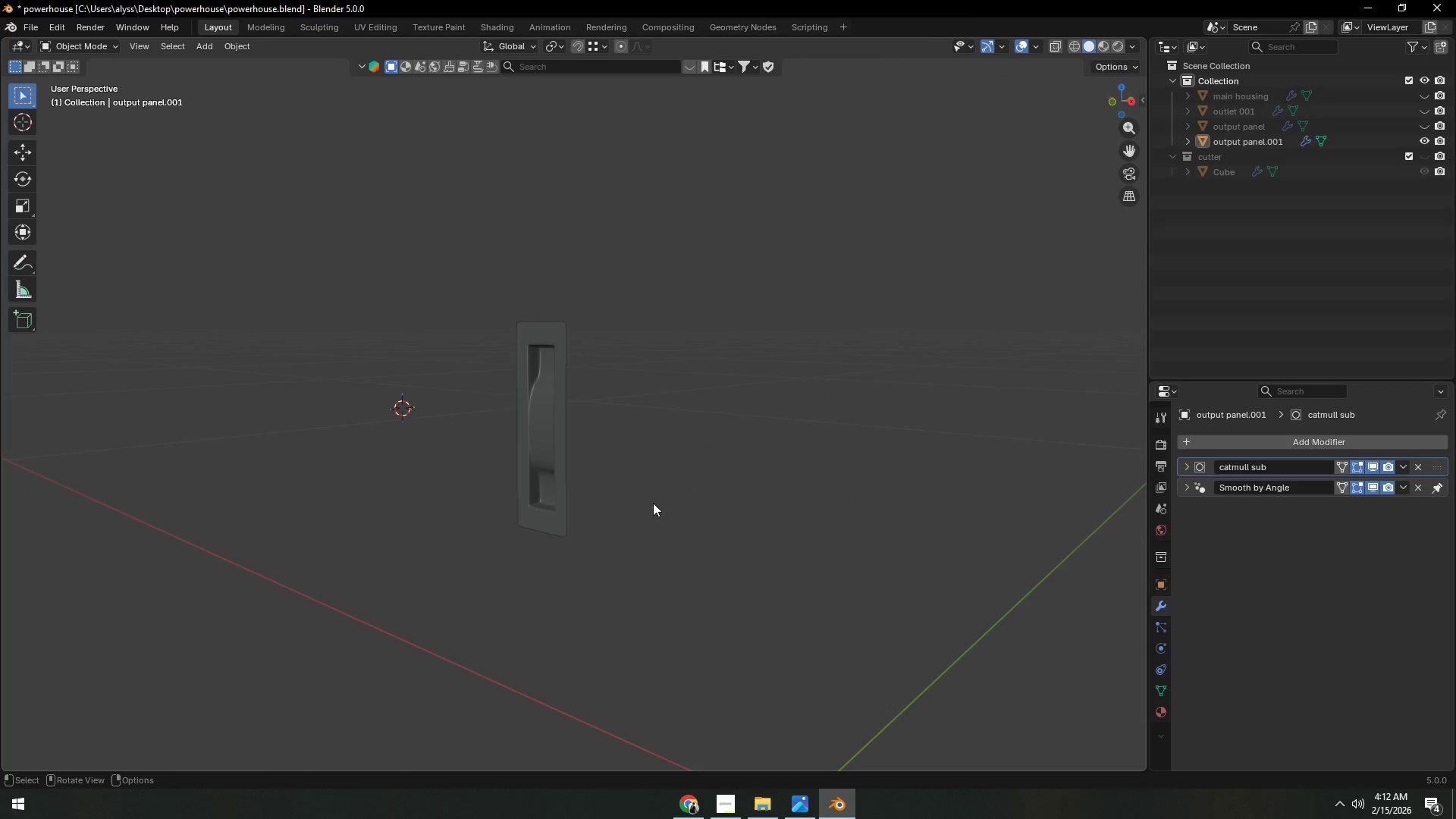 
scroll: coordinate [708, 499], scroll_direction: up, amount: 3.0
 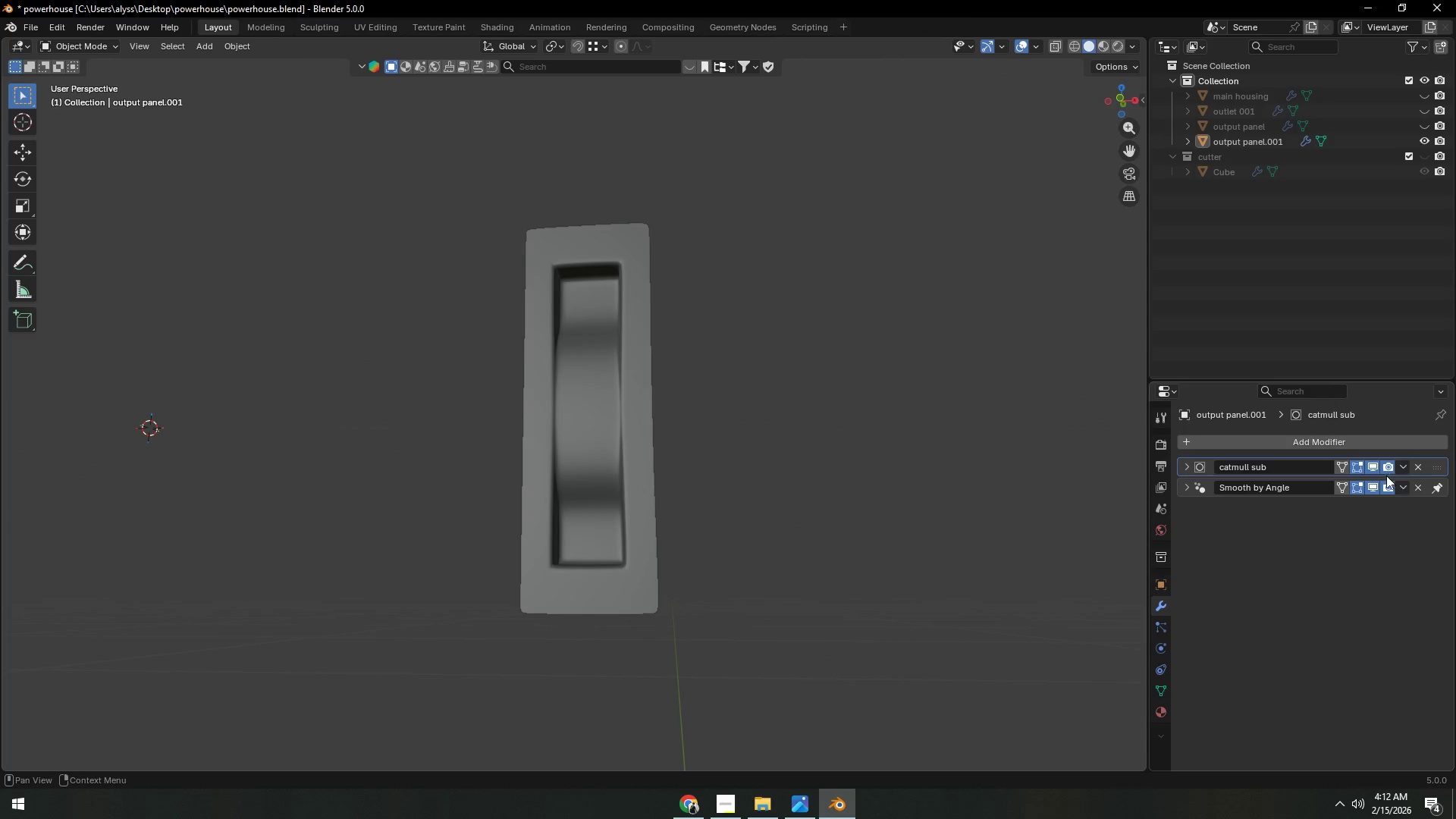 
left_click([1378, 469])
 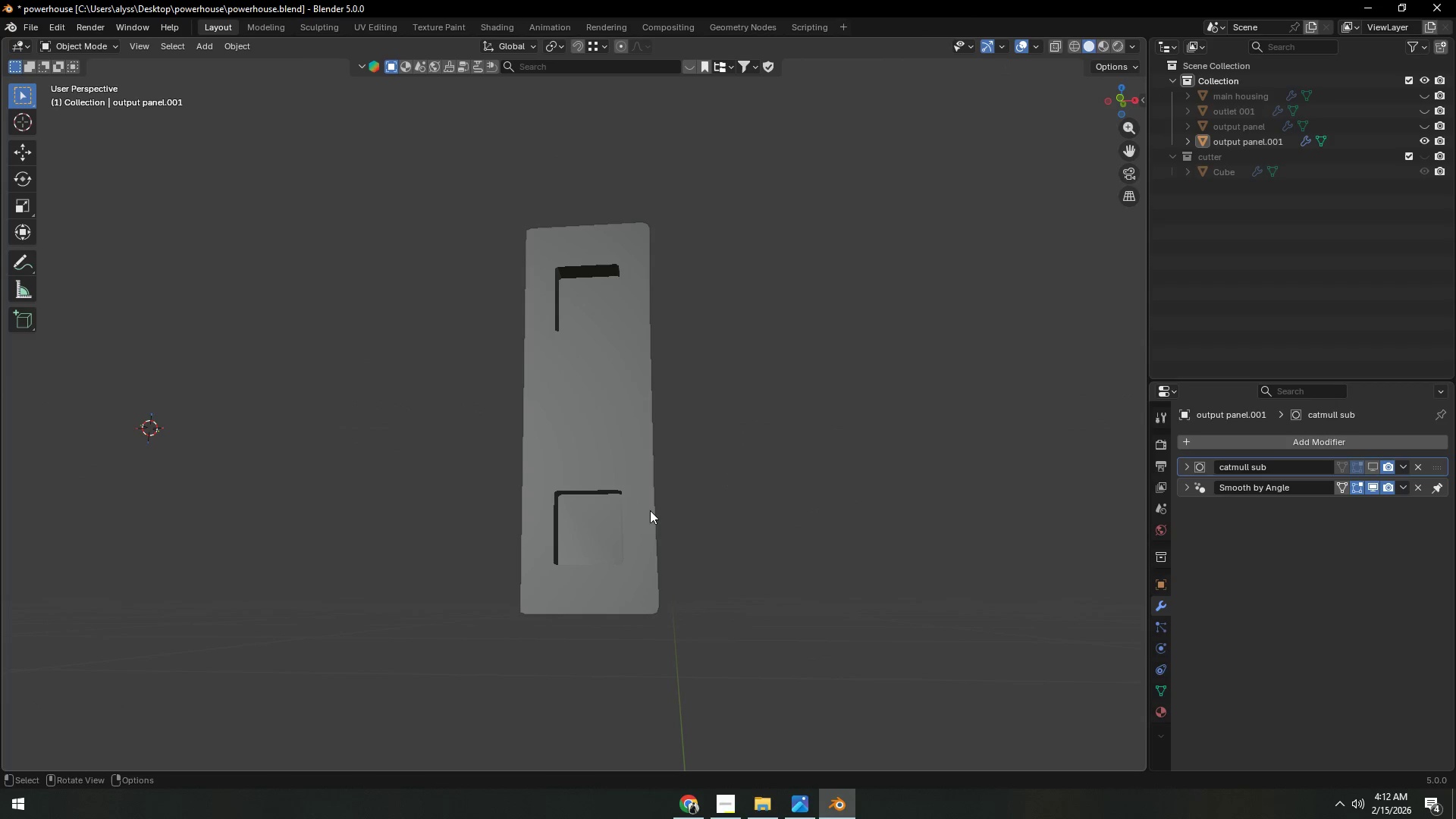 
left_click([620, 514])
 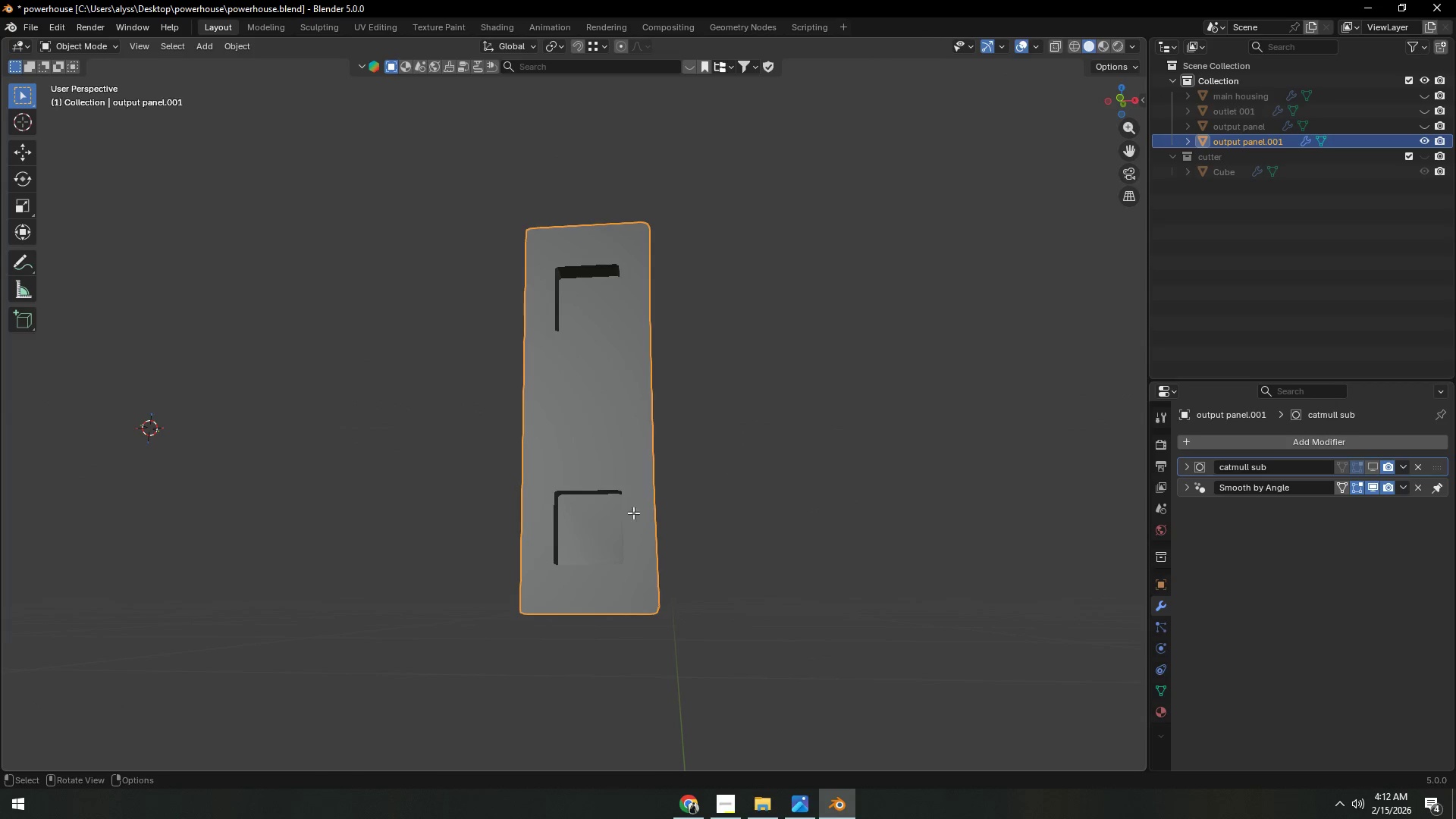 
key(Tab)
 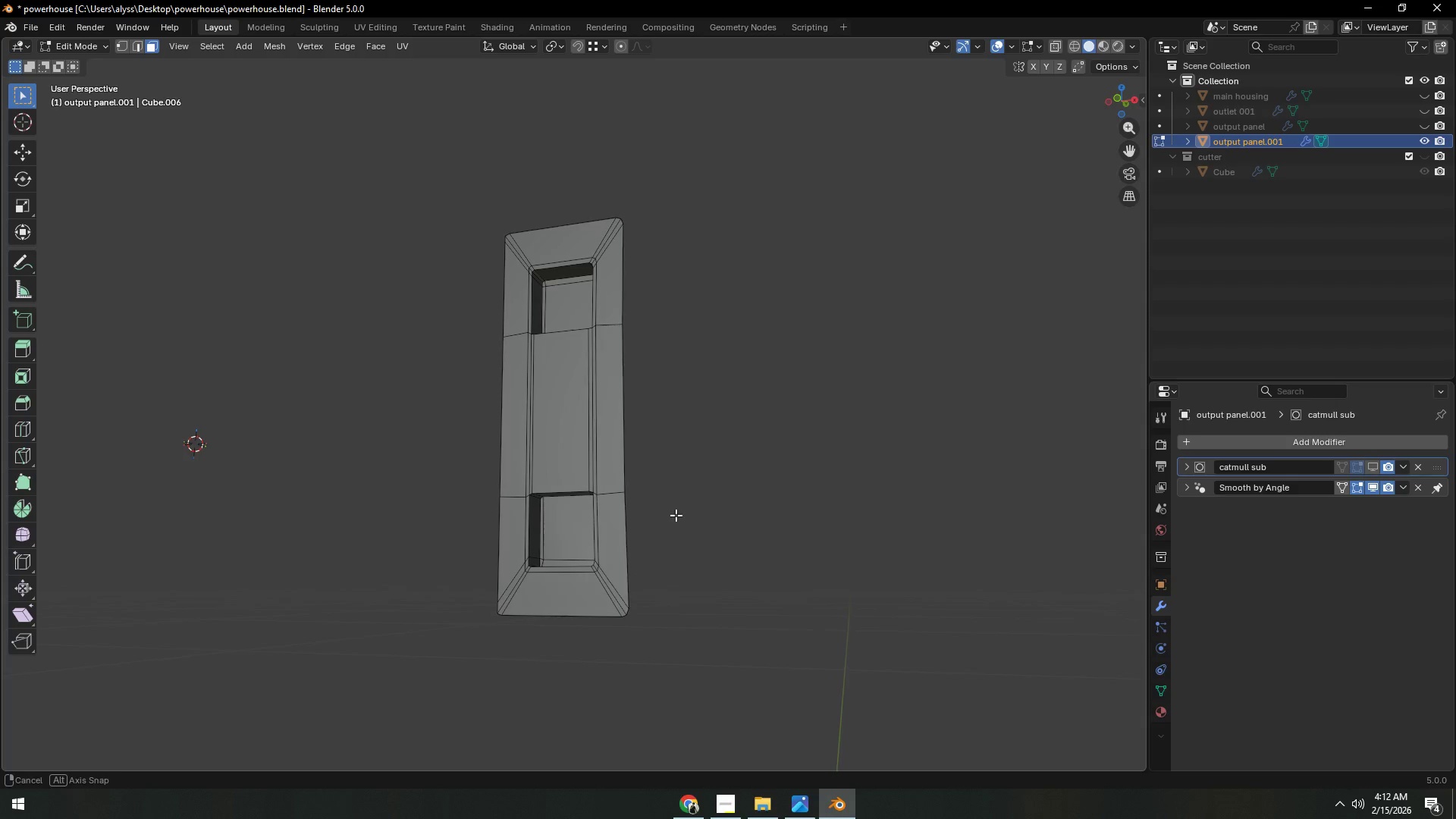 
scroll: coordinate [670, 518], scroll_direction: up, amount: 3.0
 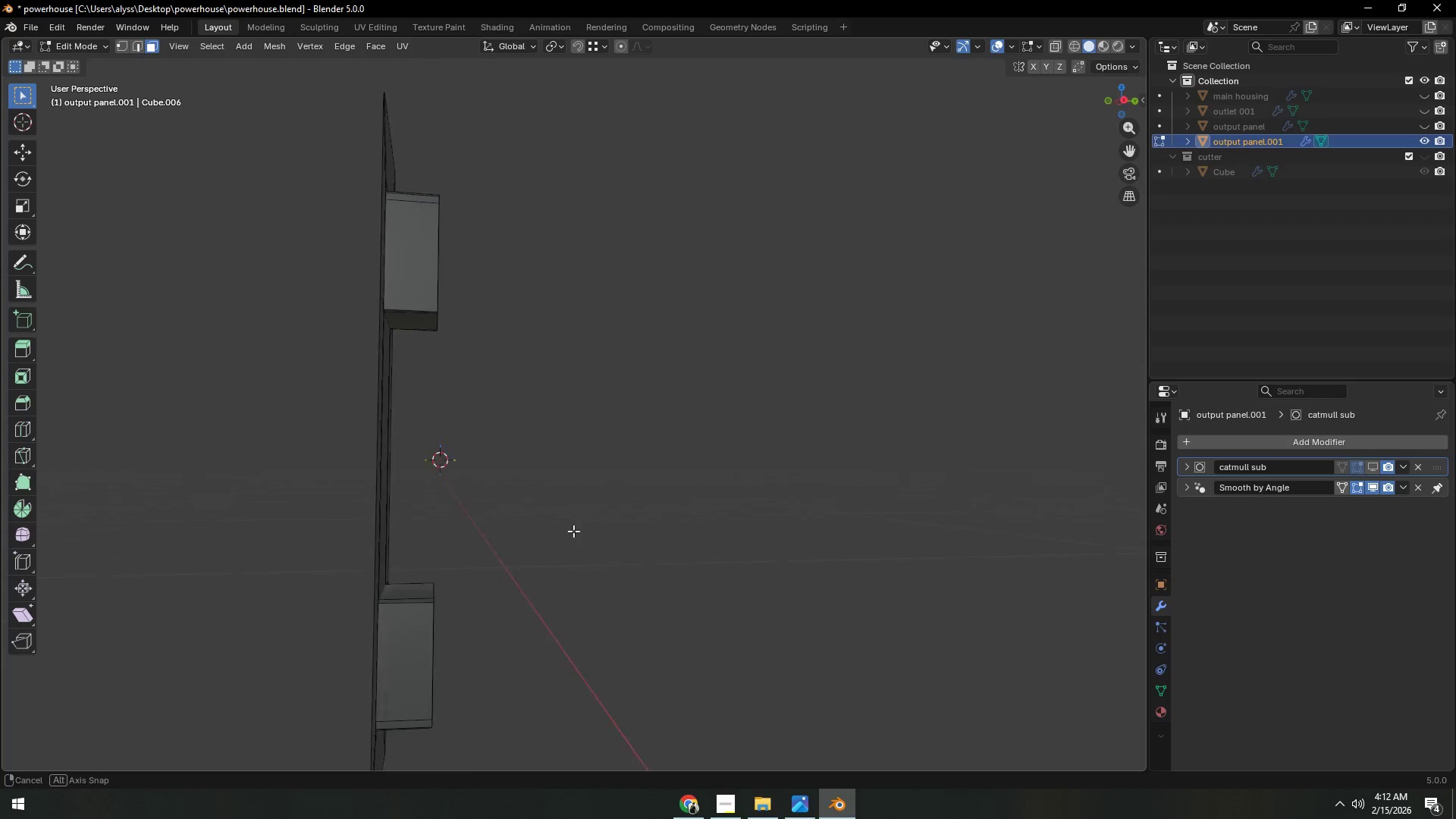 
hold_key(key=ShiftLeft, duration=0.33)
 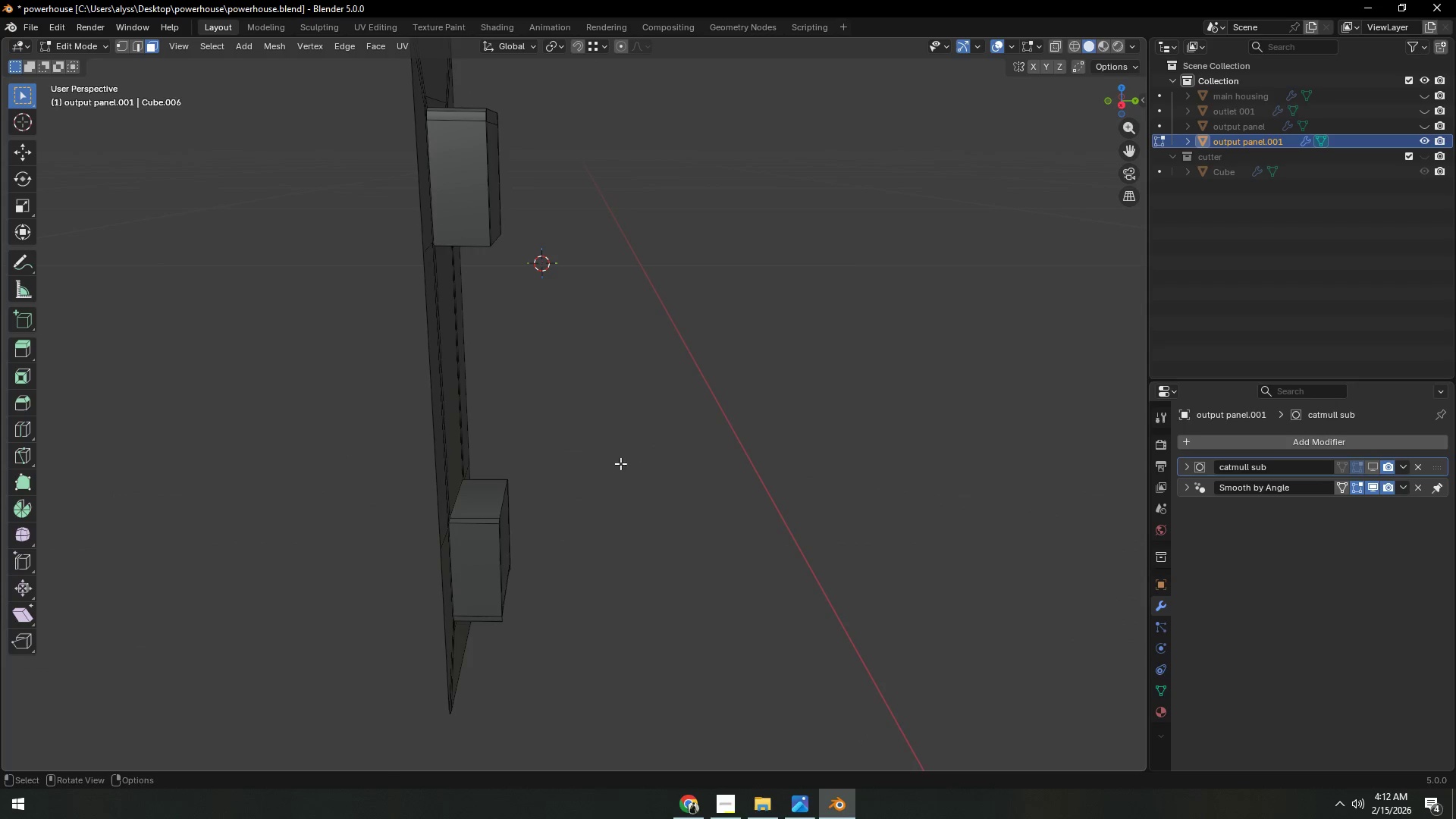 
hold_key(key=ShiftLeft, duration=0.31)
 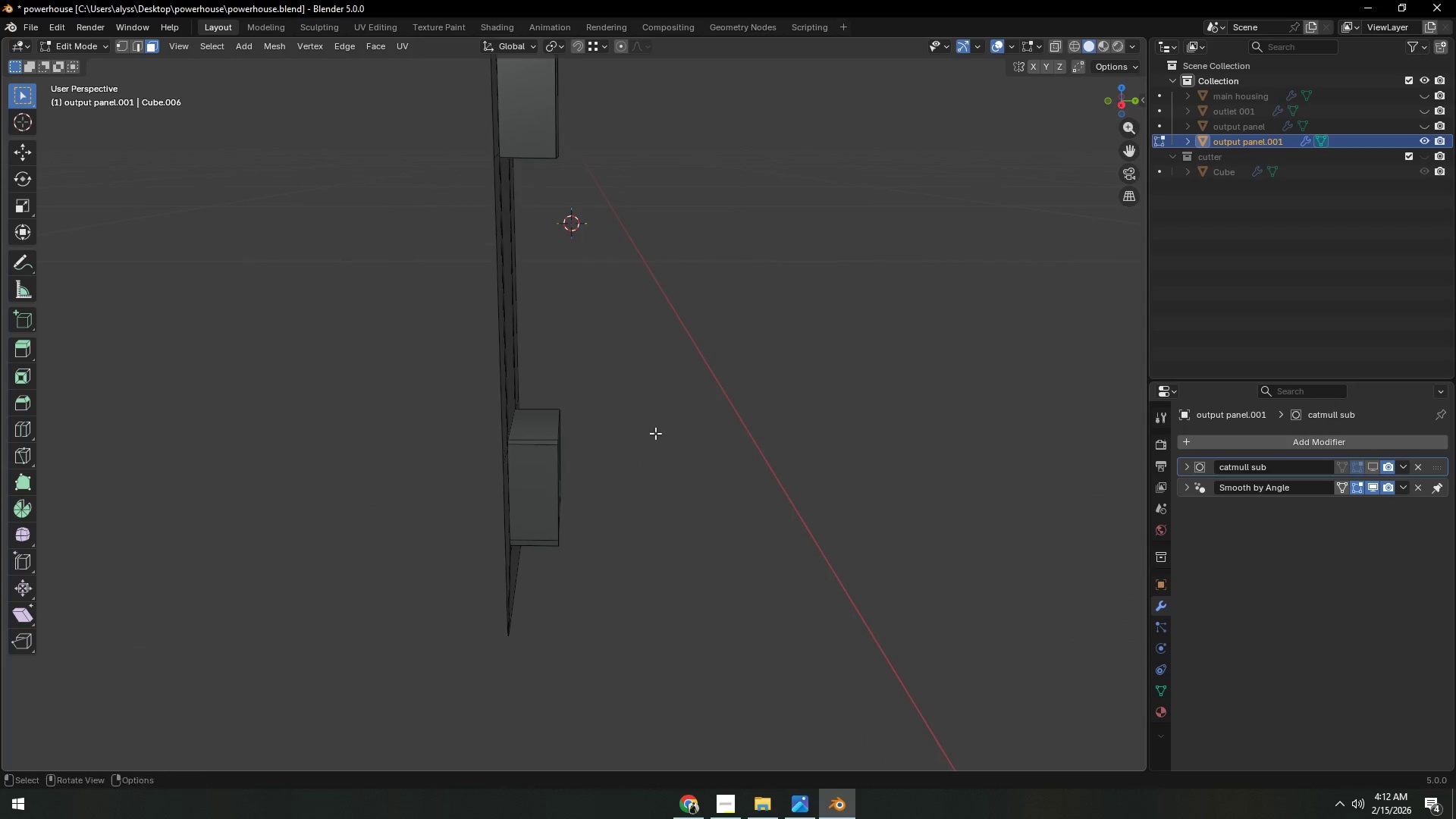 
scroll: coordinate [655, 435], scroll_direction: up, amount: 2.0
 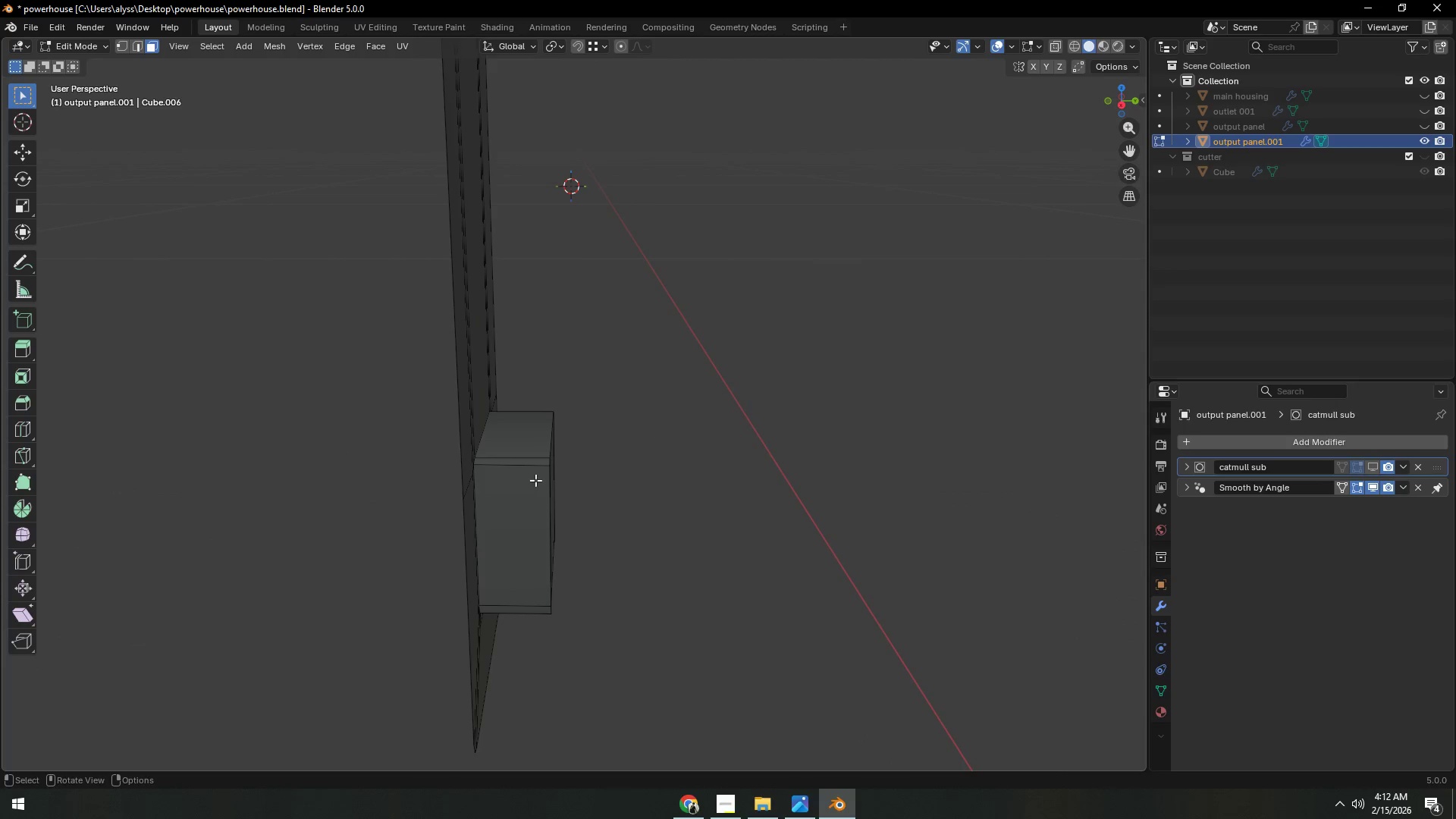 
key(Control+ControlLeft)
 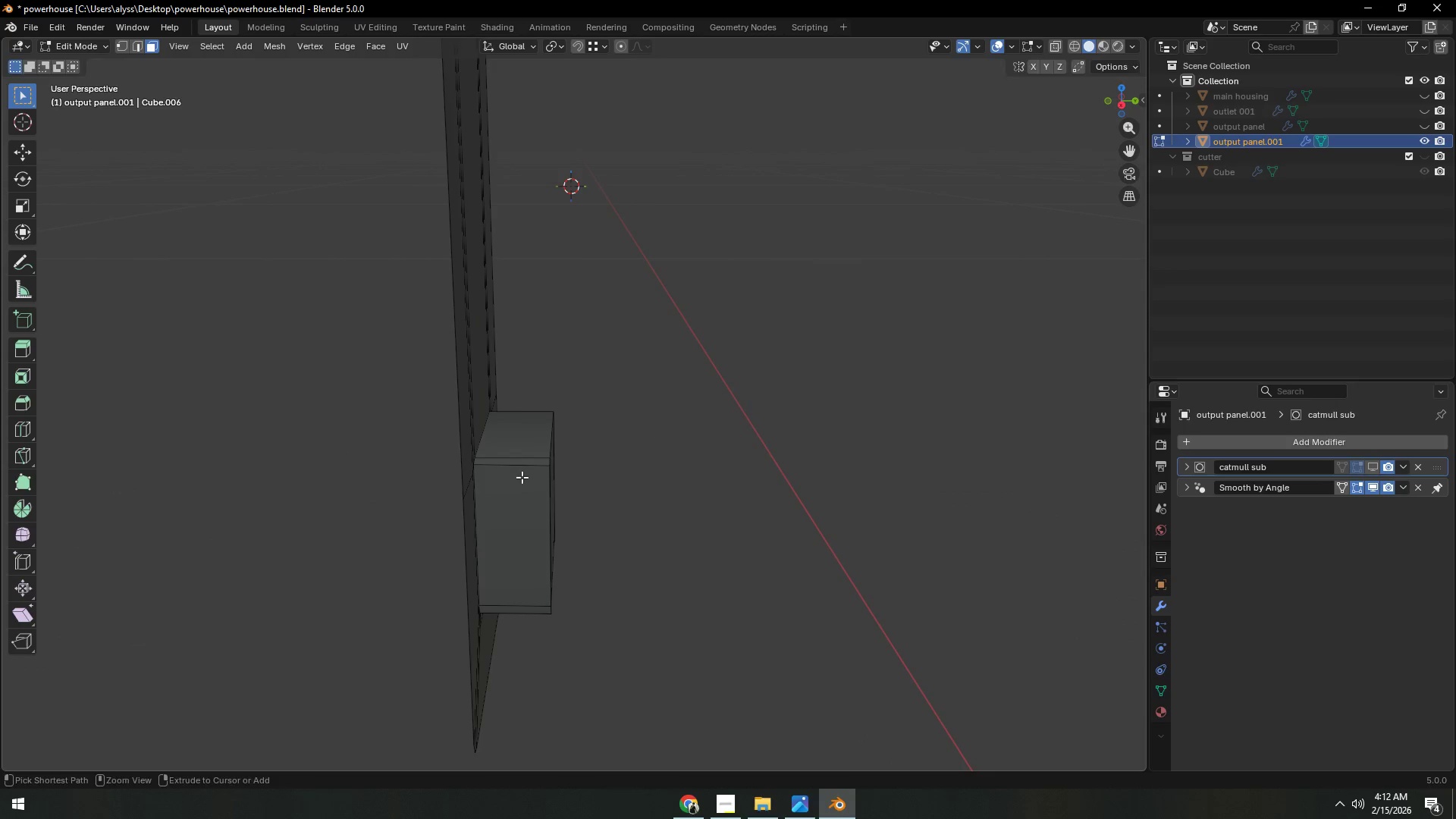 
key(Control+R)
 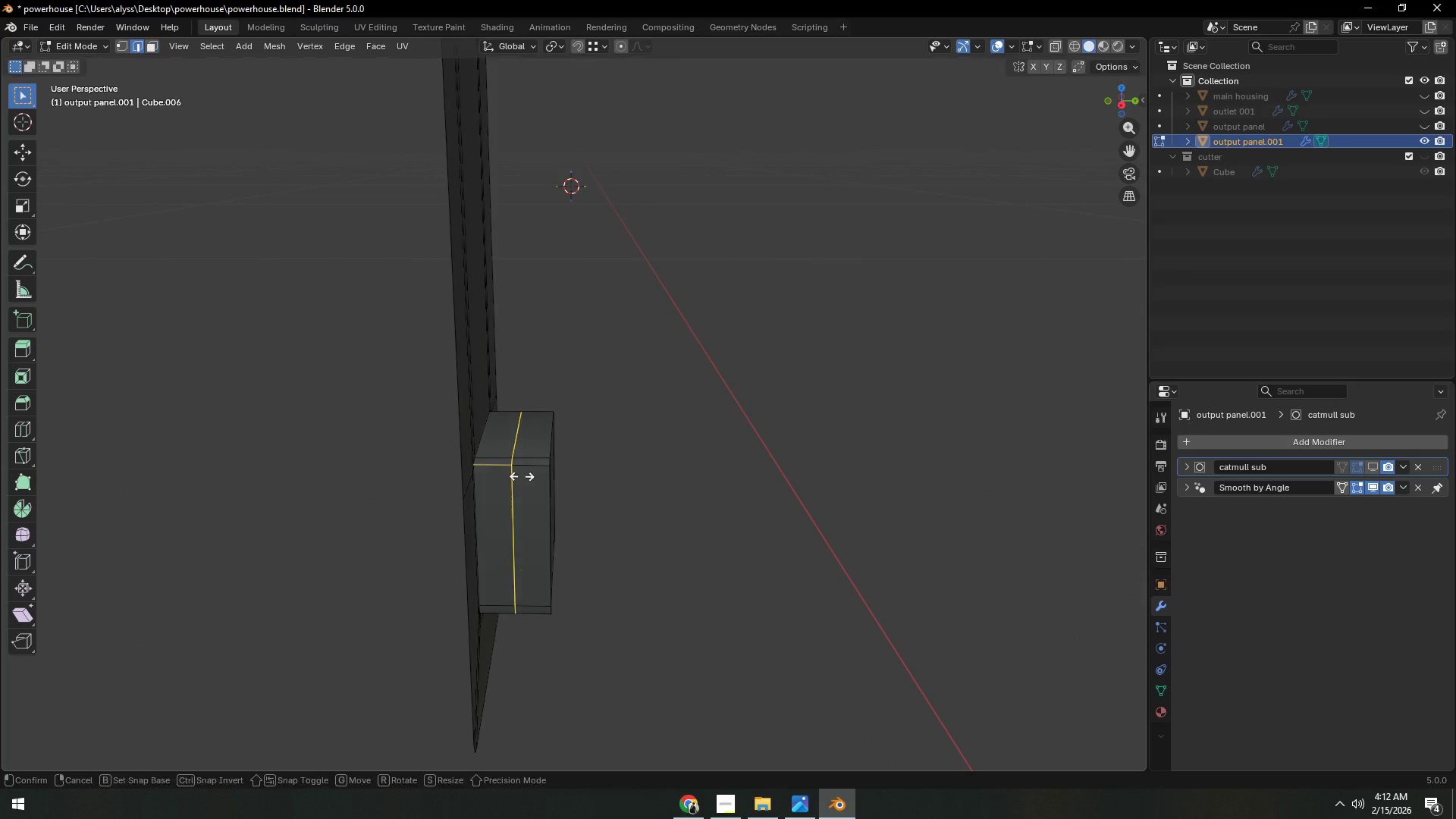 
left_click([522, 476])
 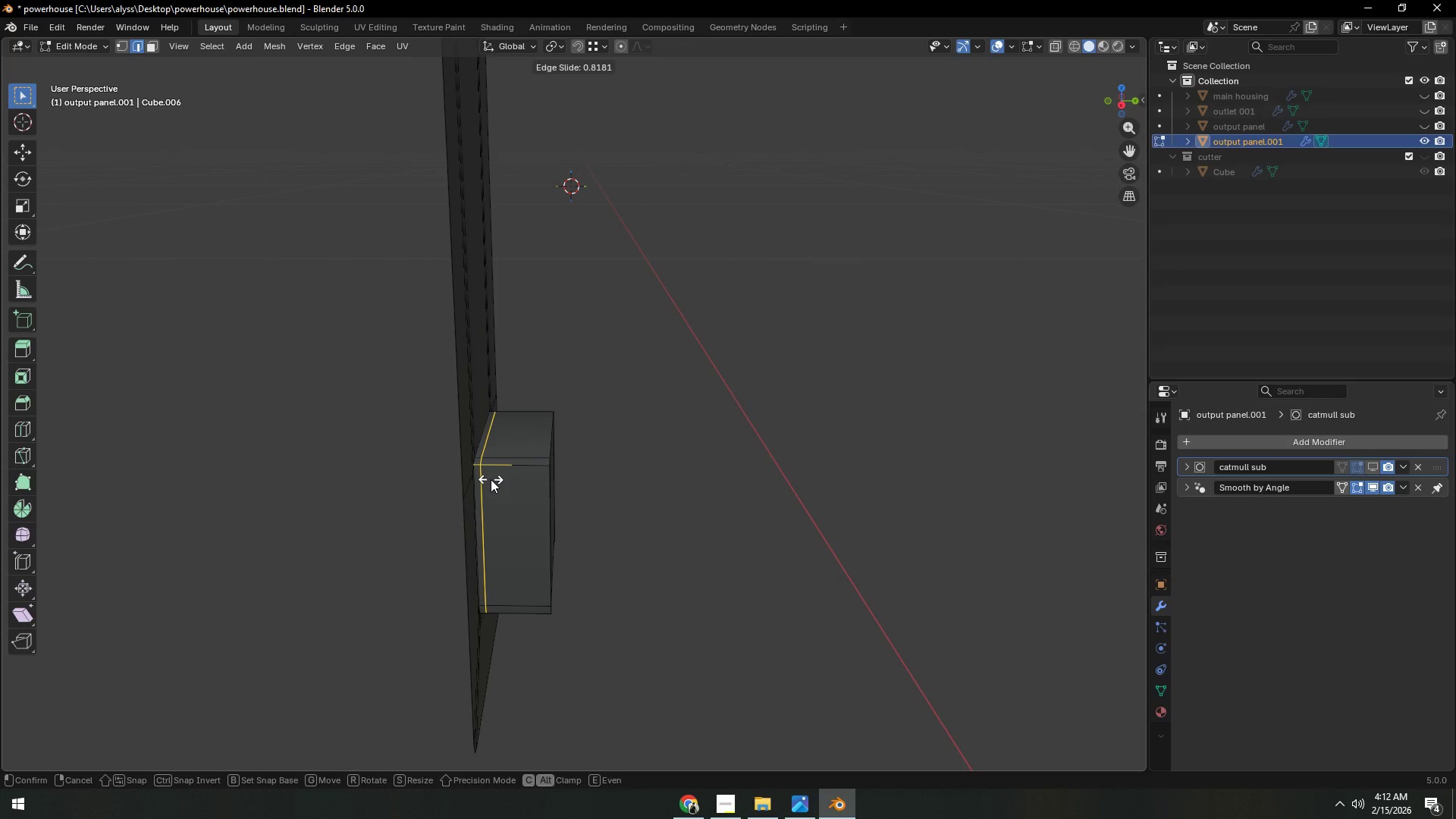 
left_click([491, 479])
 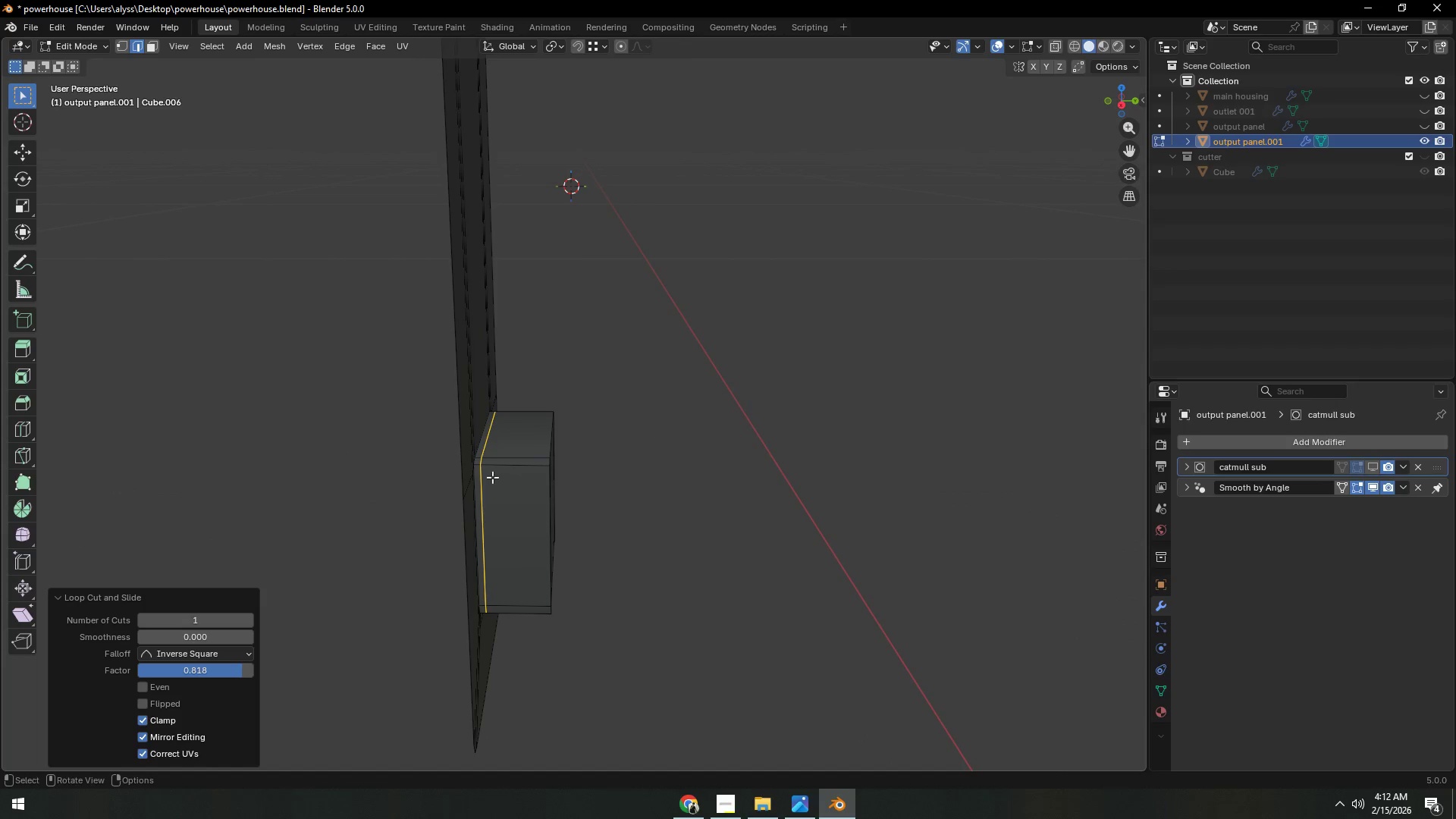 
hold_key(key=ShiftLeft, duration=0.59)
 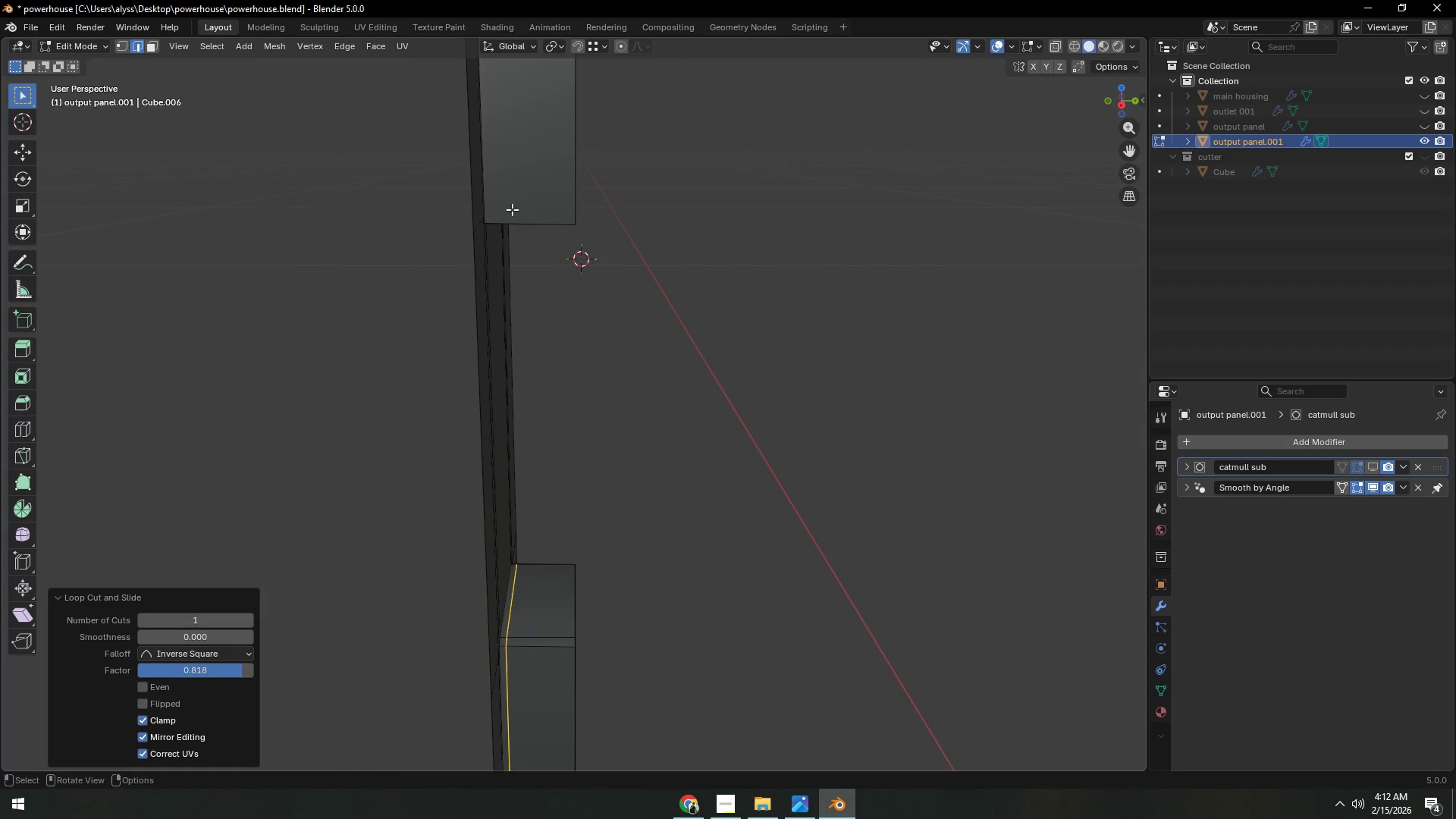 
key(Control+ControlLeft)
 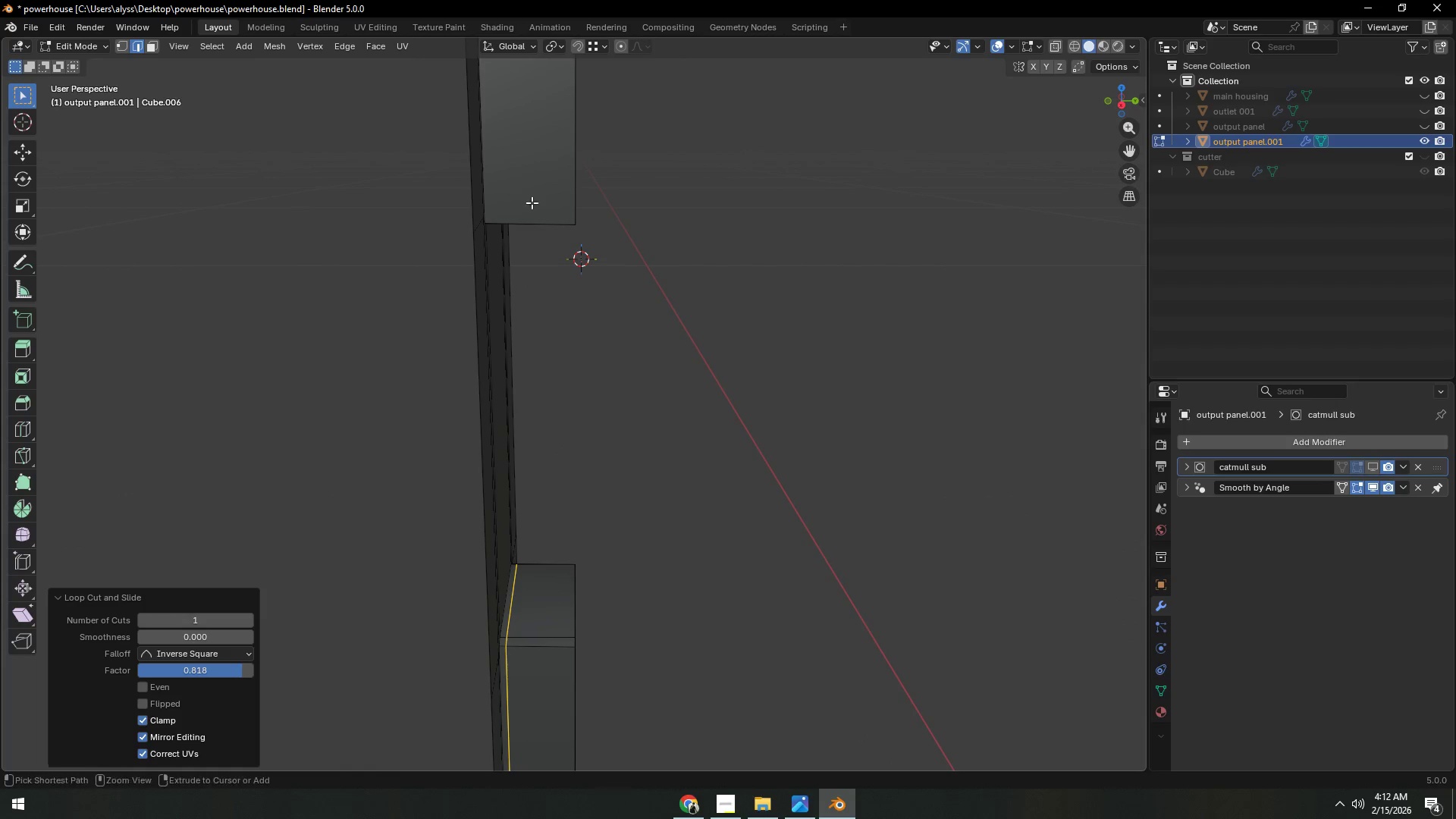 
key(Control+R)
 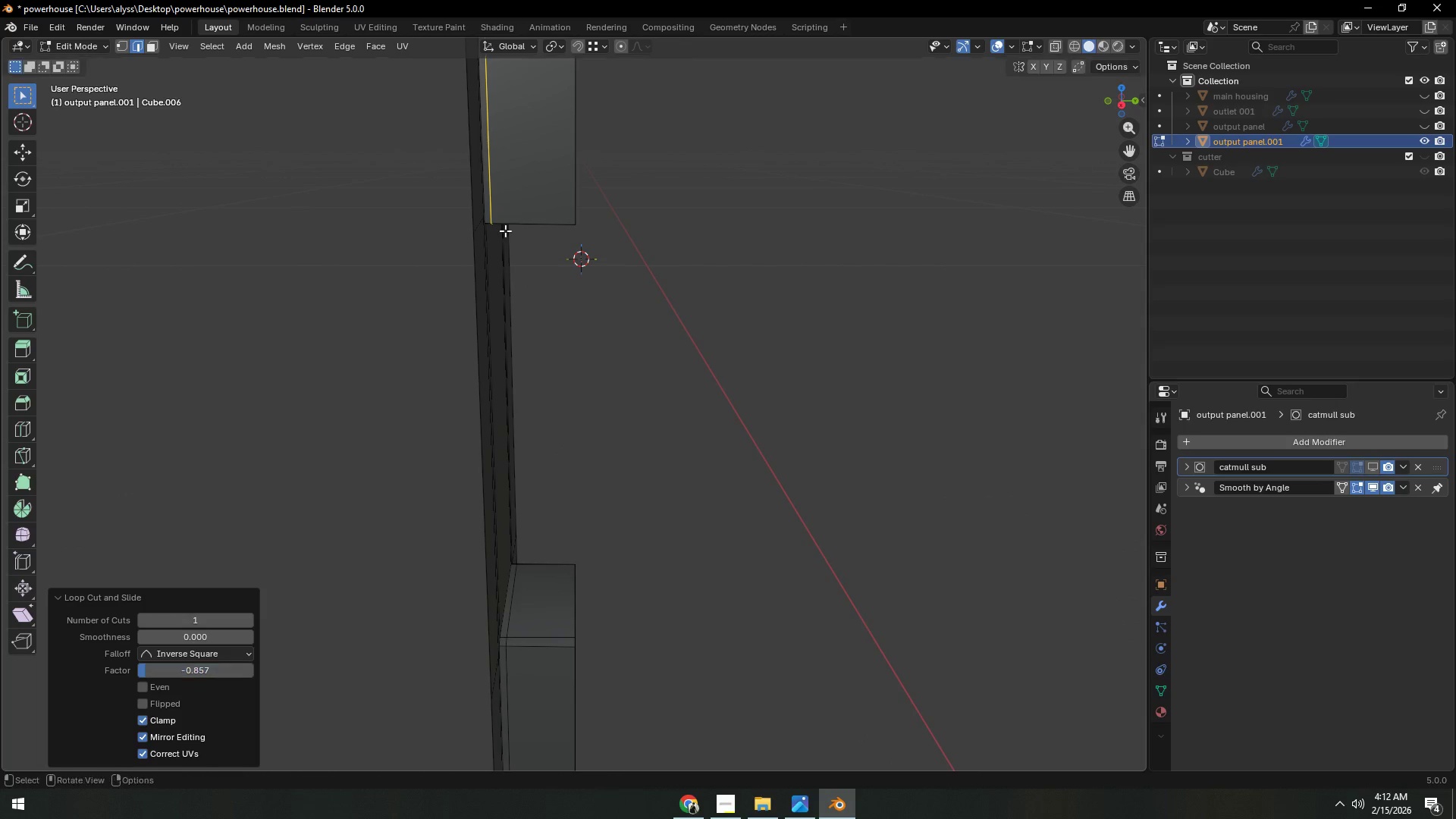 
double_click([688, 295])
 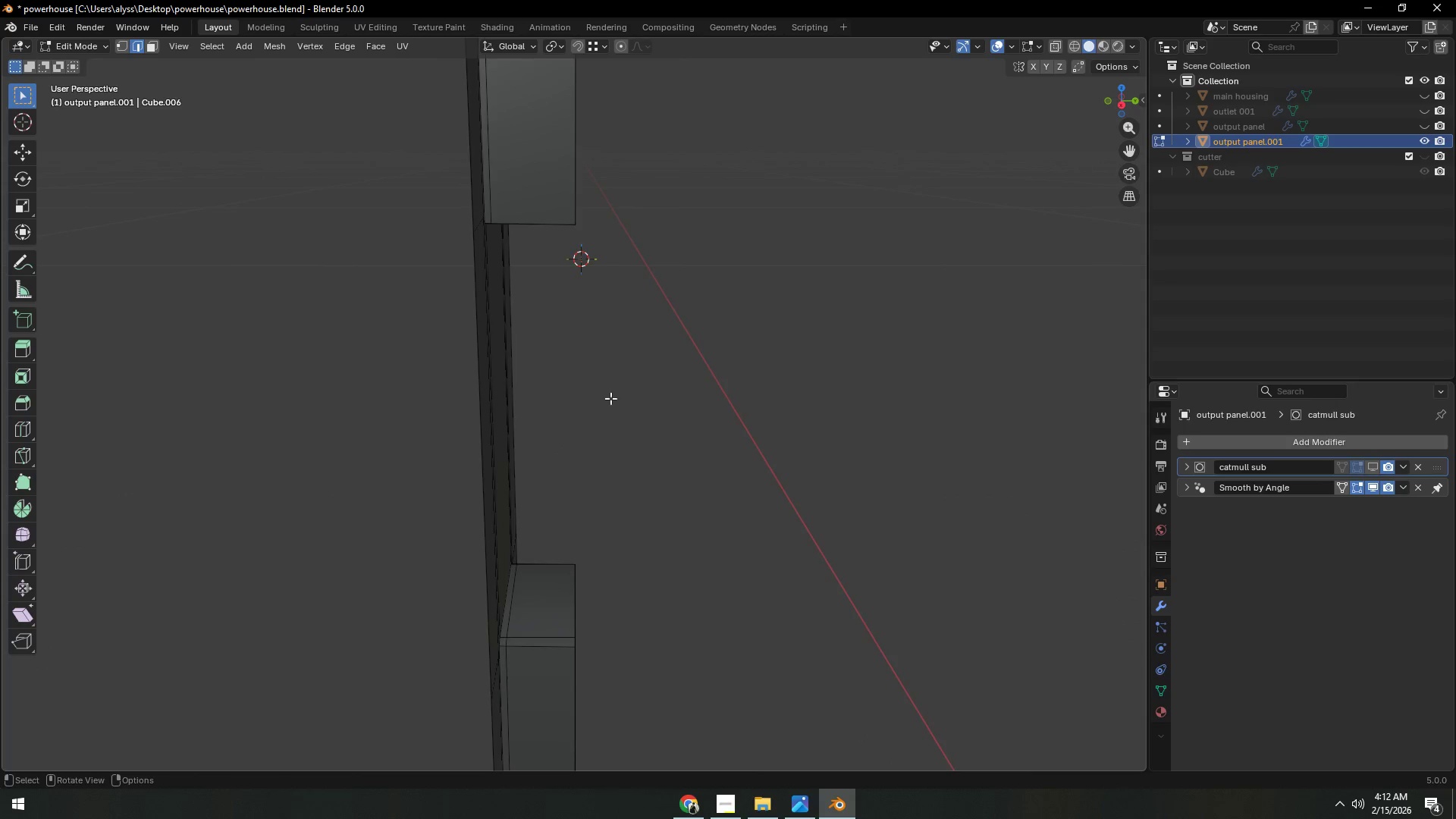 
scroll: coordinate [591, 417], scroll_direction: down, amount: 2.0
 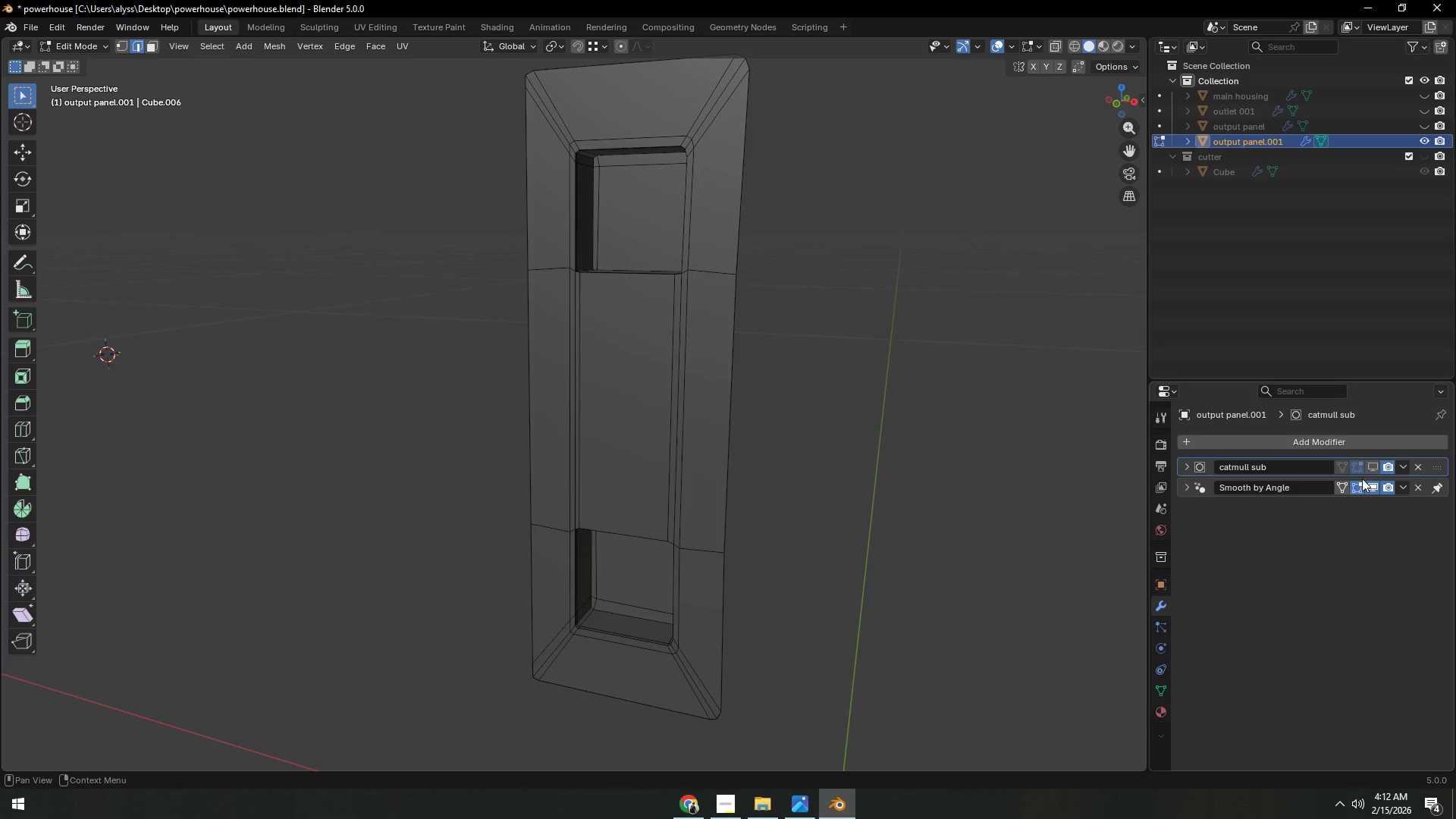 
left_click([1370, 463])
 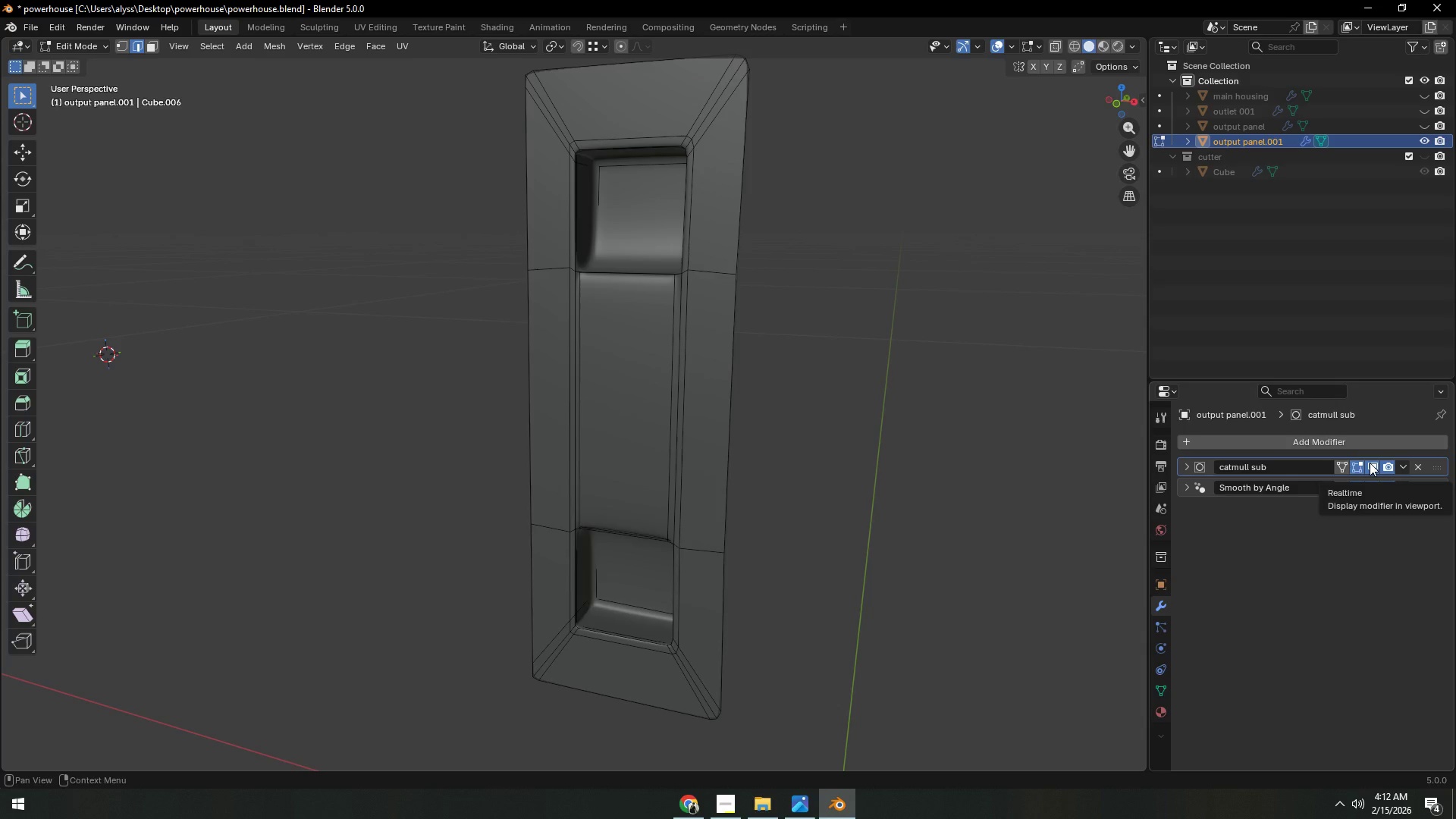 
wait(5.03)
 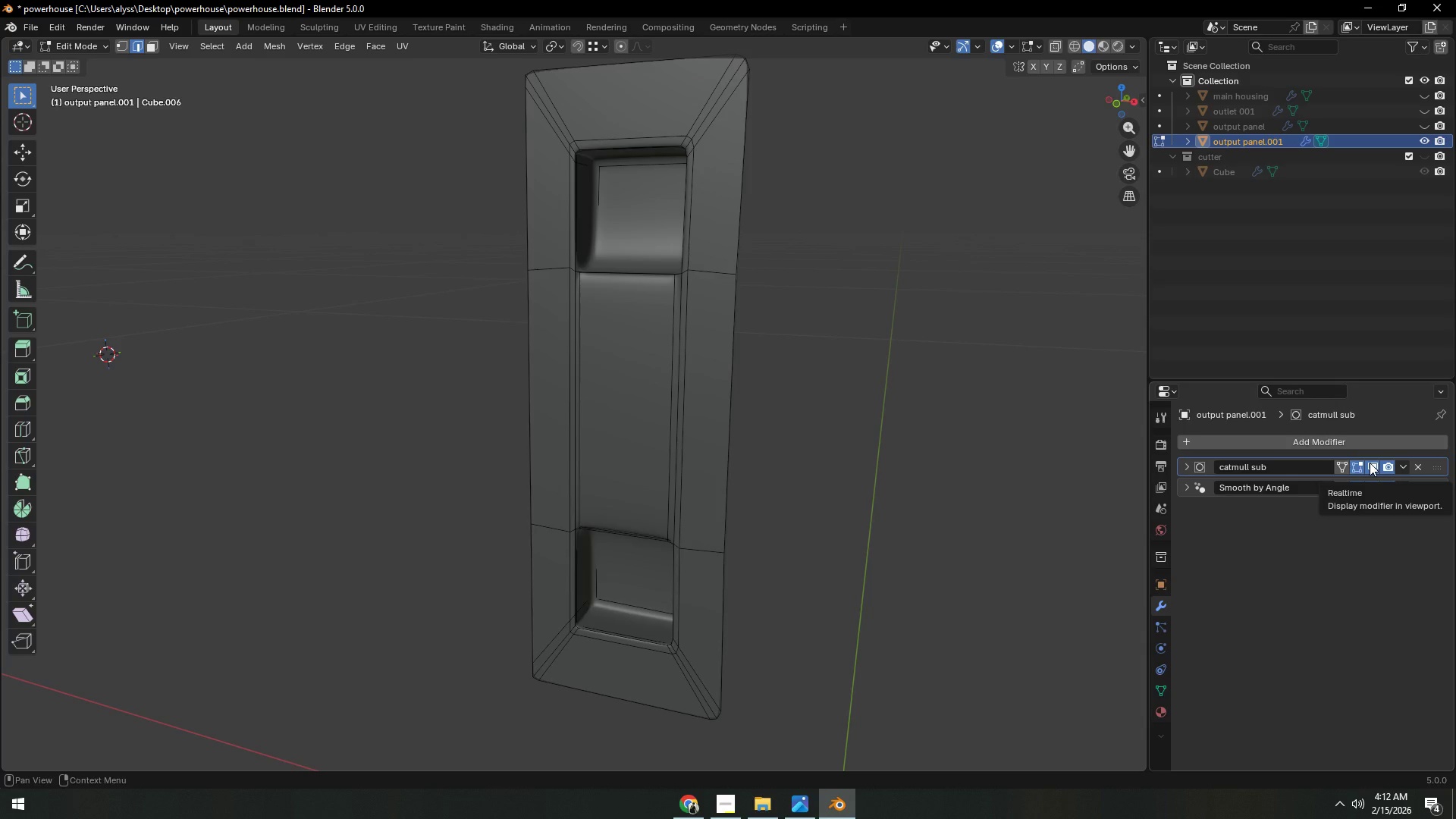 
left_click([1370, 463])
 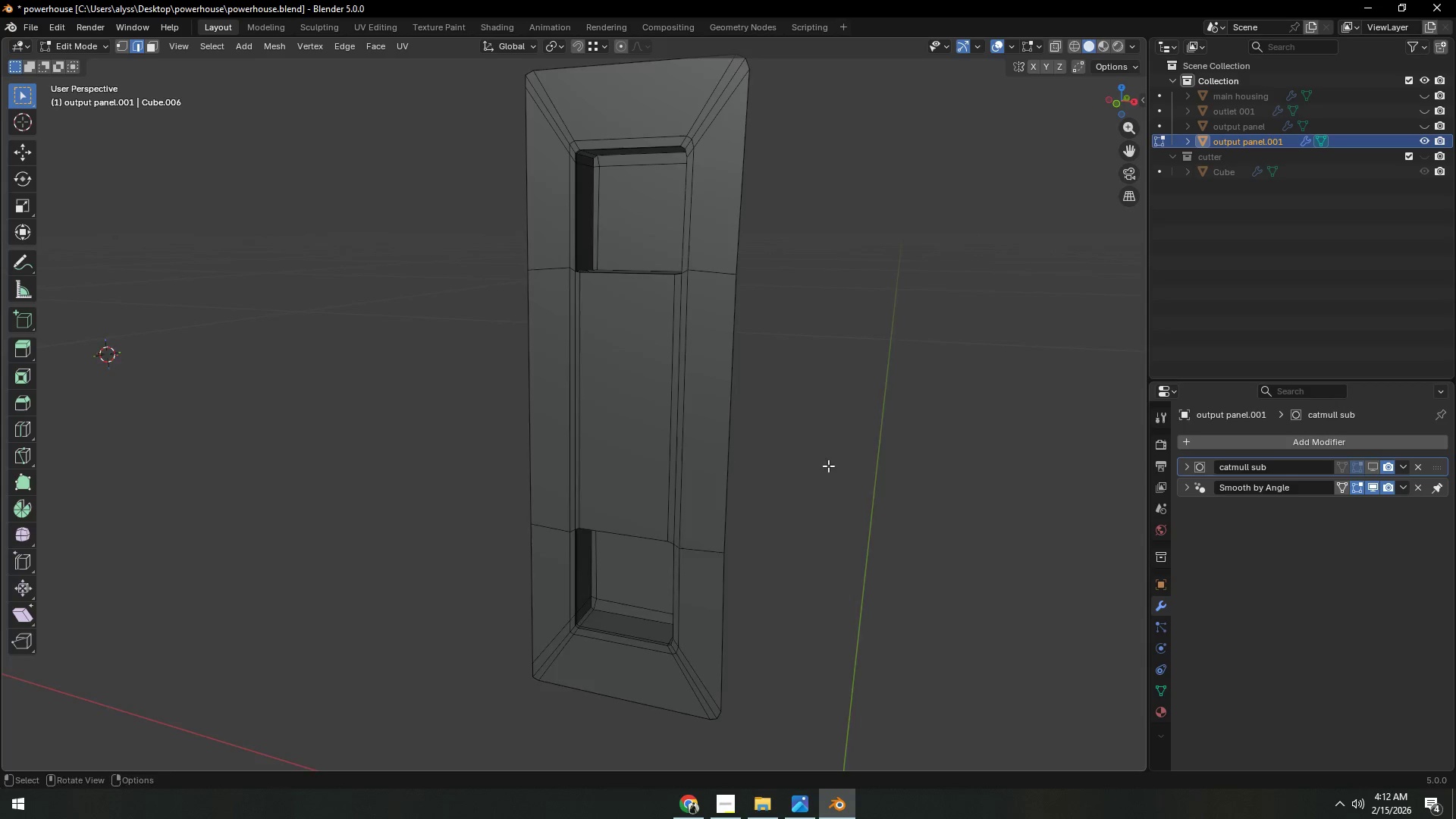 
key(Shift+ShiftLeft)
 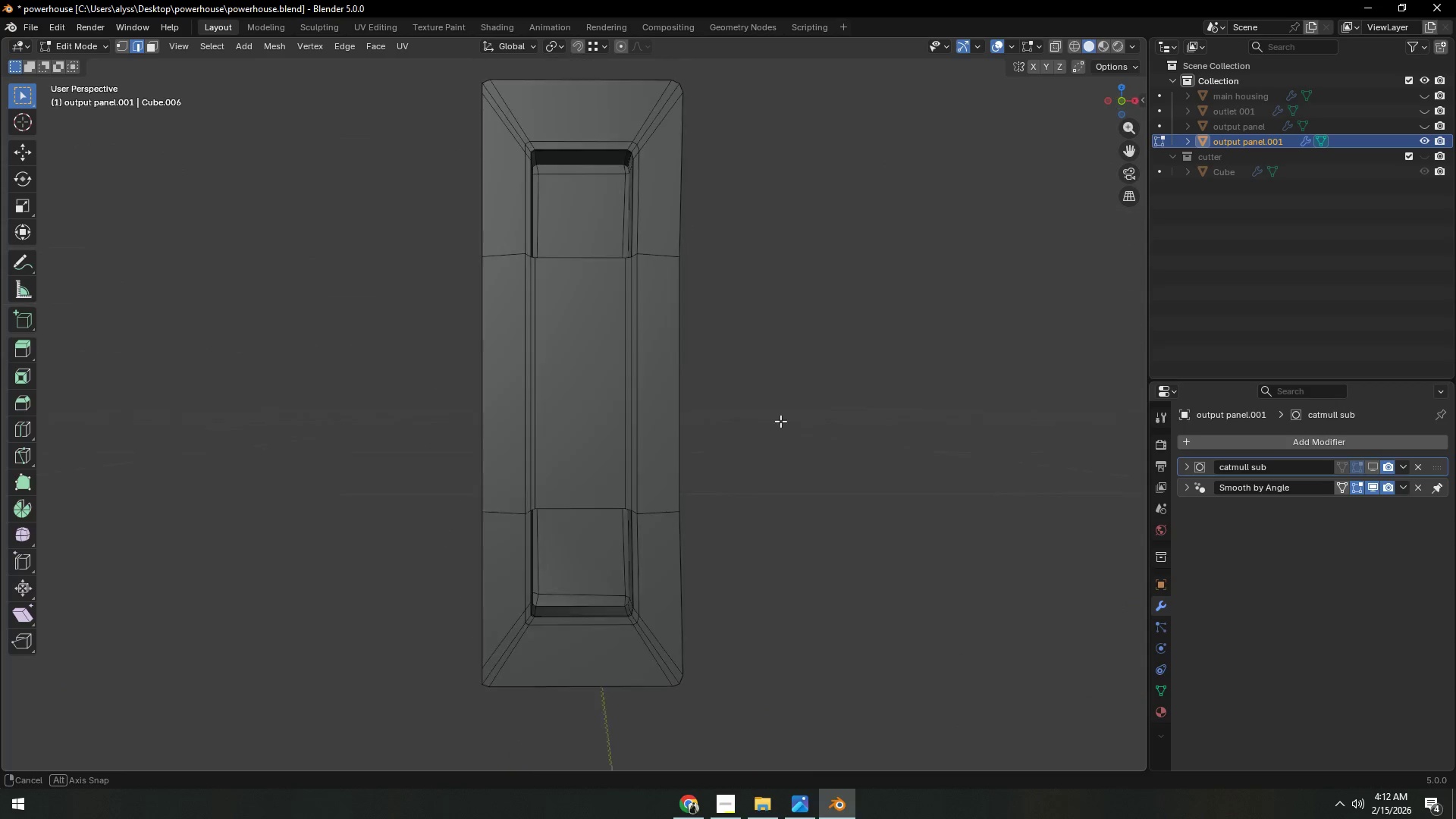 
hold_key(key=ShiftLeft, duration=0.34)
 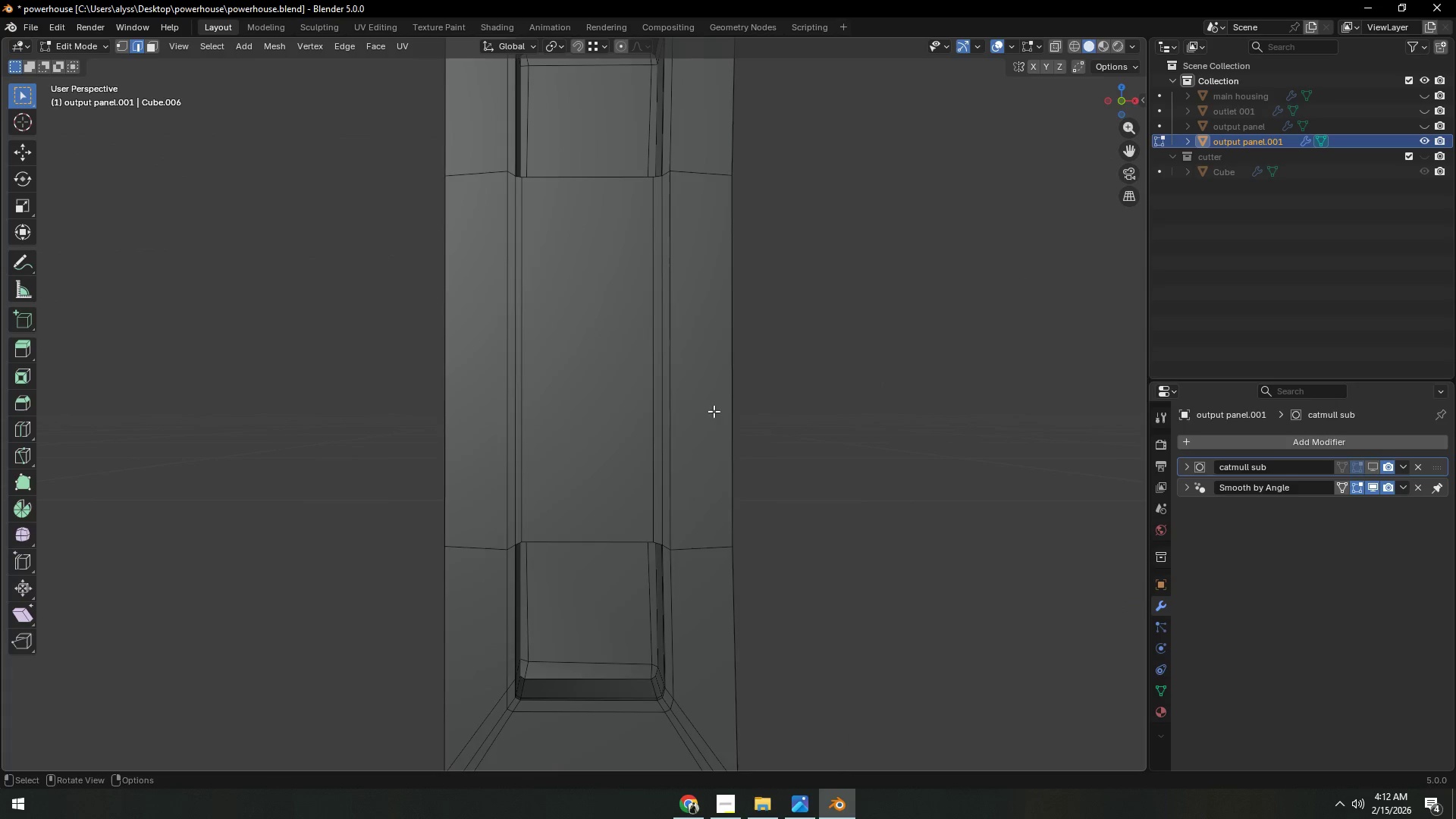 
scroll: coordinate [775, 423], scroll_direction: up, amount: 2.0
 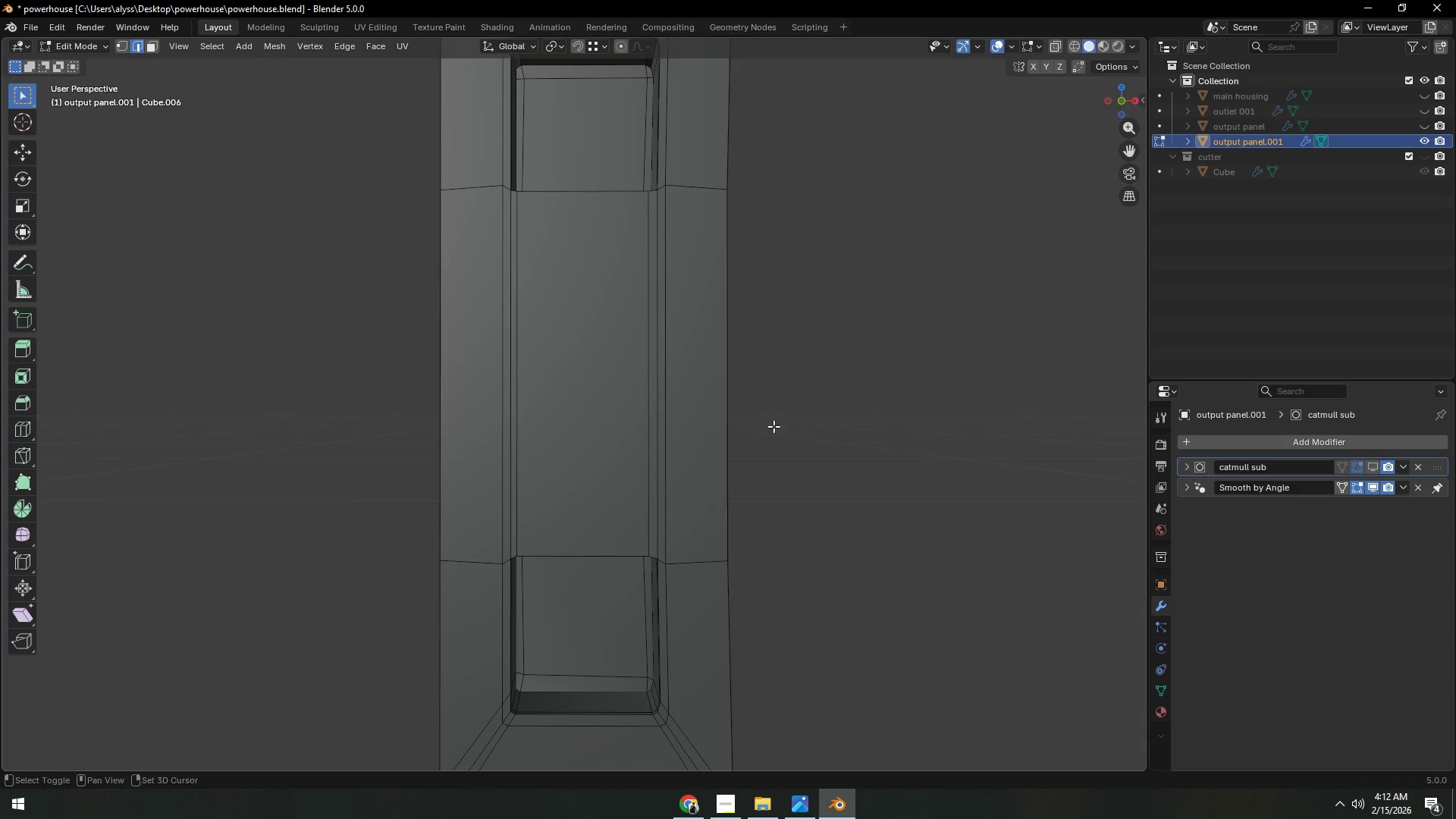 
key(3)
 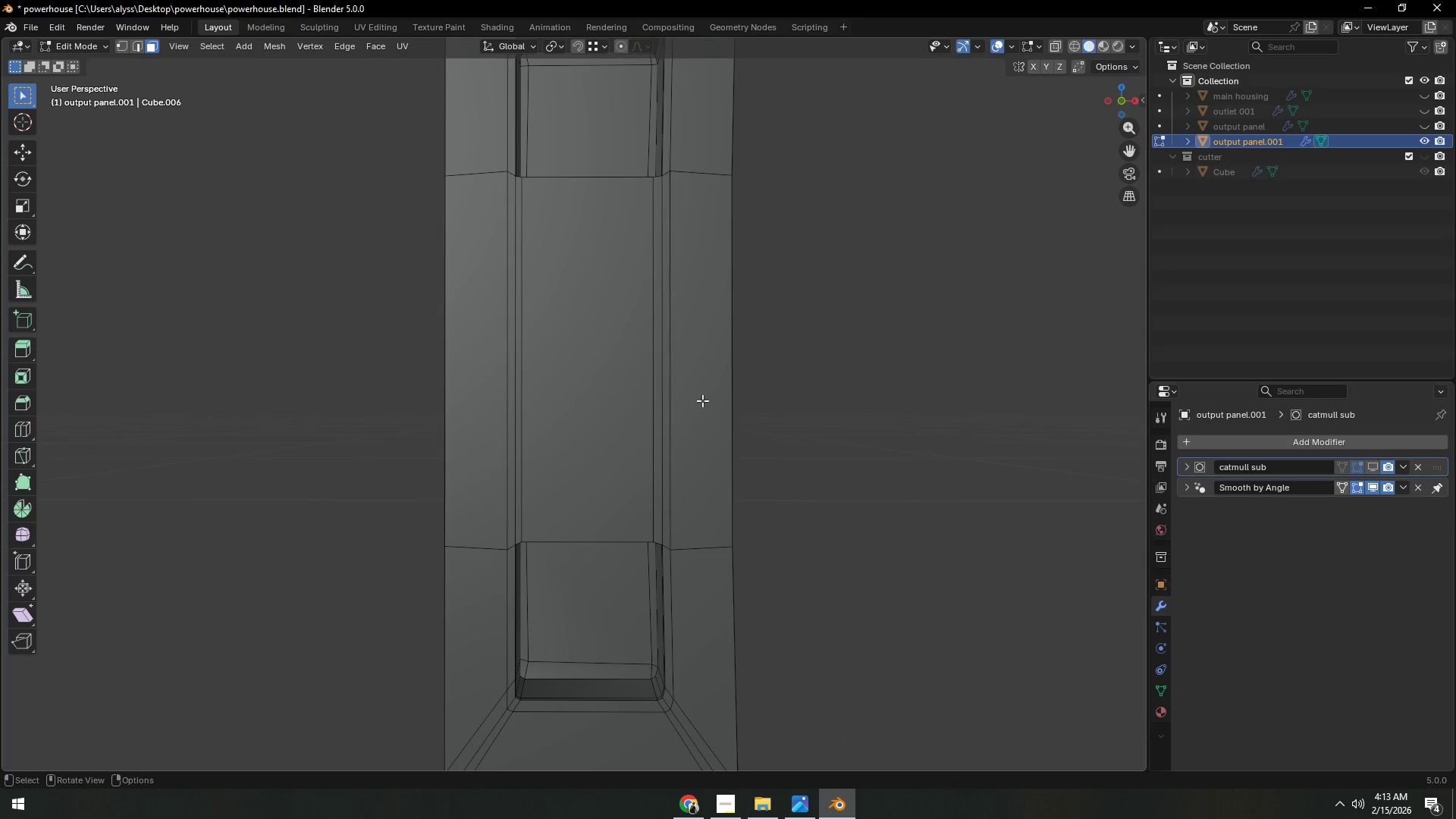 
left_click([702, 400])
 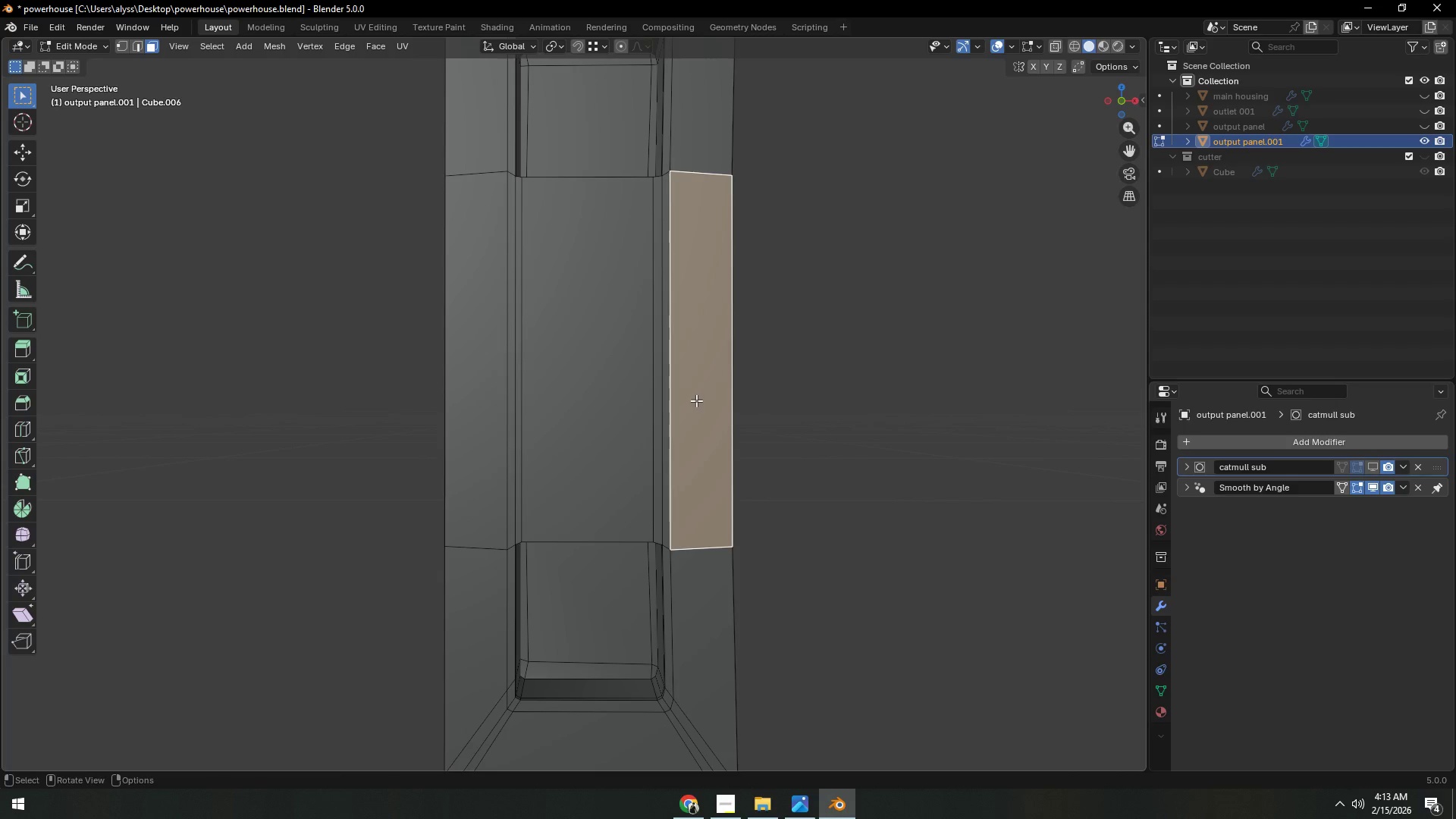 
key(Shift+ShiftLeft)
 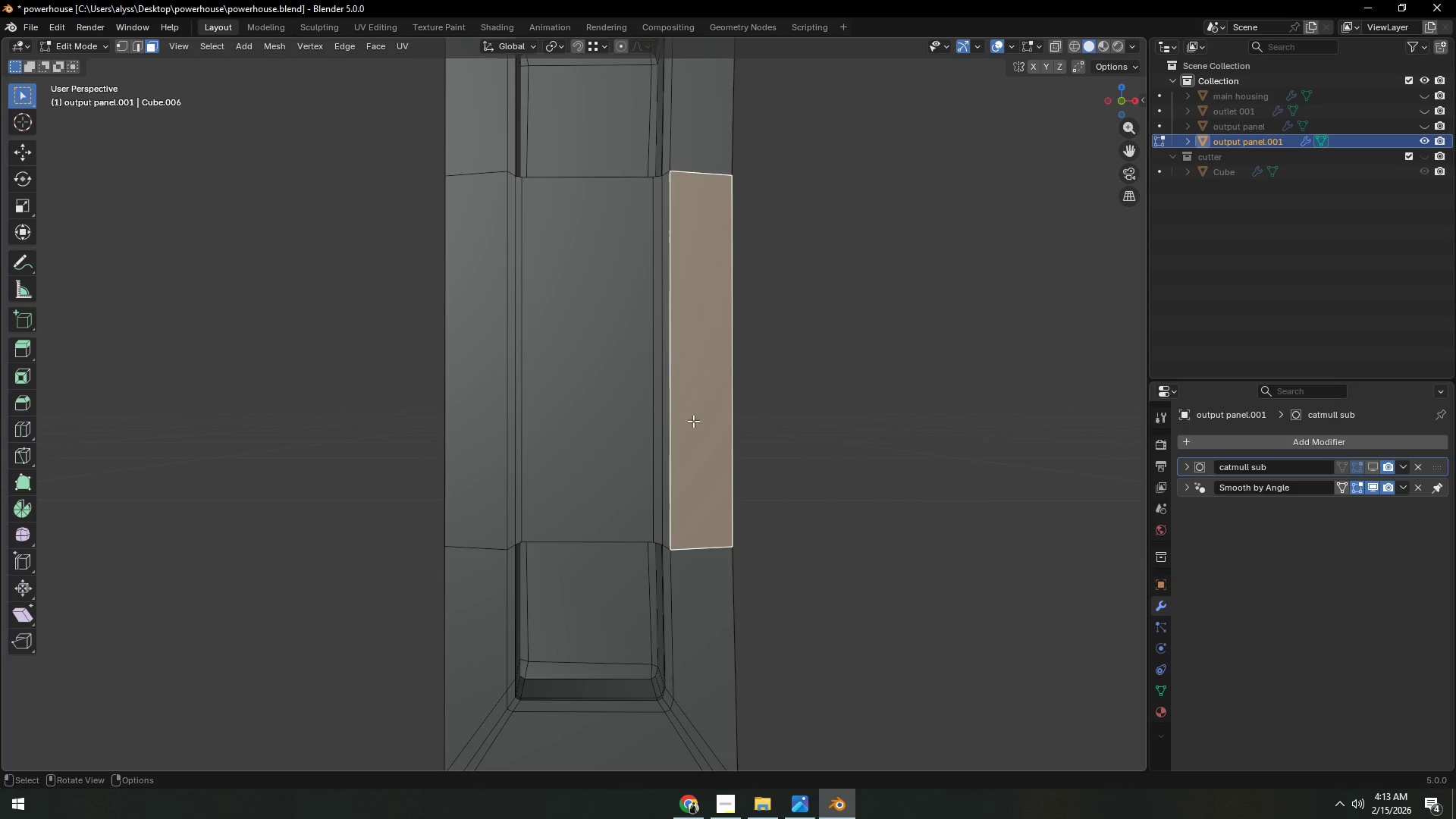 
key(Control+ControlLeft)
 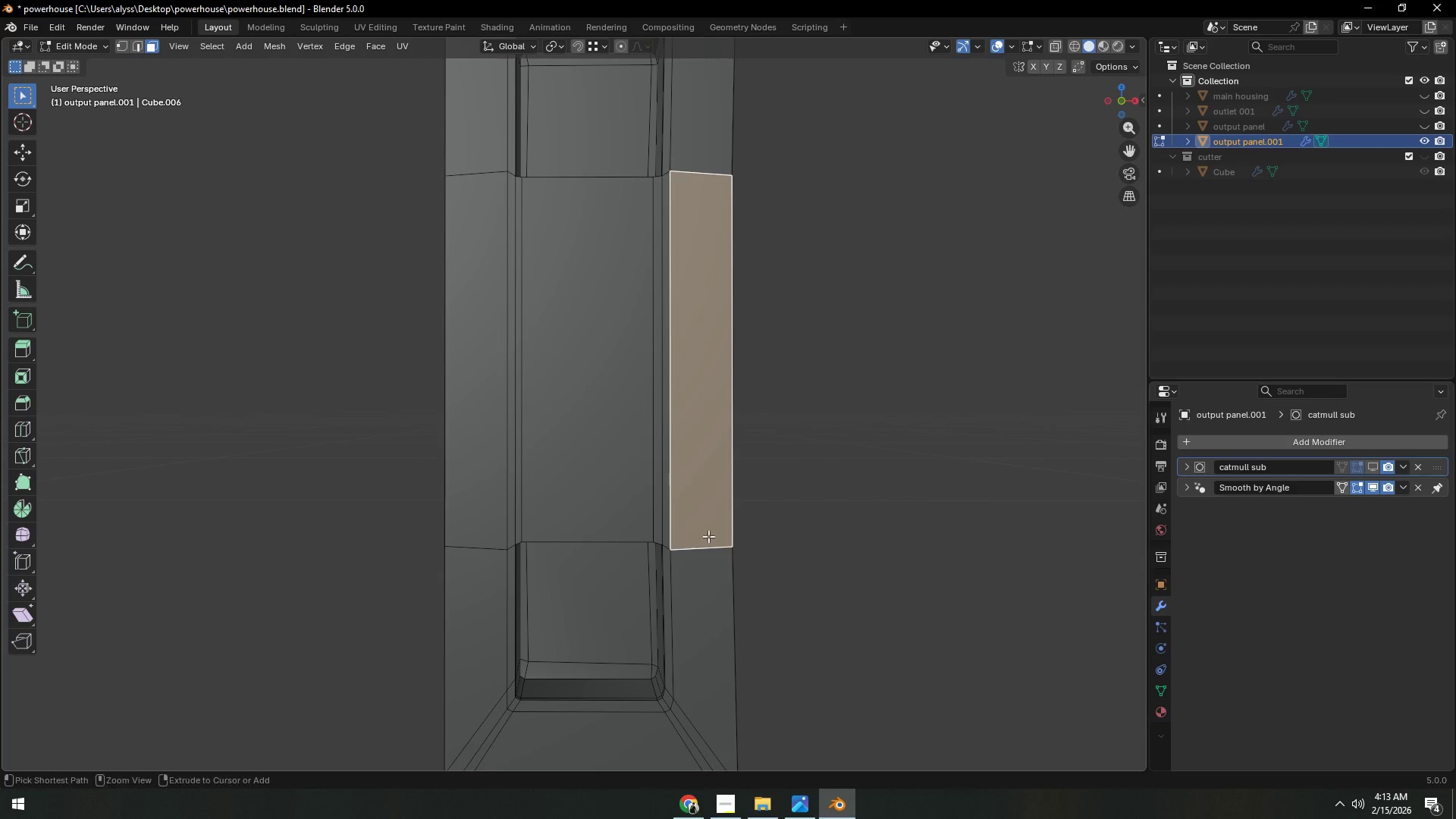 
key(Control+R)
 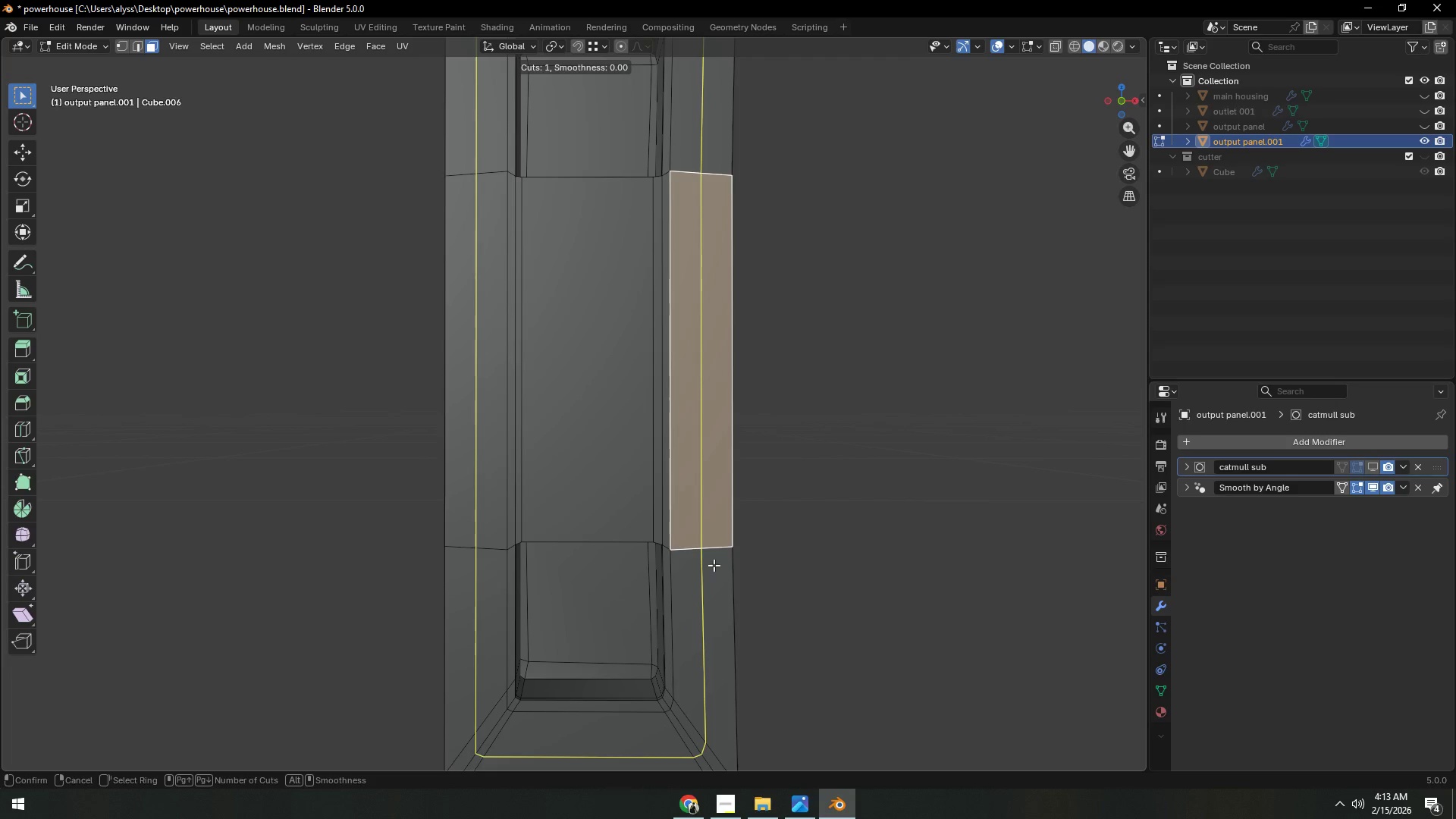 
left_click([714, 565])
 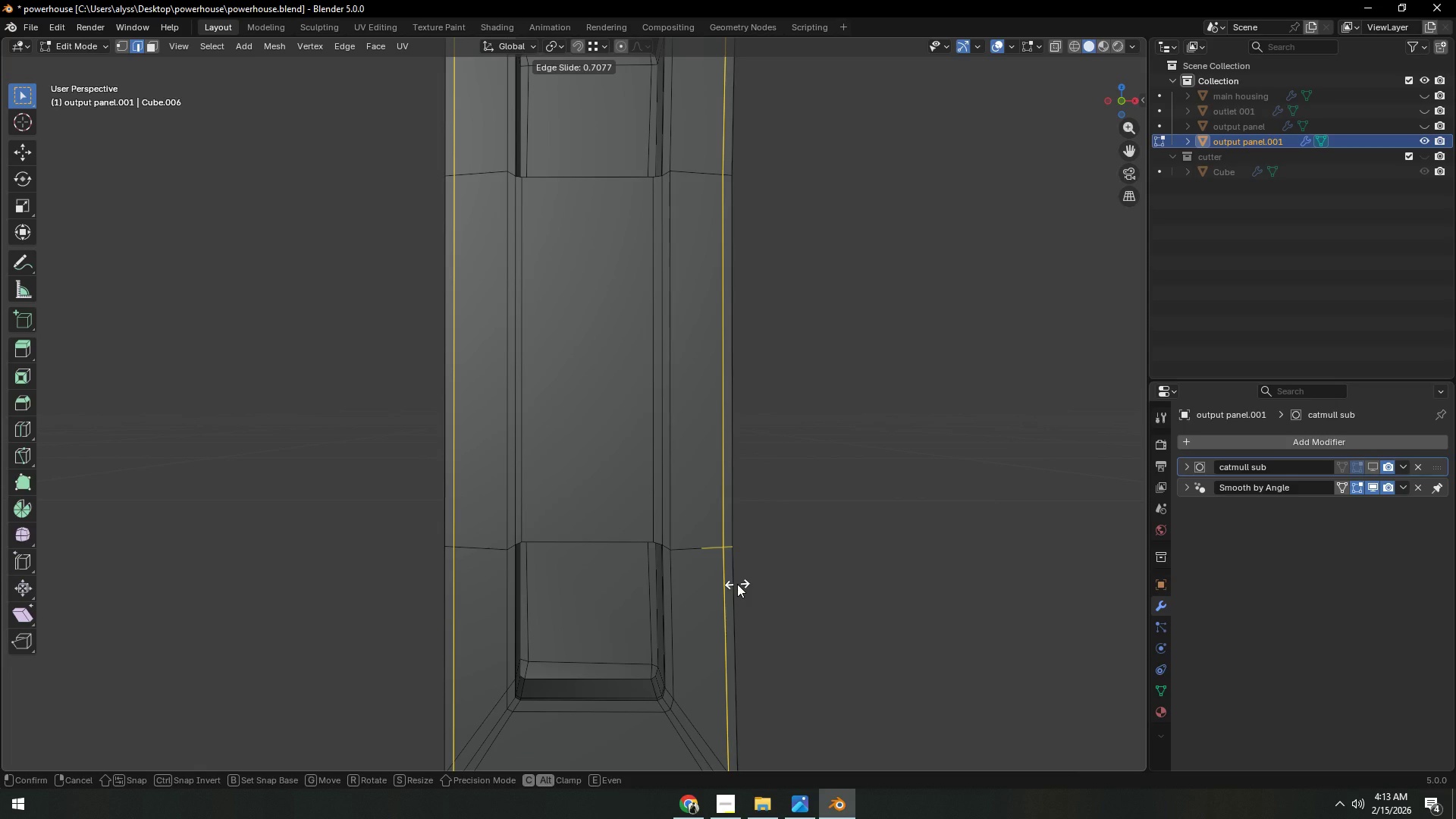 
left_click([737, 584])
 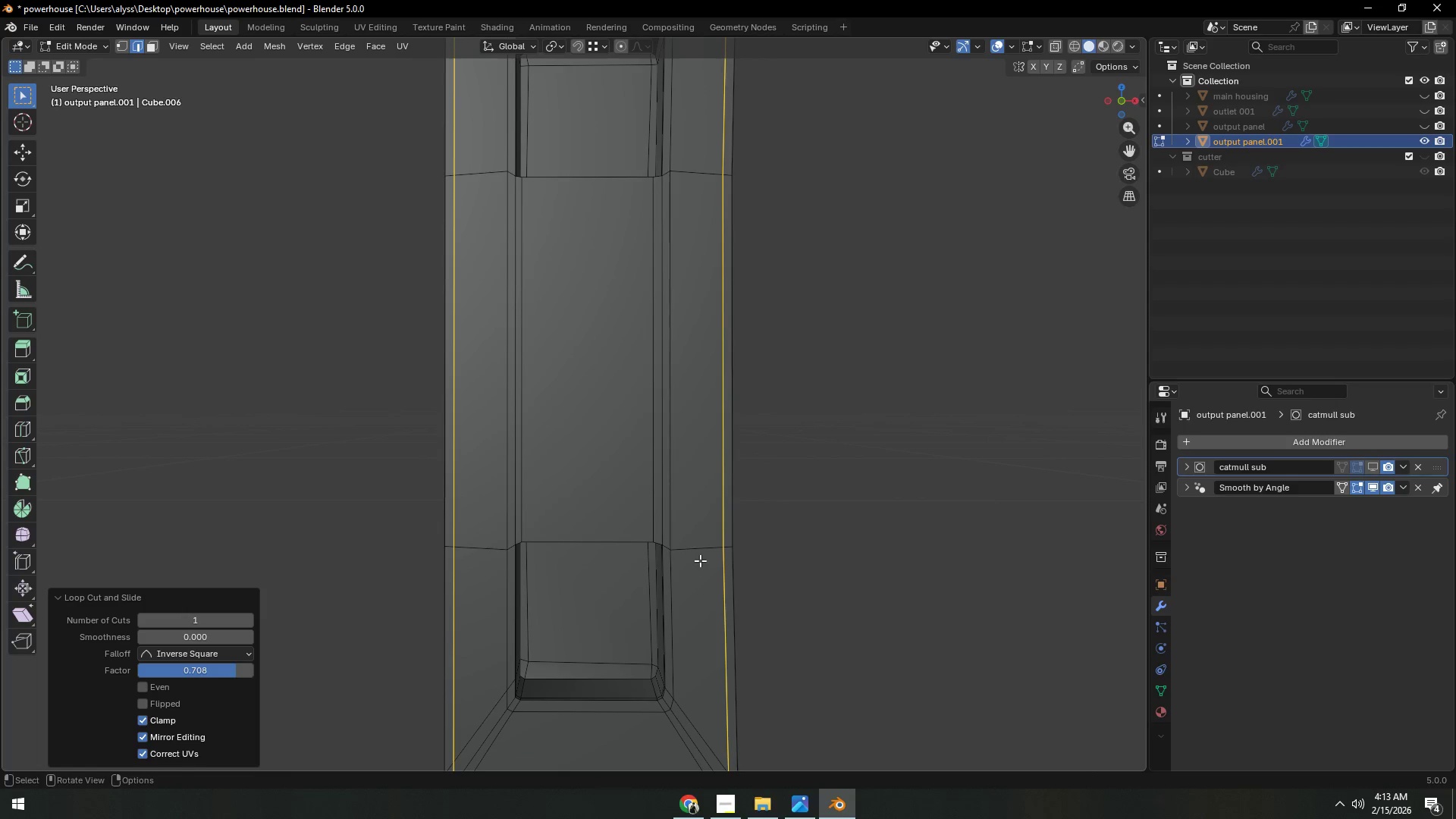 
key(3)
 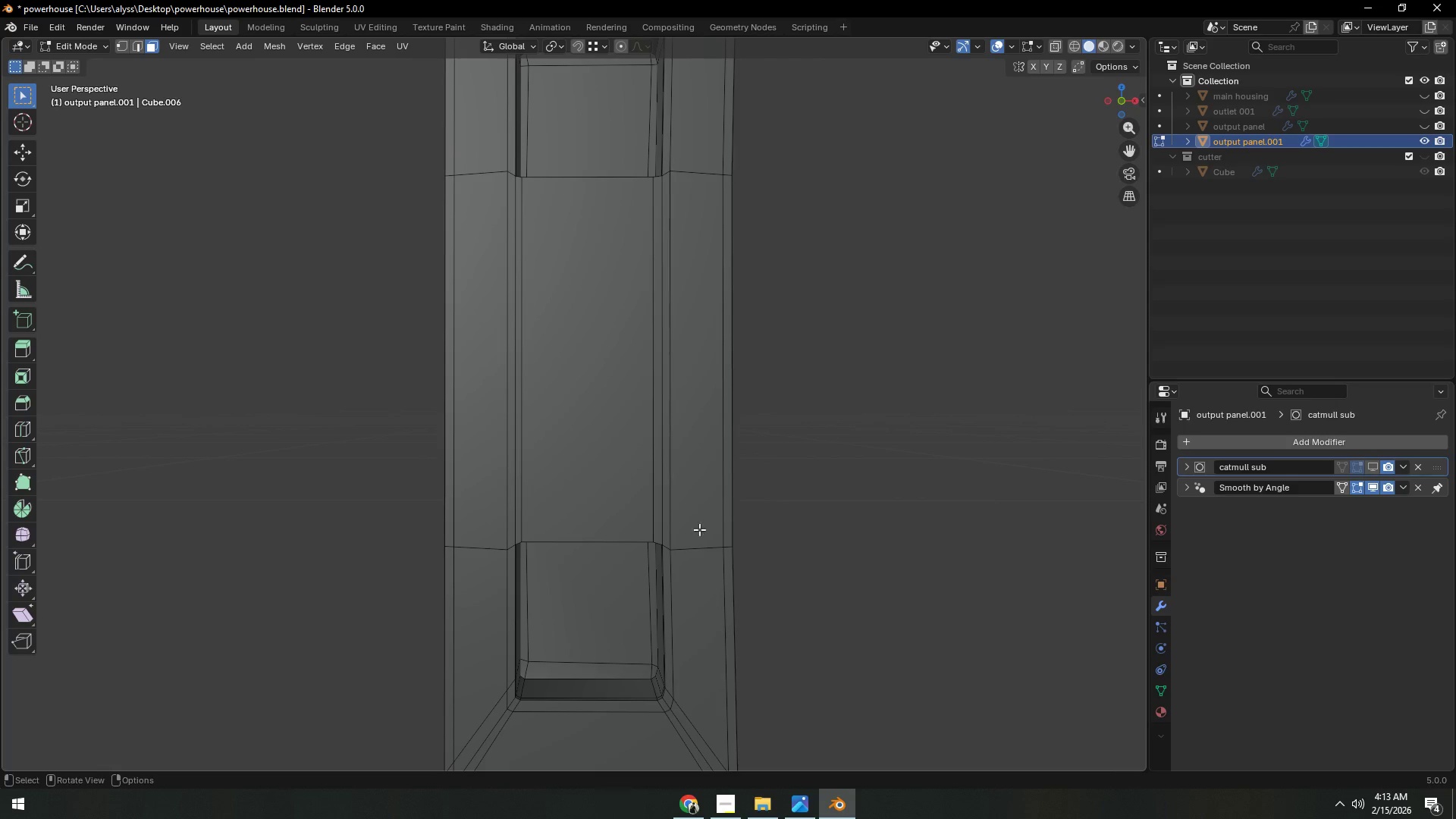 
left_click([692, 453])
 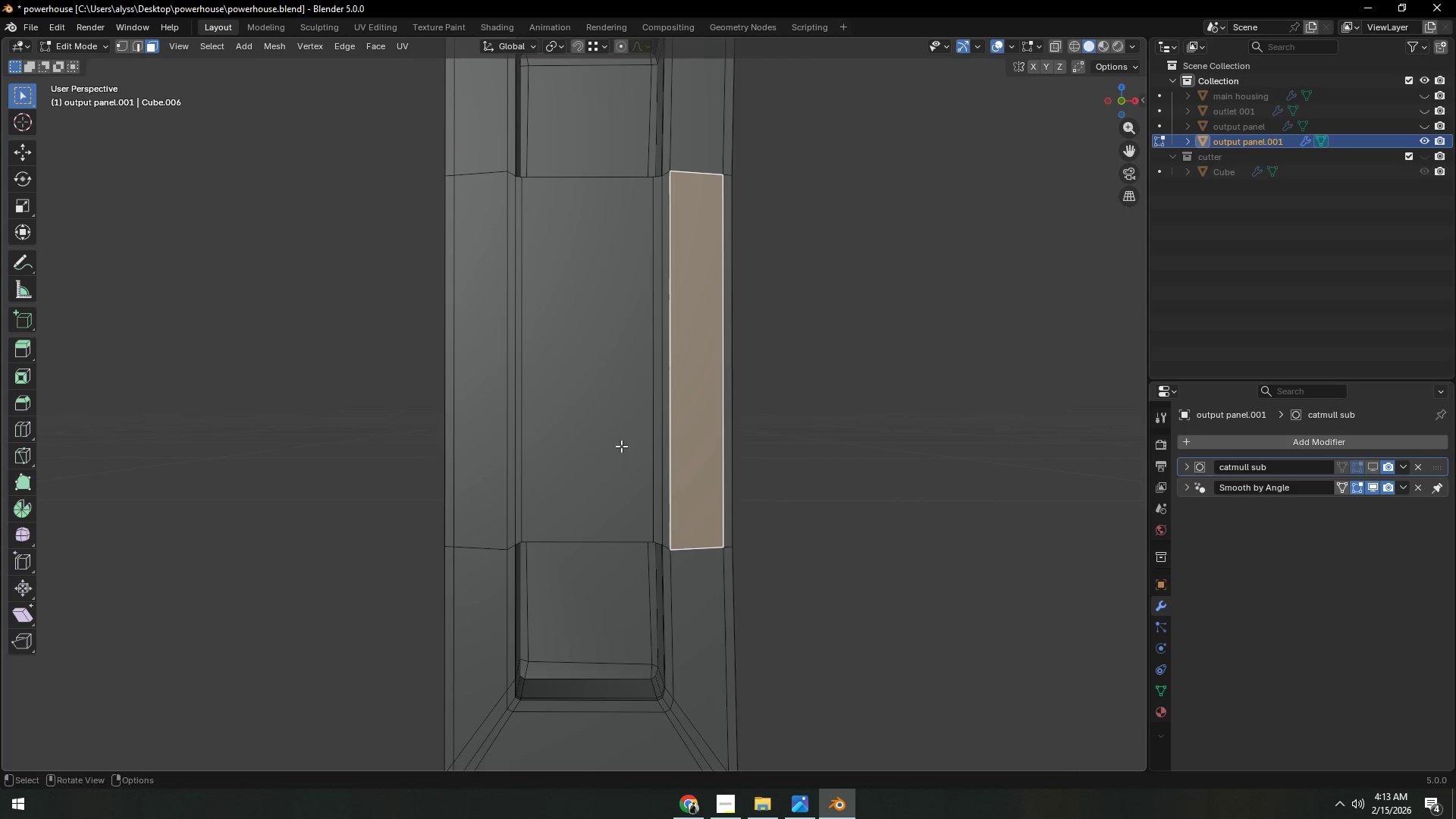 
hold_key(key=ShiftLeft, duration=0.45)
left_click([479, 407])
 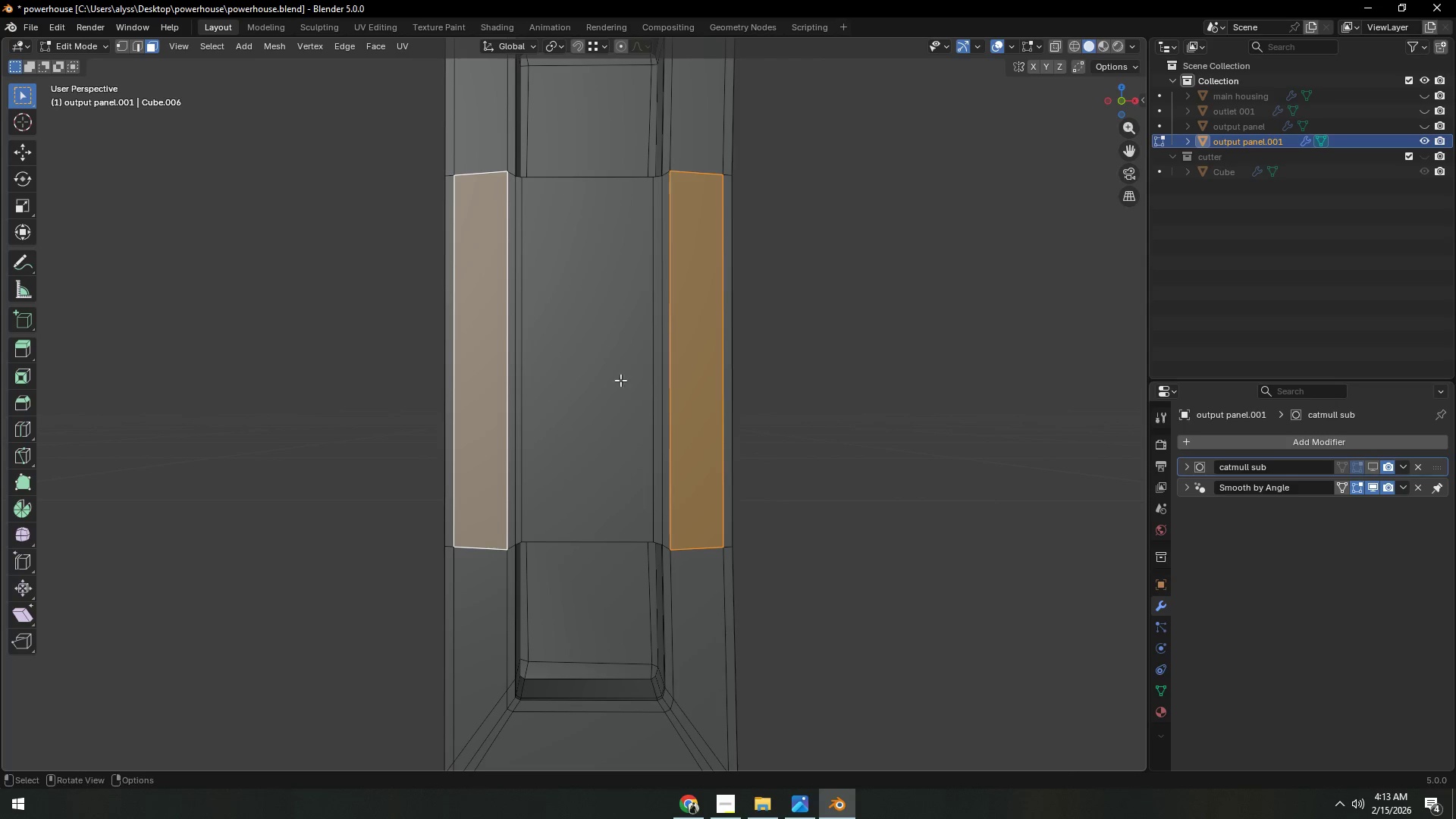 
hold_key(key=ShiftLeft, duration=0.34)
 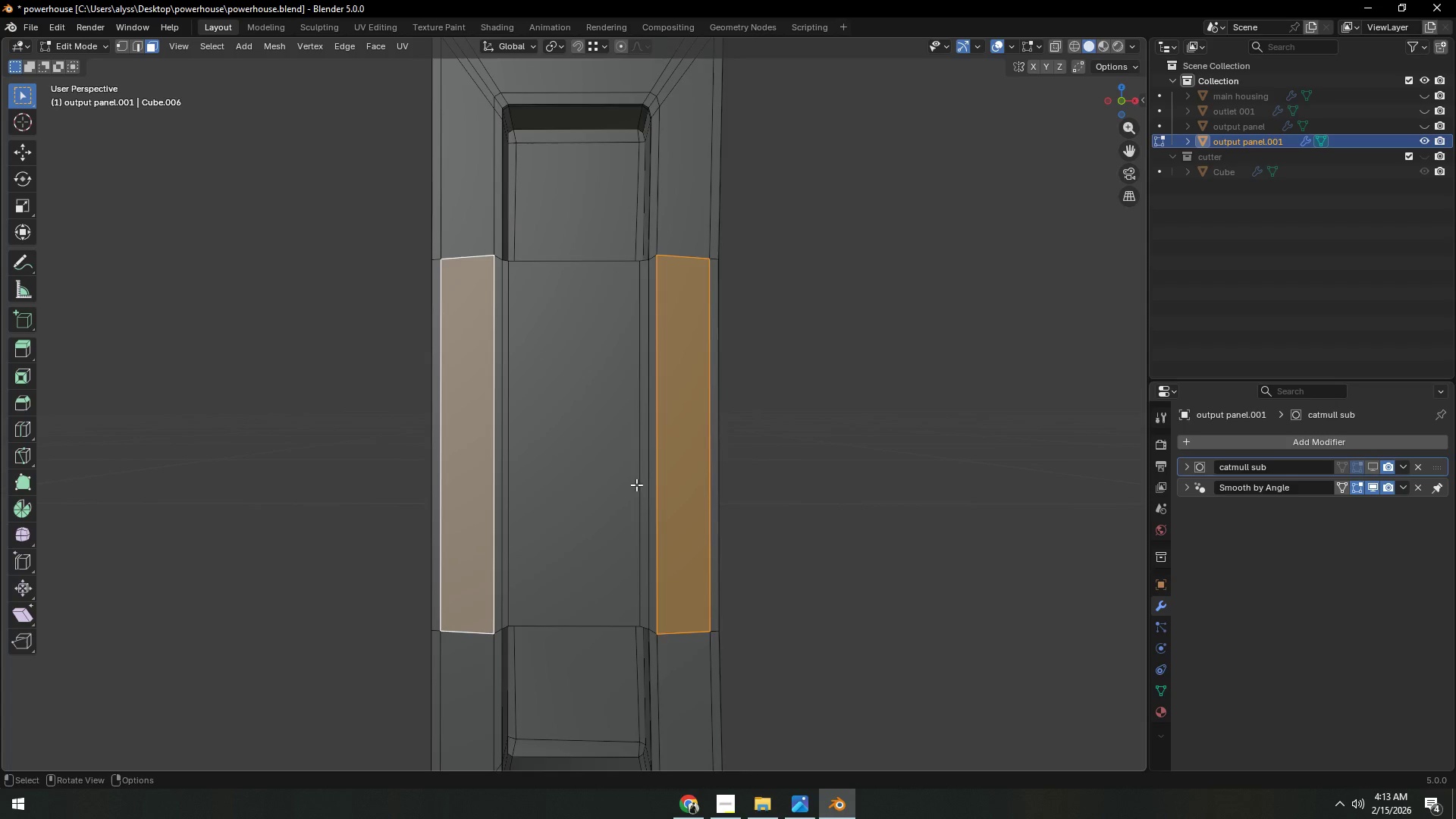 
scroll: coordinate [636, 485], scroll_direction: up, amount: 2.0
 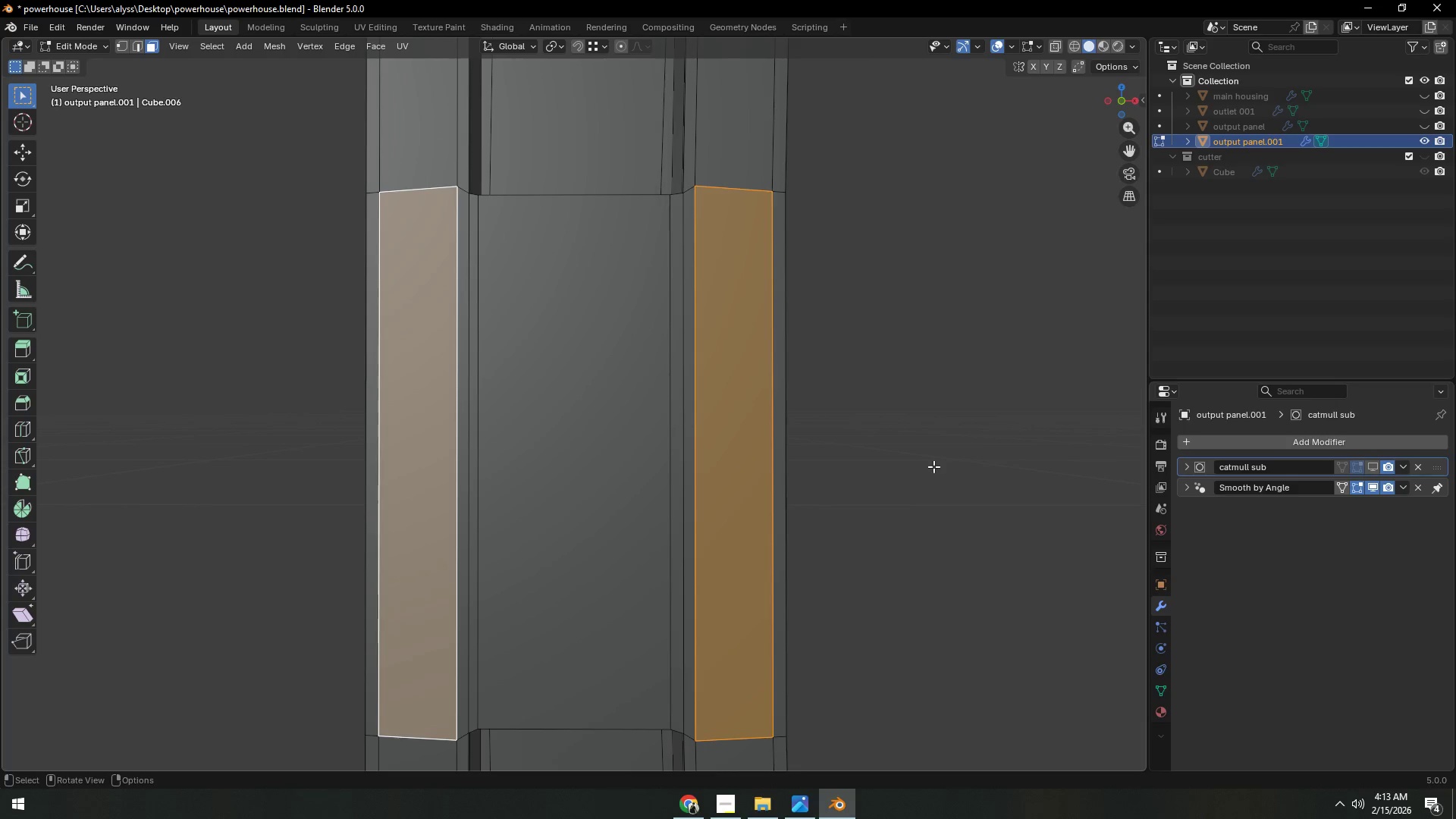 
key(I)
 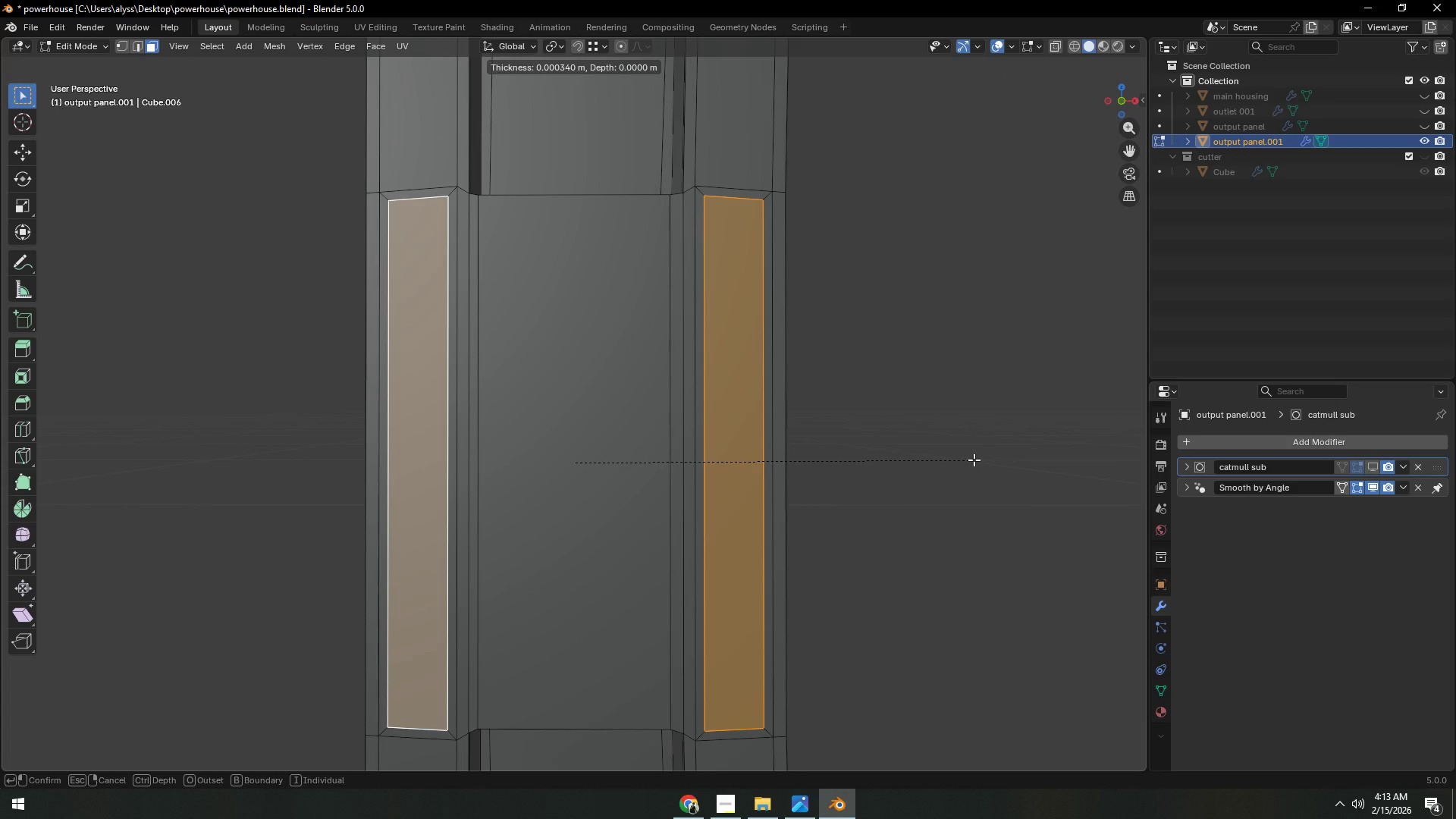 
wait(8.88)
 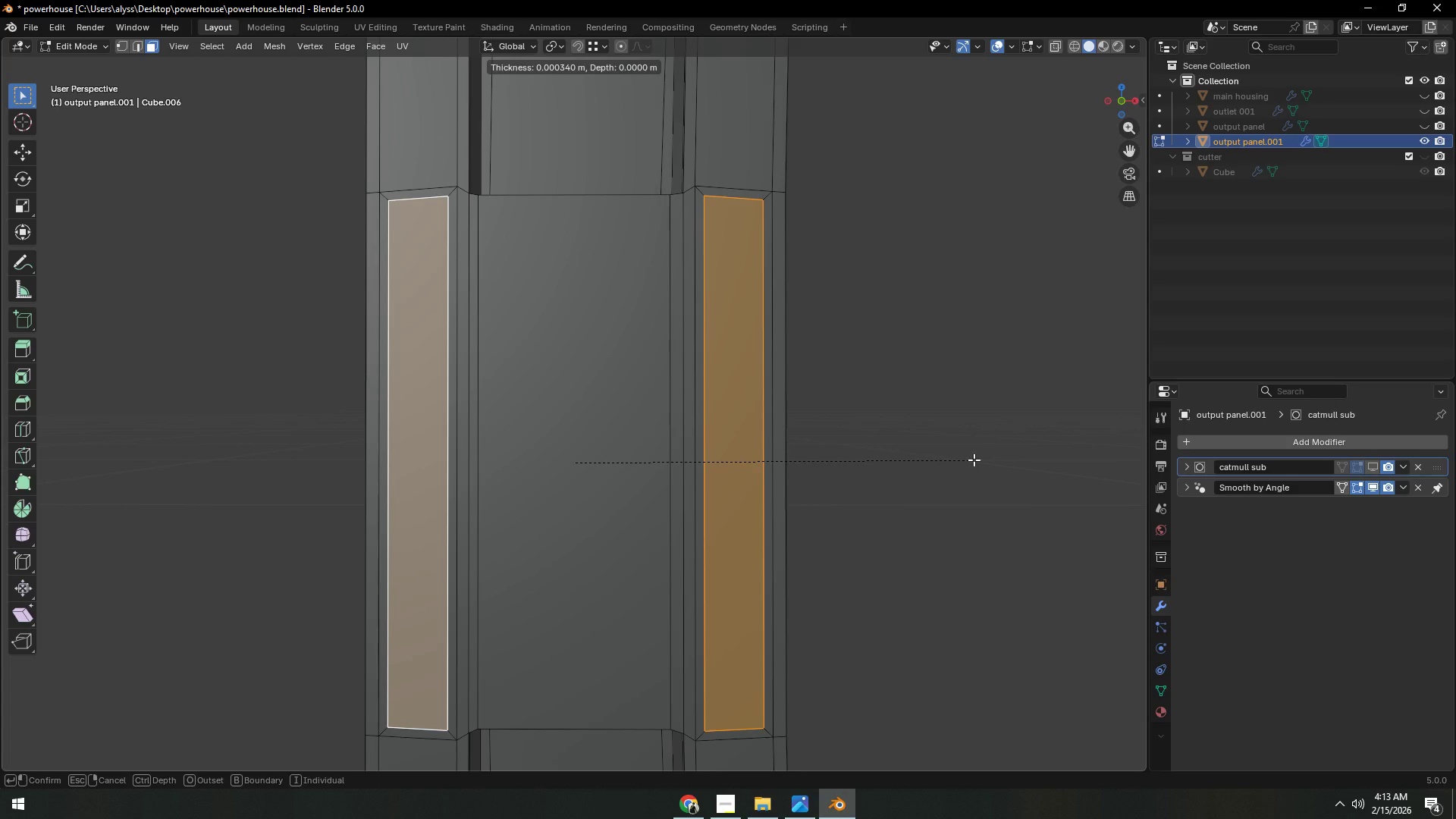 
left_click([974, 460])
 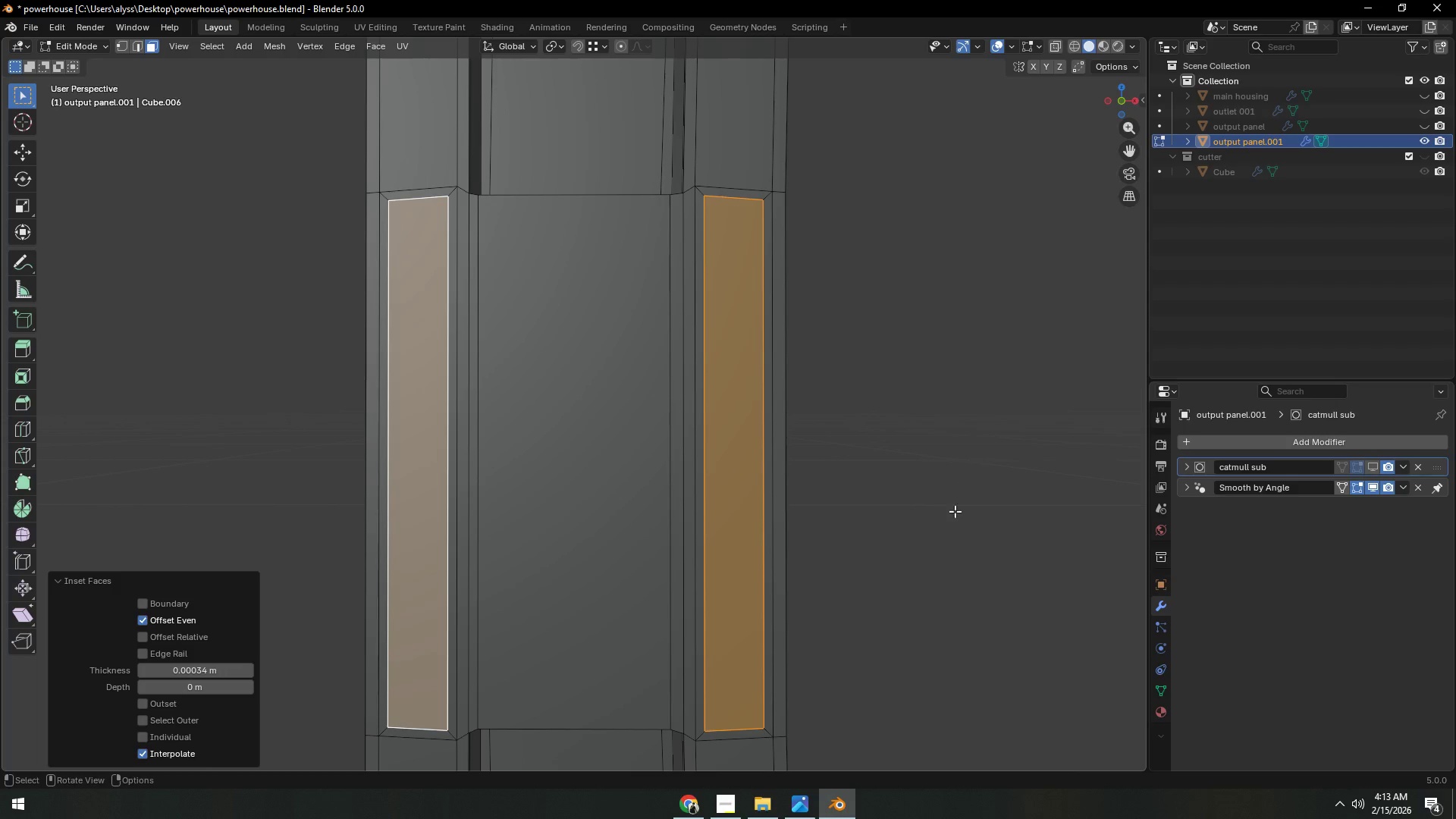 
hold_key(key=ShiftLeft, duration=0.66)
 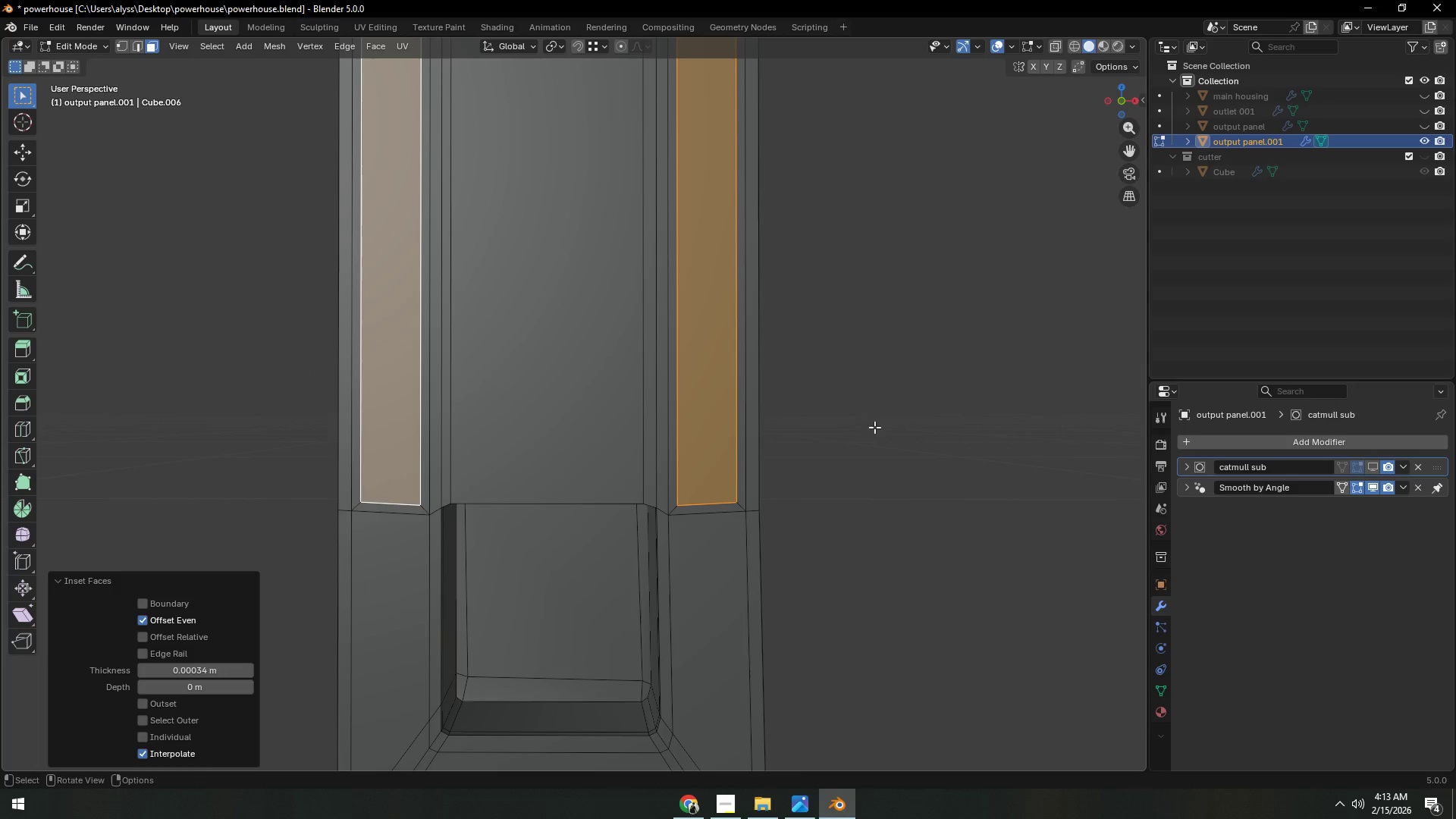 
hold_key(key=ShiftLeft, duration=0.52)
 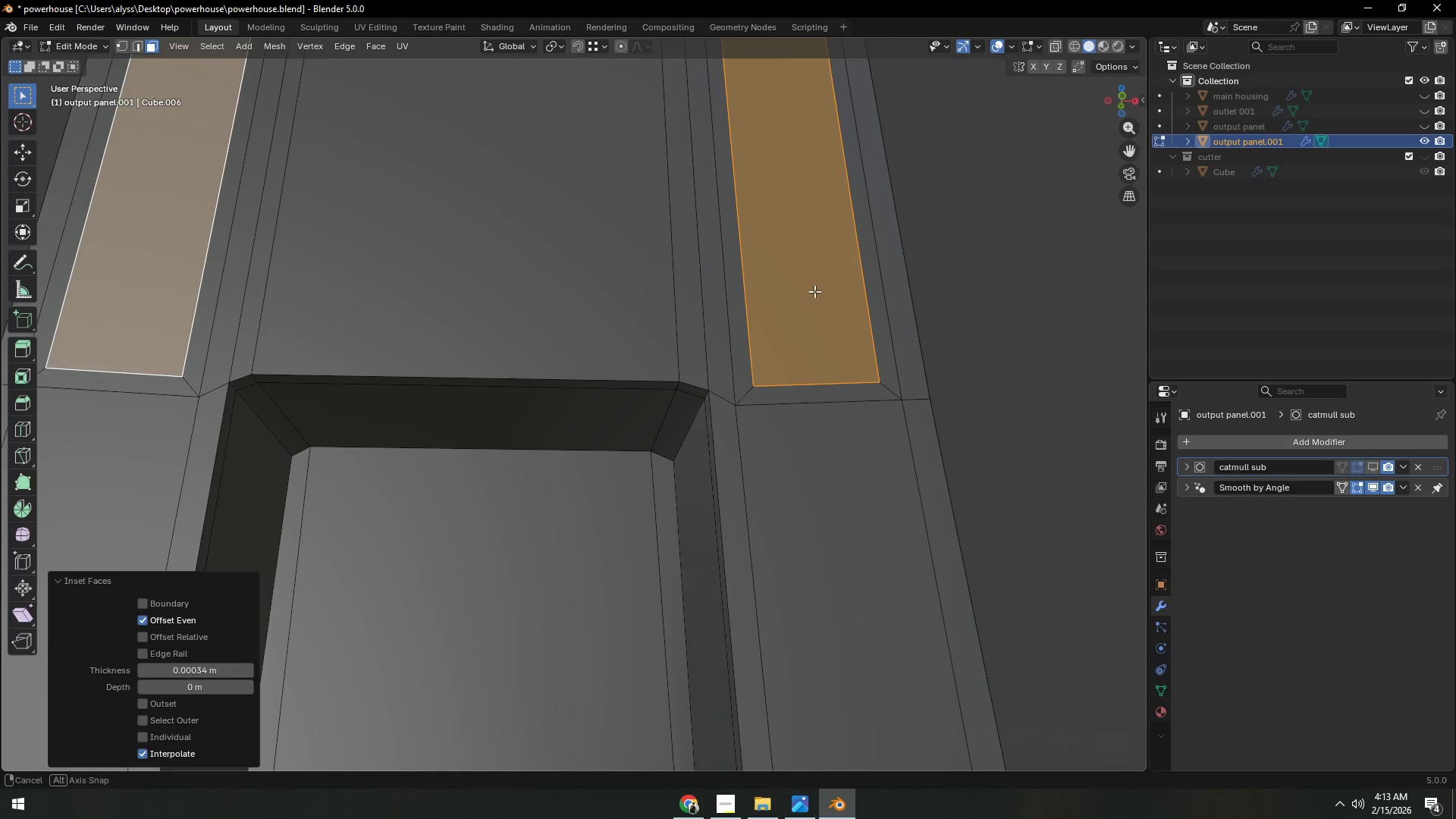 
scroll: coordinate [849, 458], scroll_direction: up, amount: 4.0
 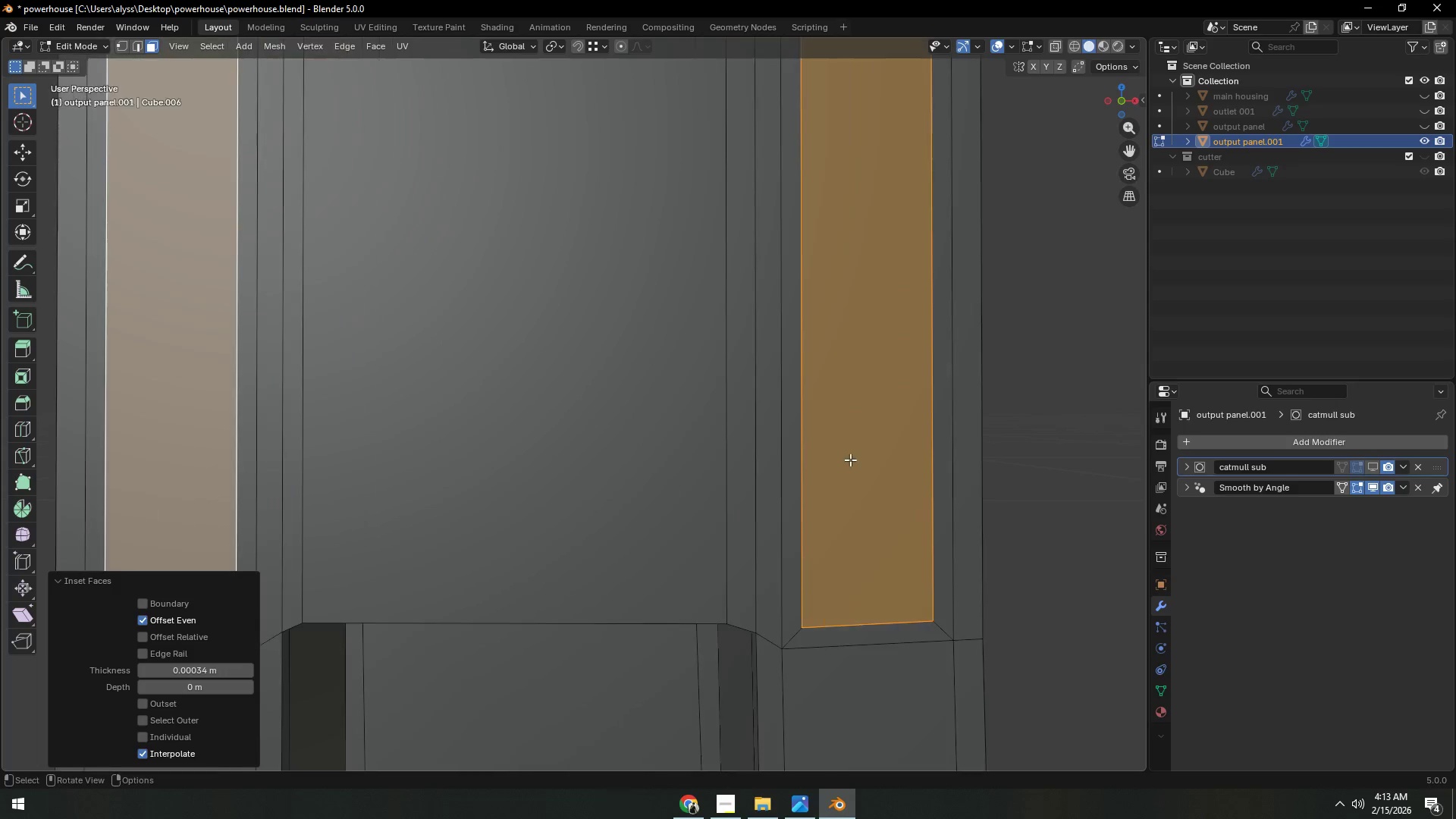 
key(1)
 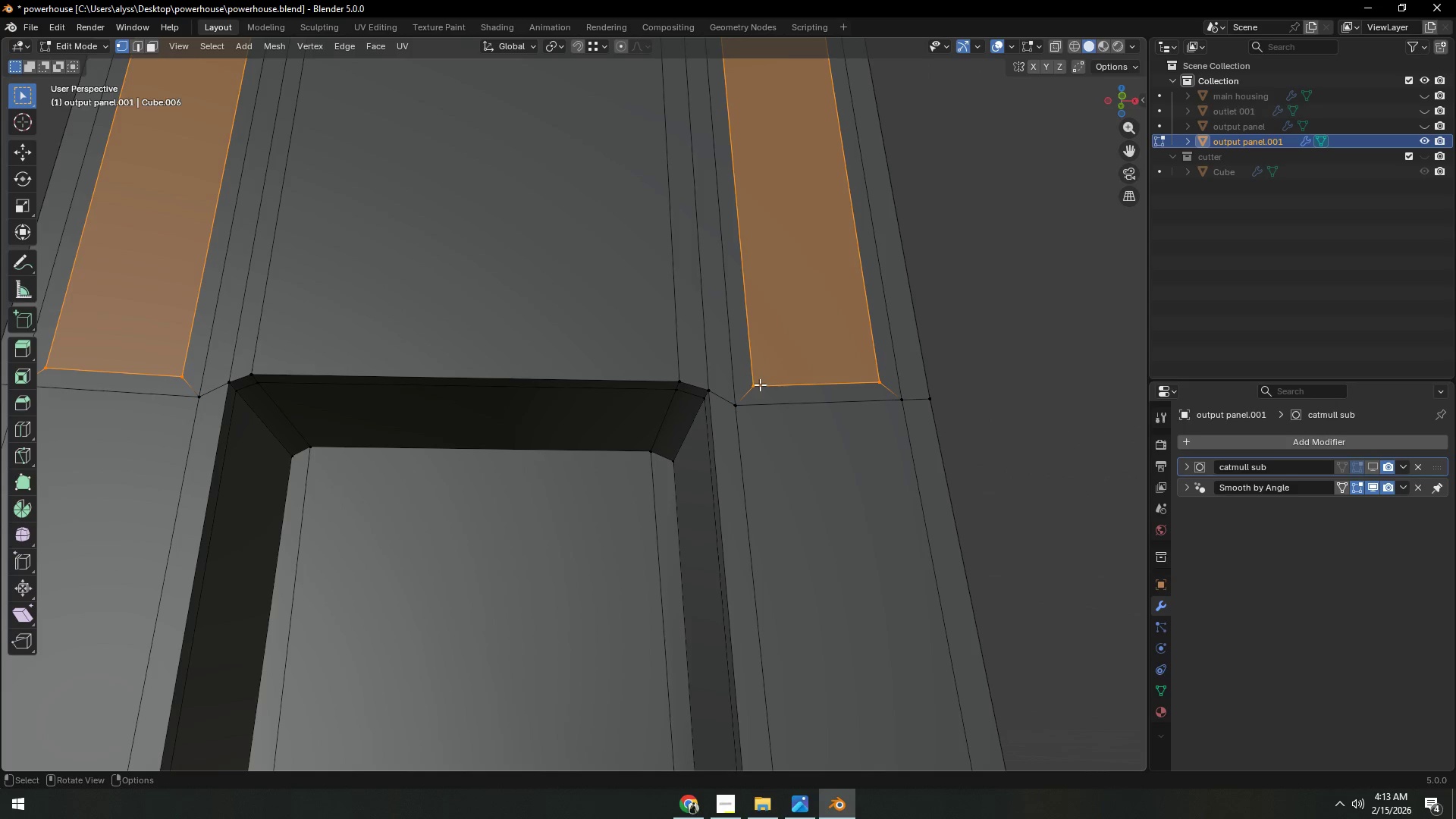 
left_click([760, 384])
 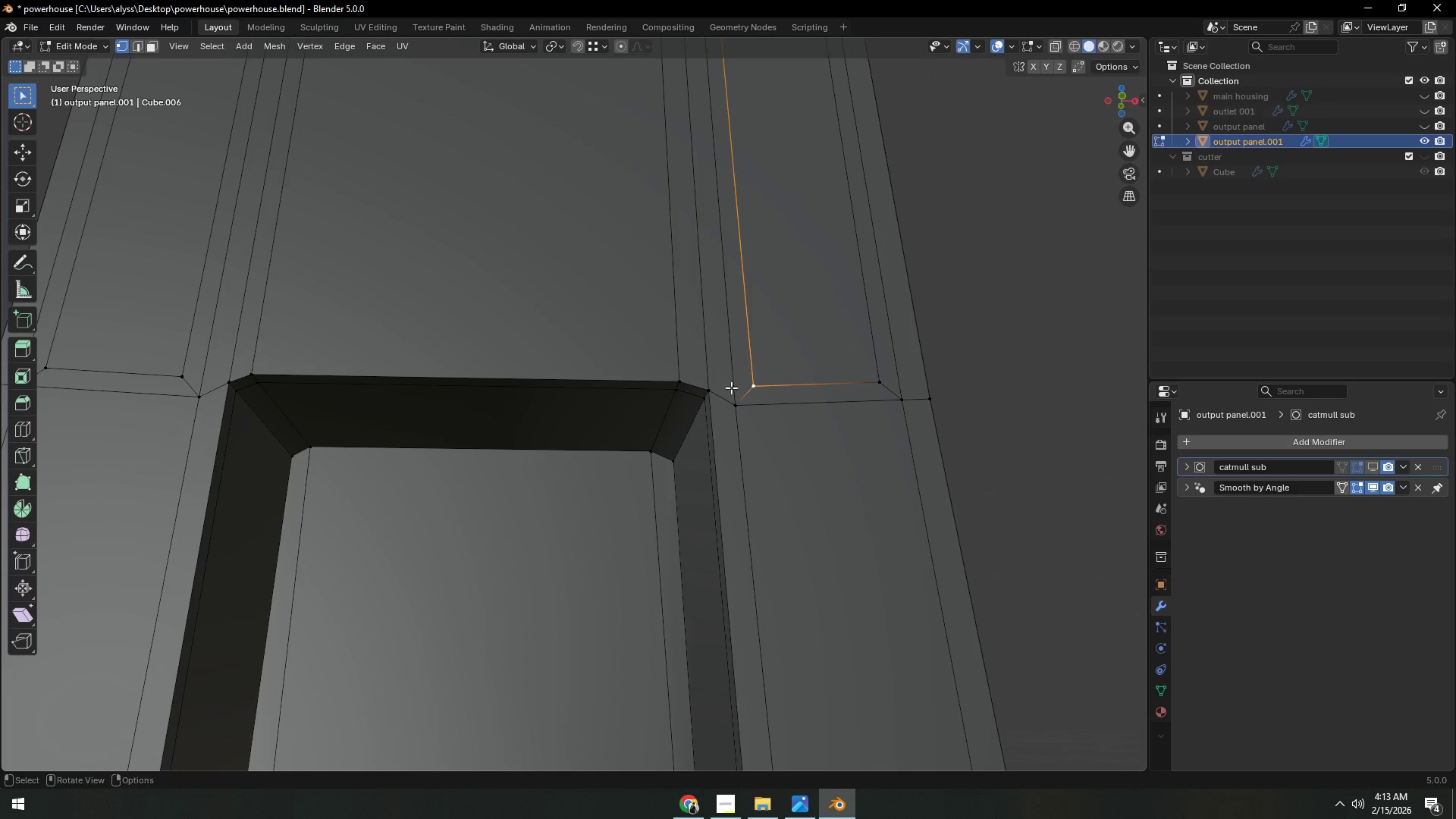 
hold_key(key=ShiftLeft, duration=0.59)
left_click([715, 388])
 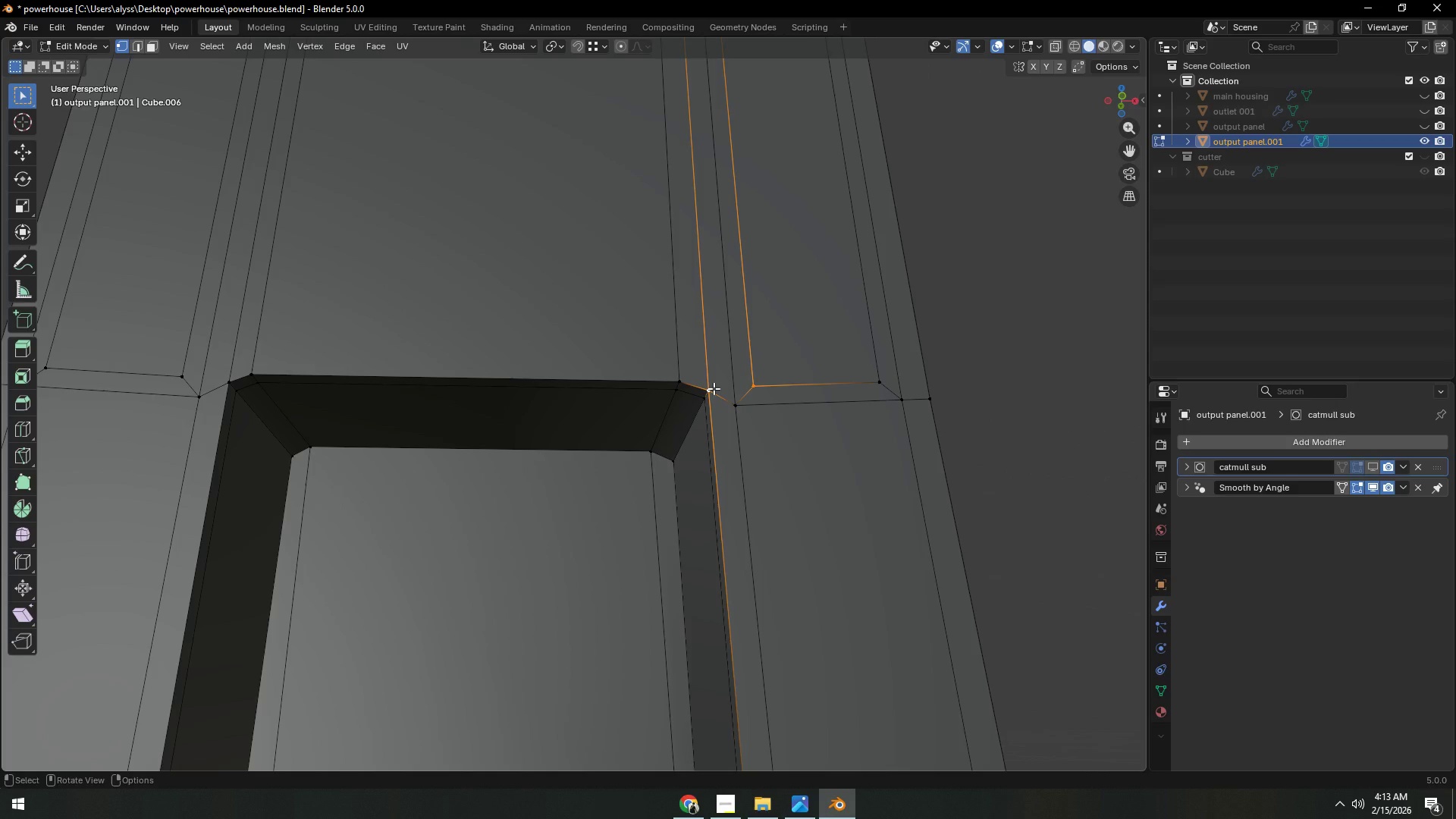 
key(J)
 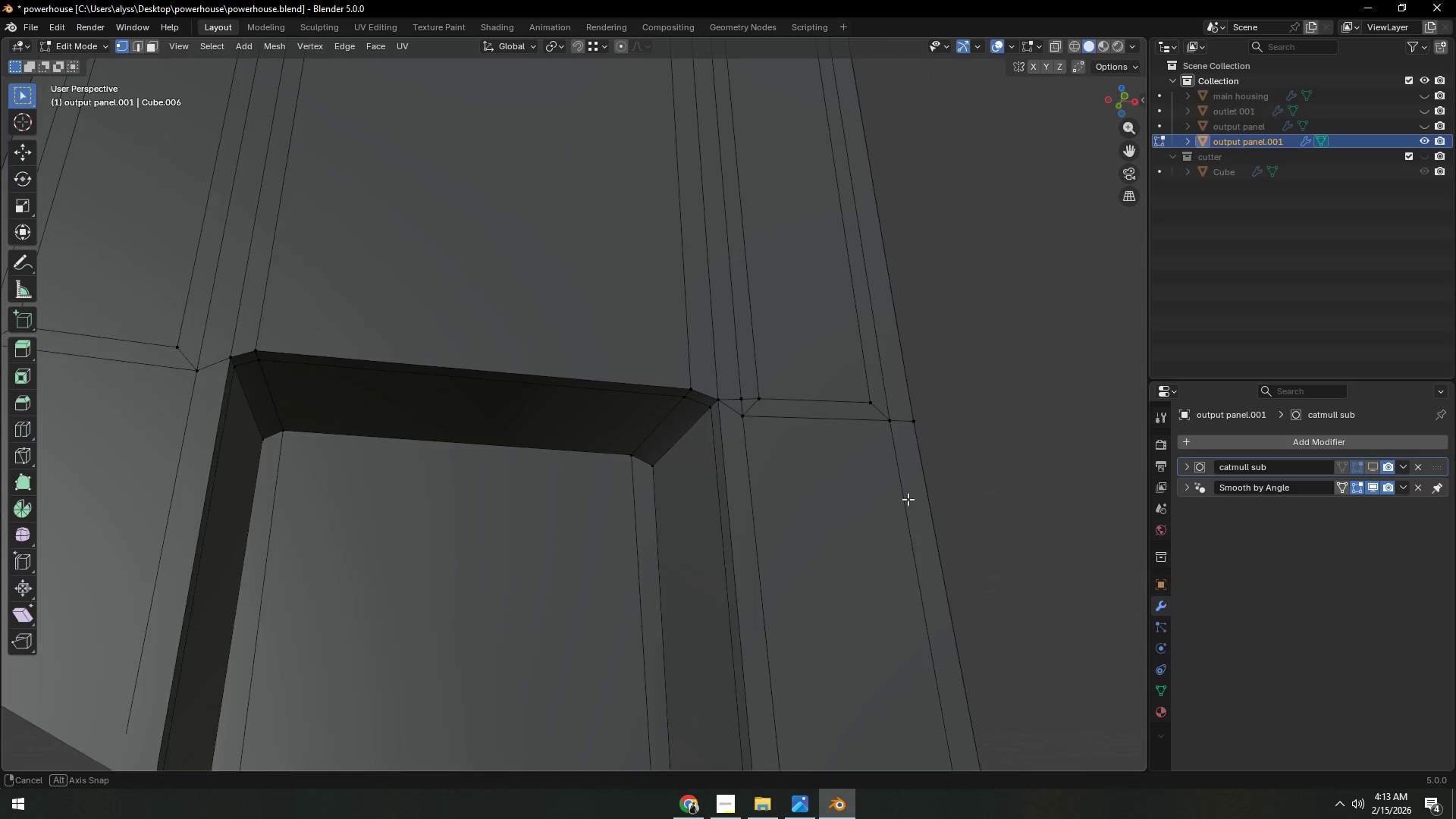 
hold_key(key=ShiftLeft, duration=0.59)
 